 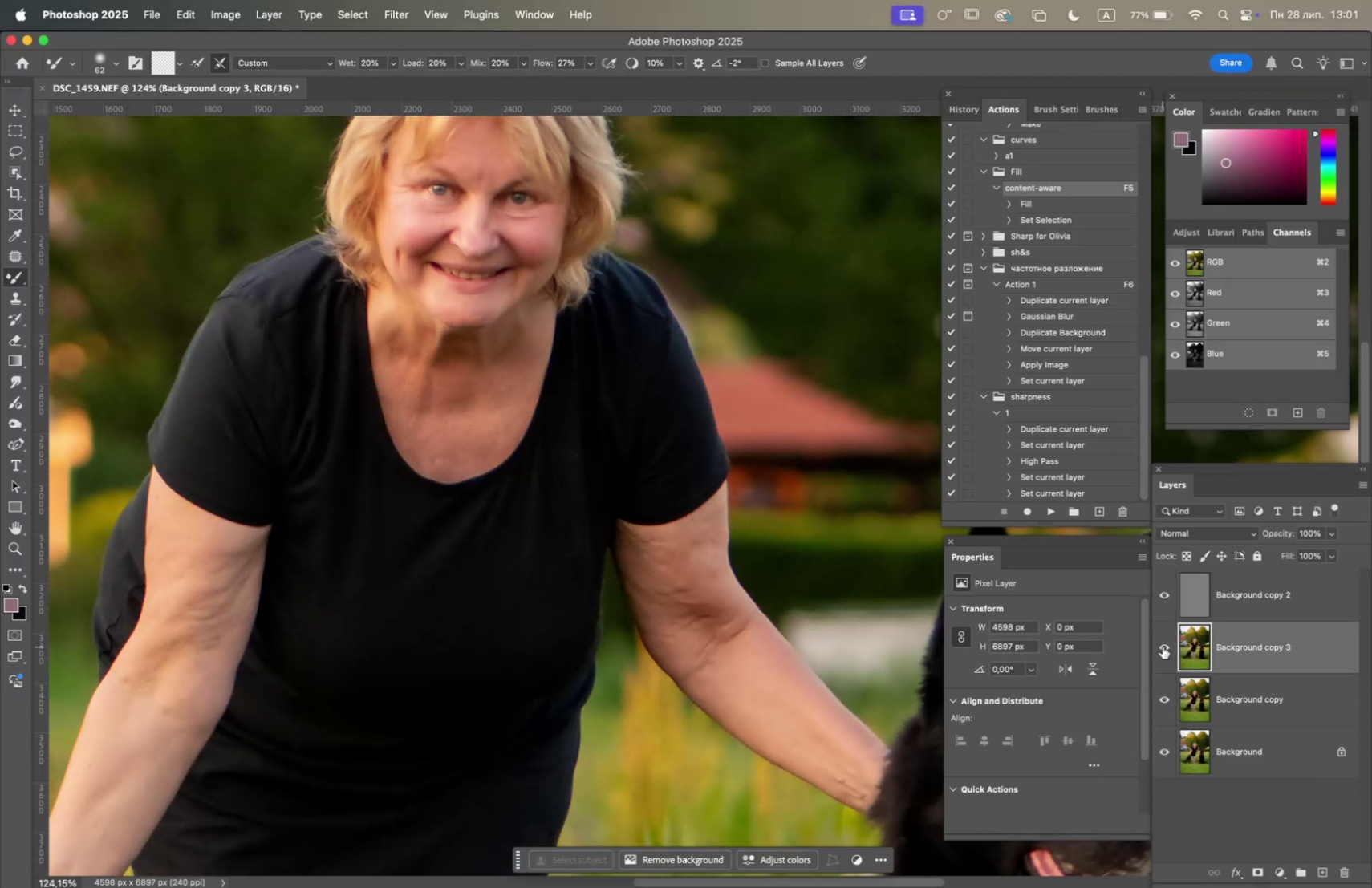 
left_click([1163, 646])
 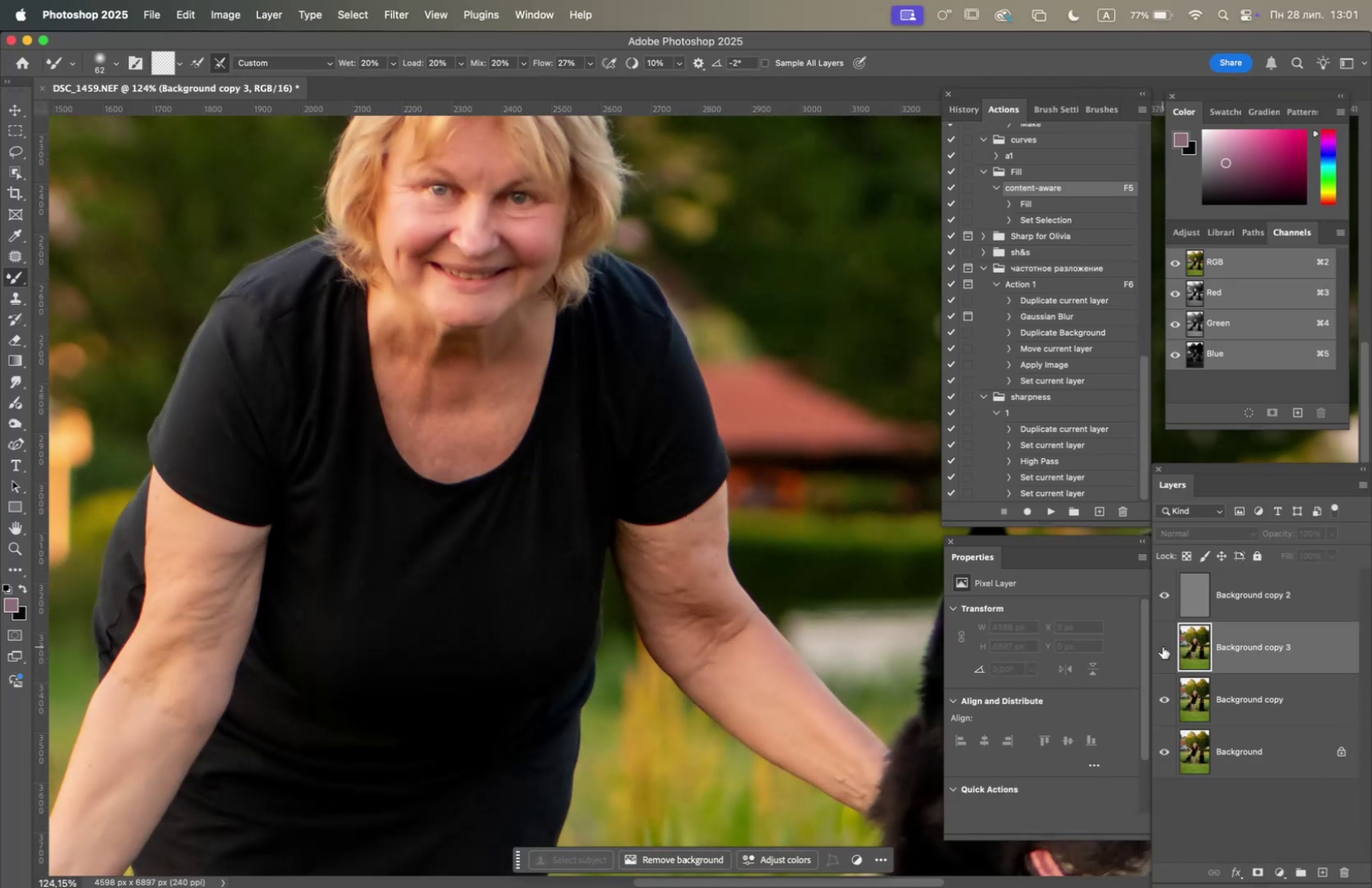 
left_click([1163, 646])
 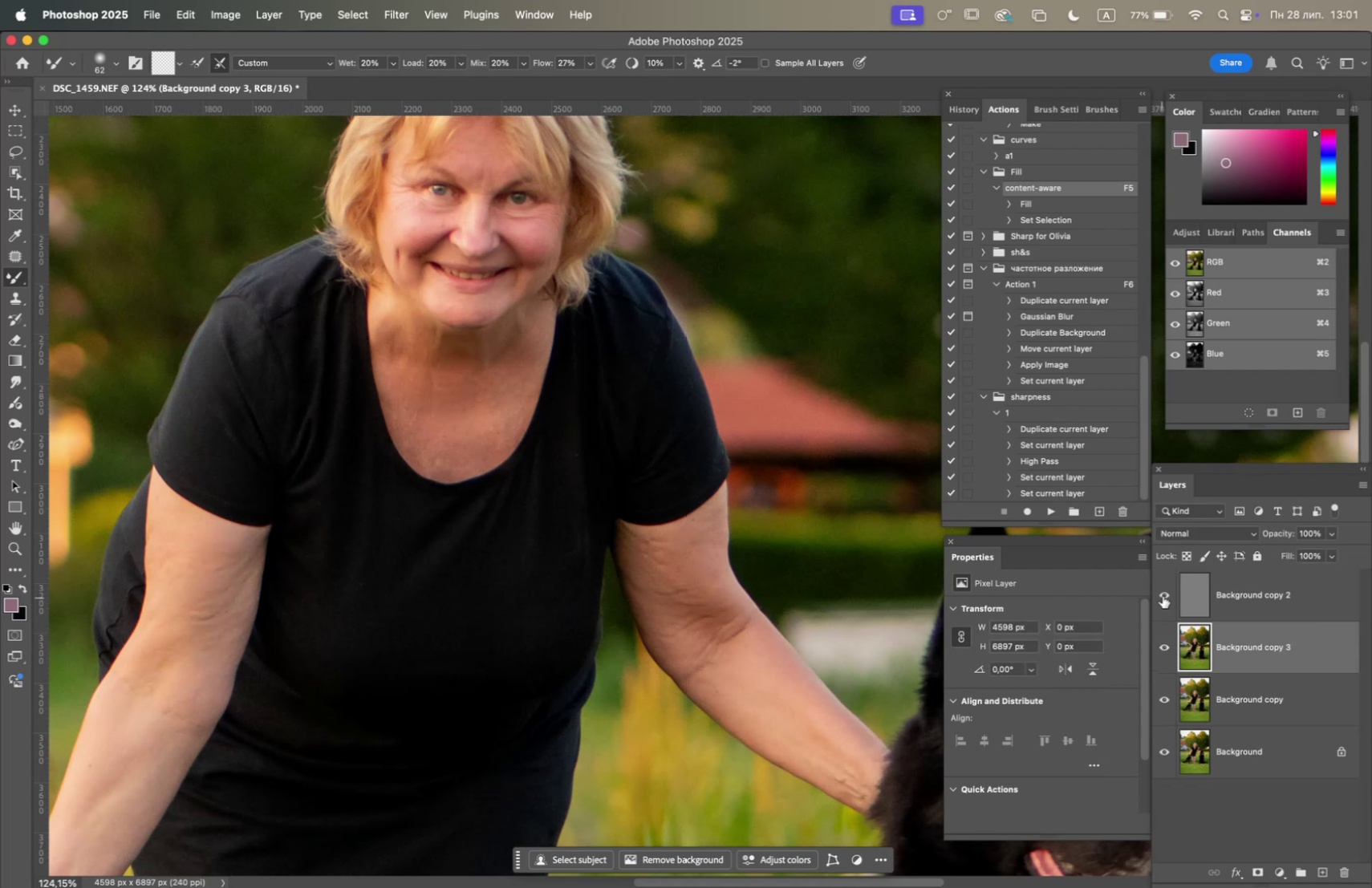 
left_click([1165, 593])
 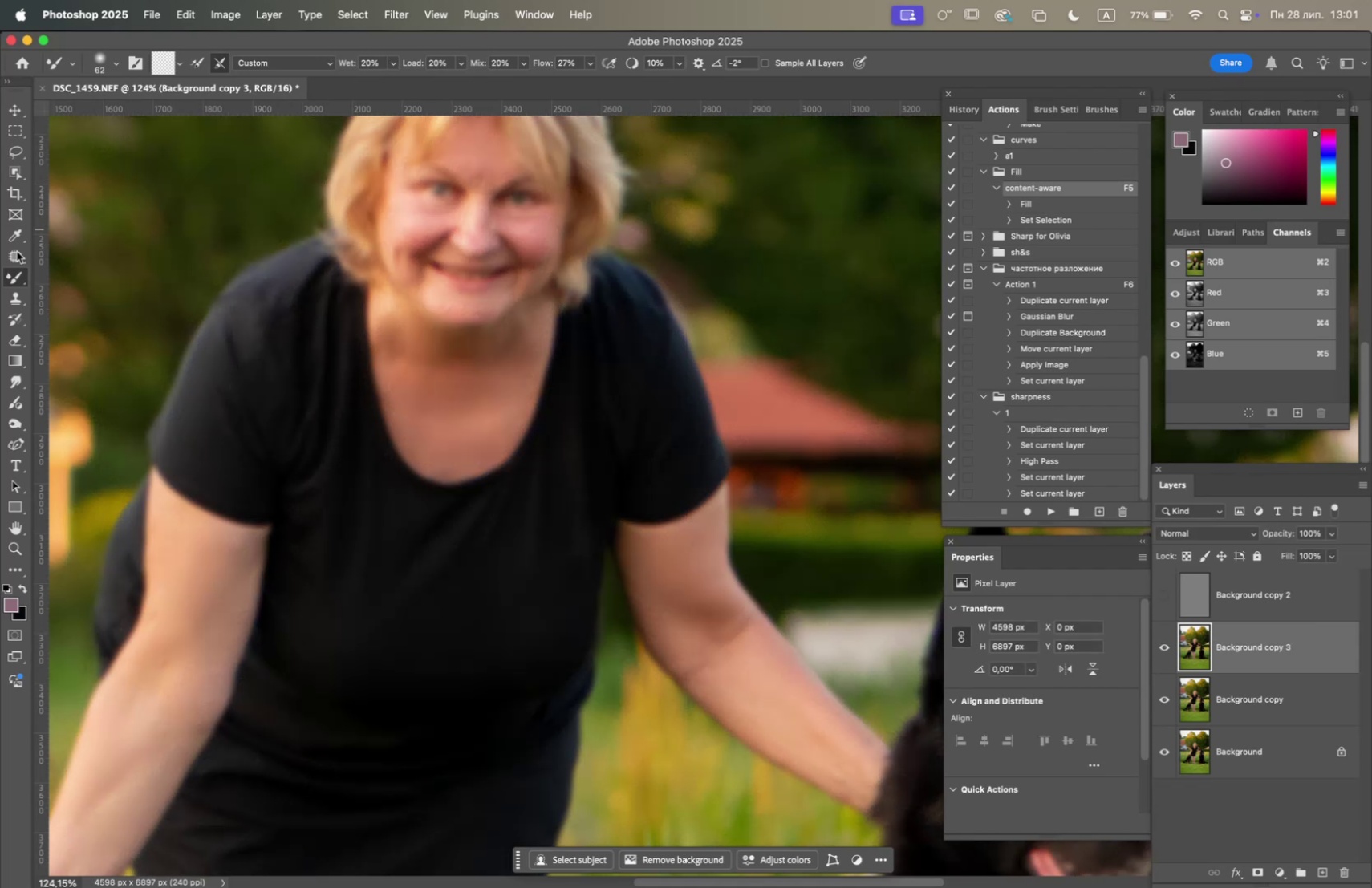 
wait(5.33)
 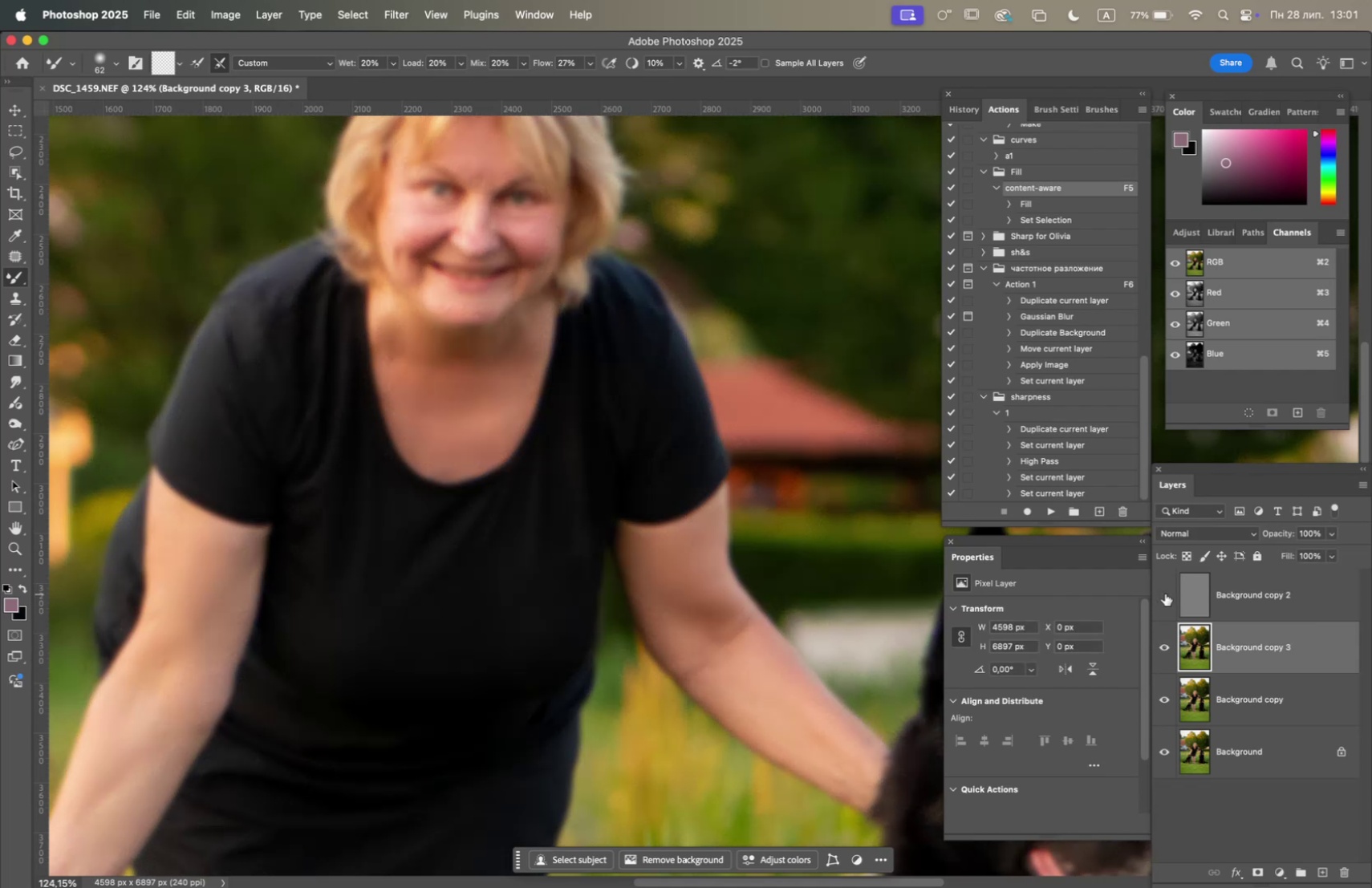 
hold_key(key=OptionLeft, duration=1.31)
scroll: coordinate [505, 343], scroll_direction: up, amount: 3.0
 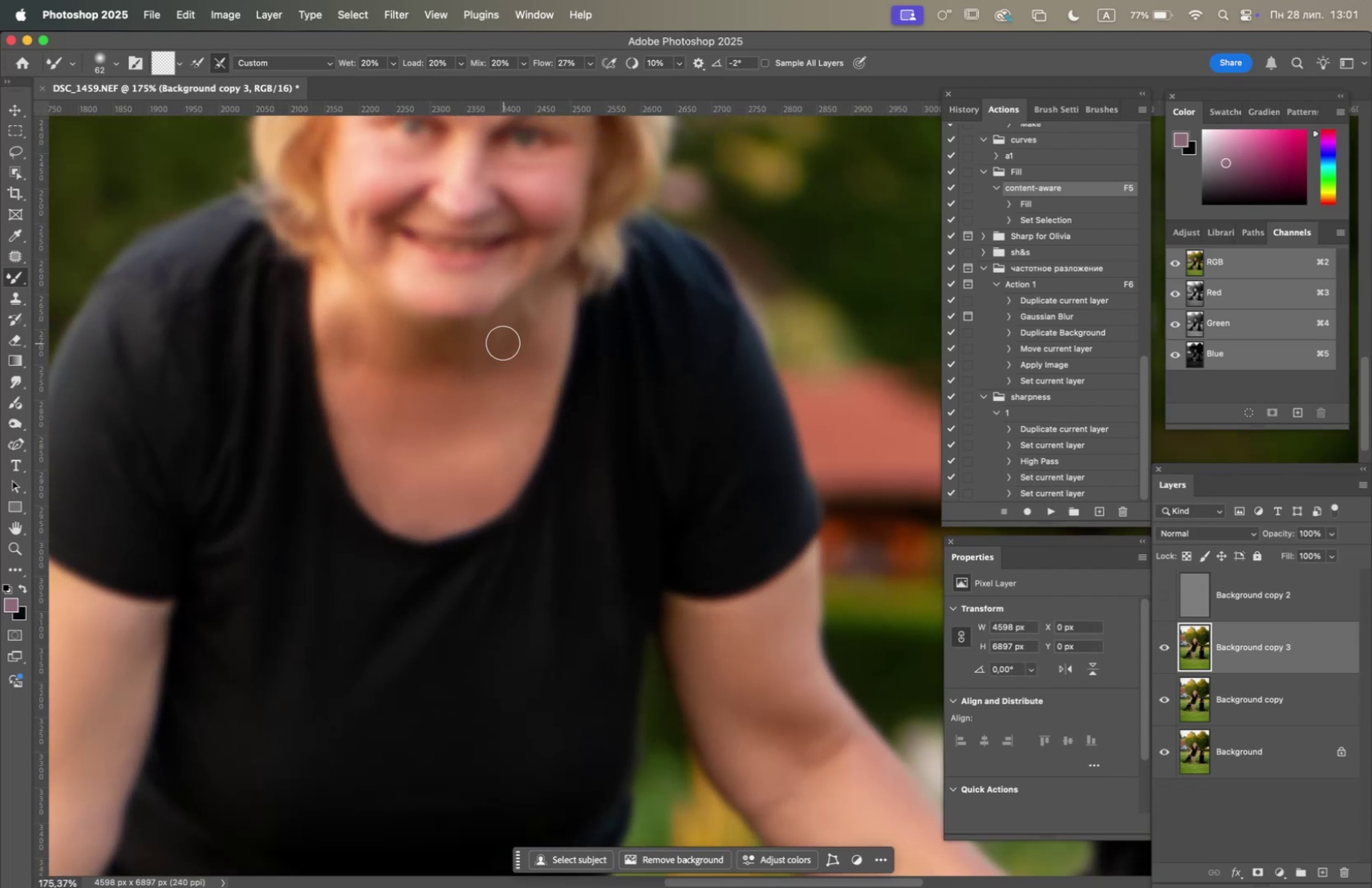 
hold_key(key=Space, duration=0.89)
 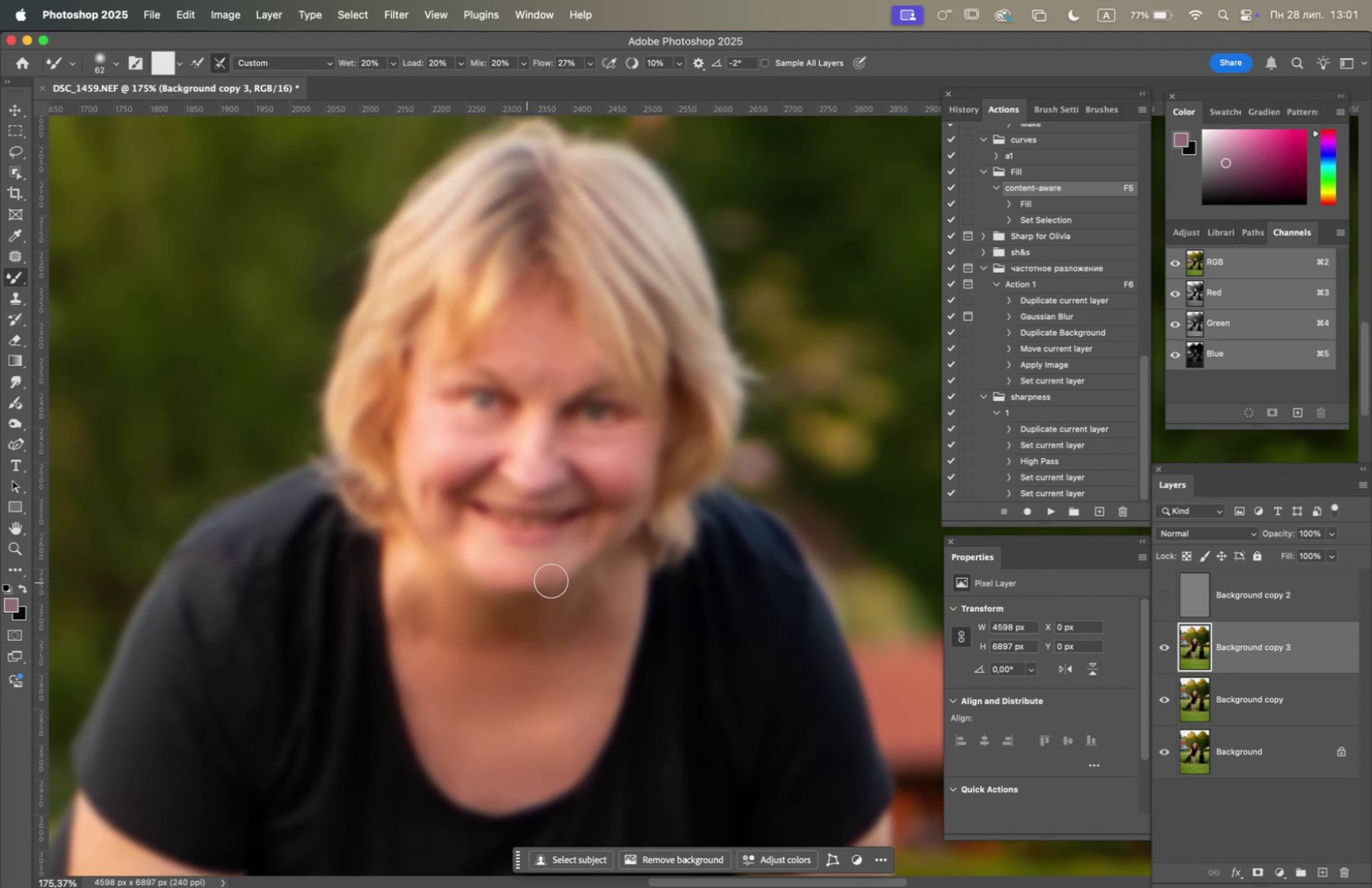 
left_click_drag(start_coordinate=[459, 318], to_coordinate=[526, 582])
 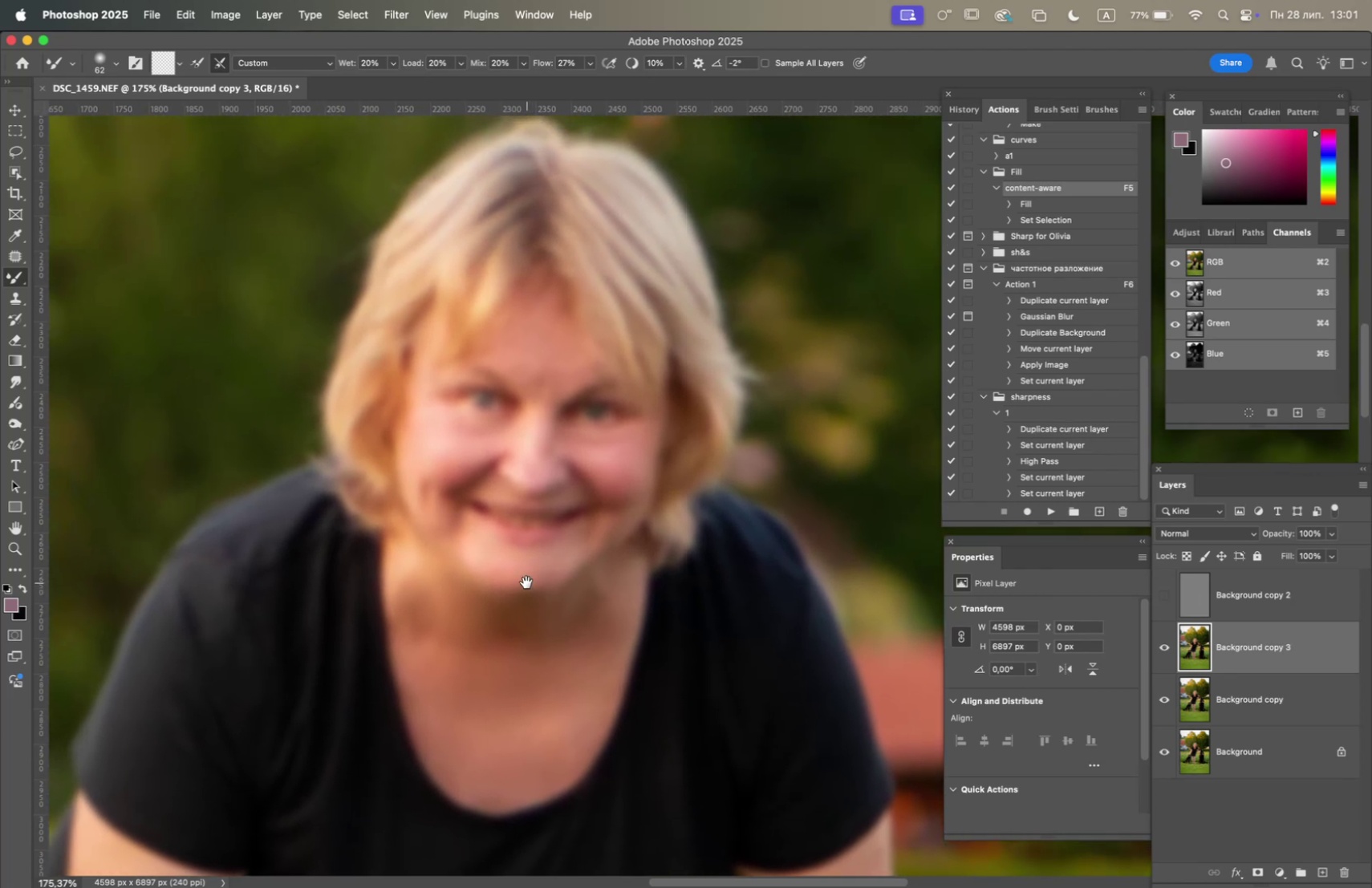 
right_click([526, 582])
 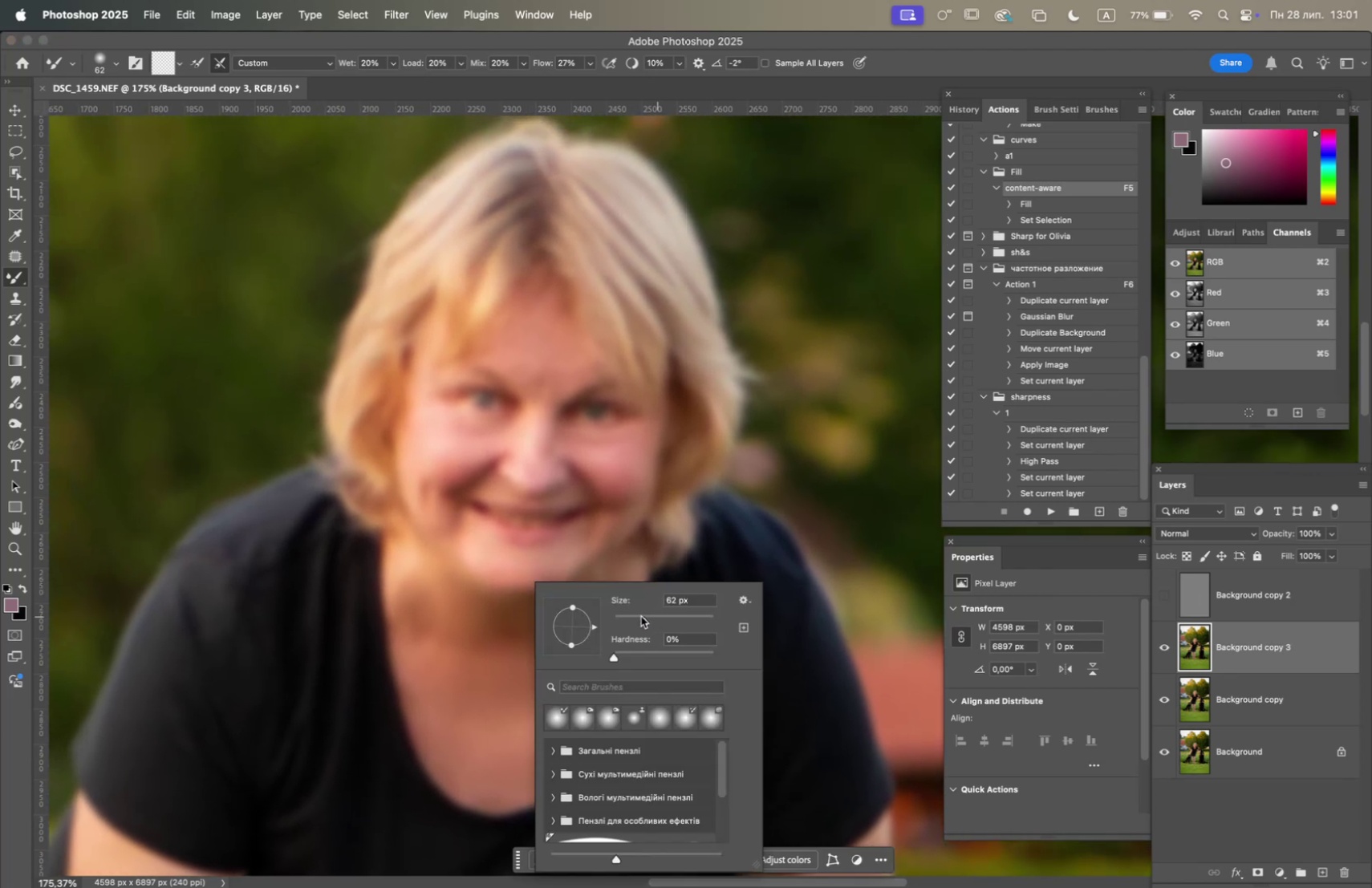 
left_click([634, 617])
 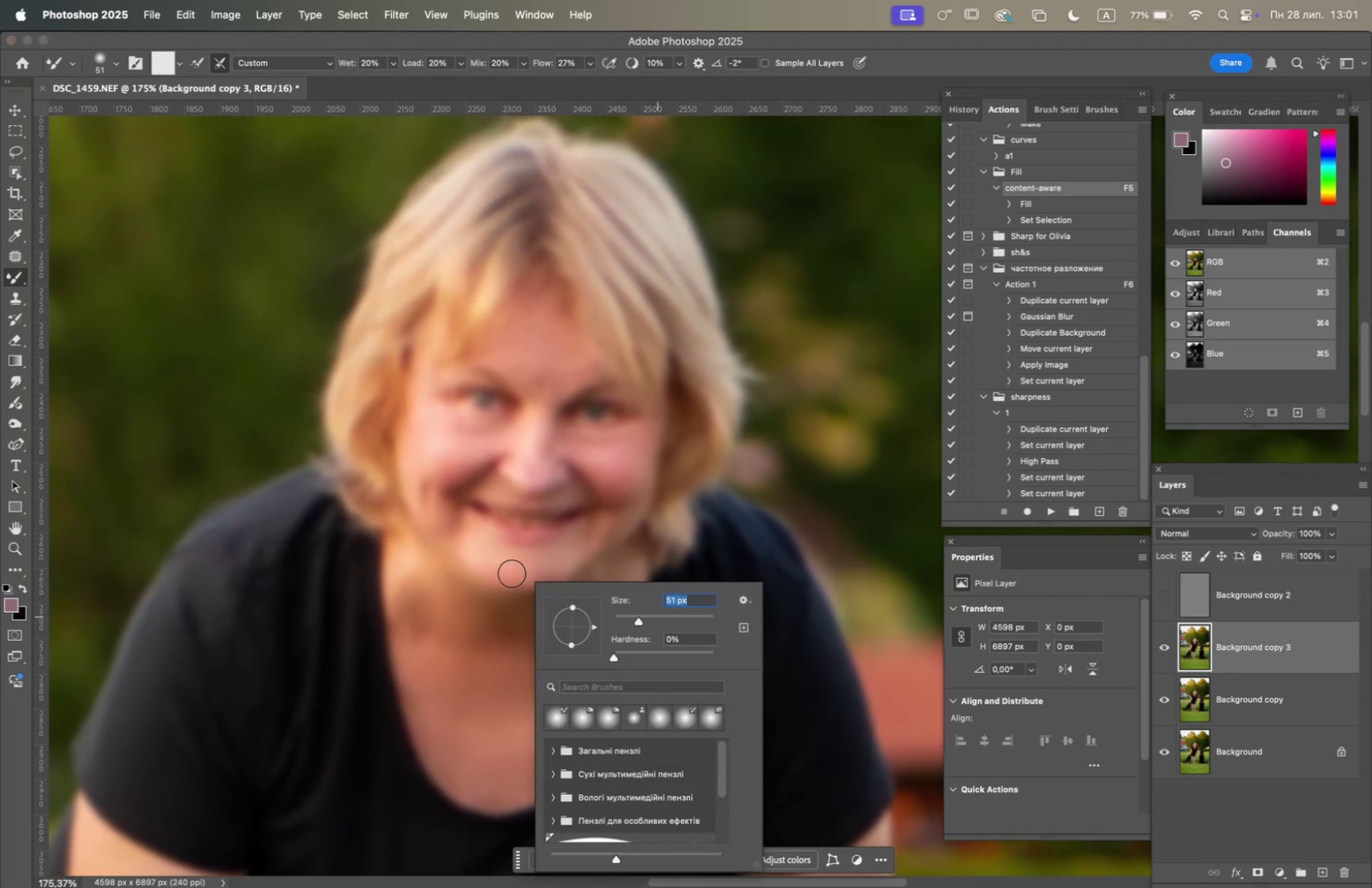 
left_click([476, 541])
 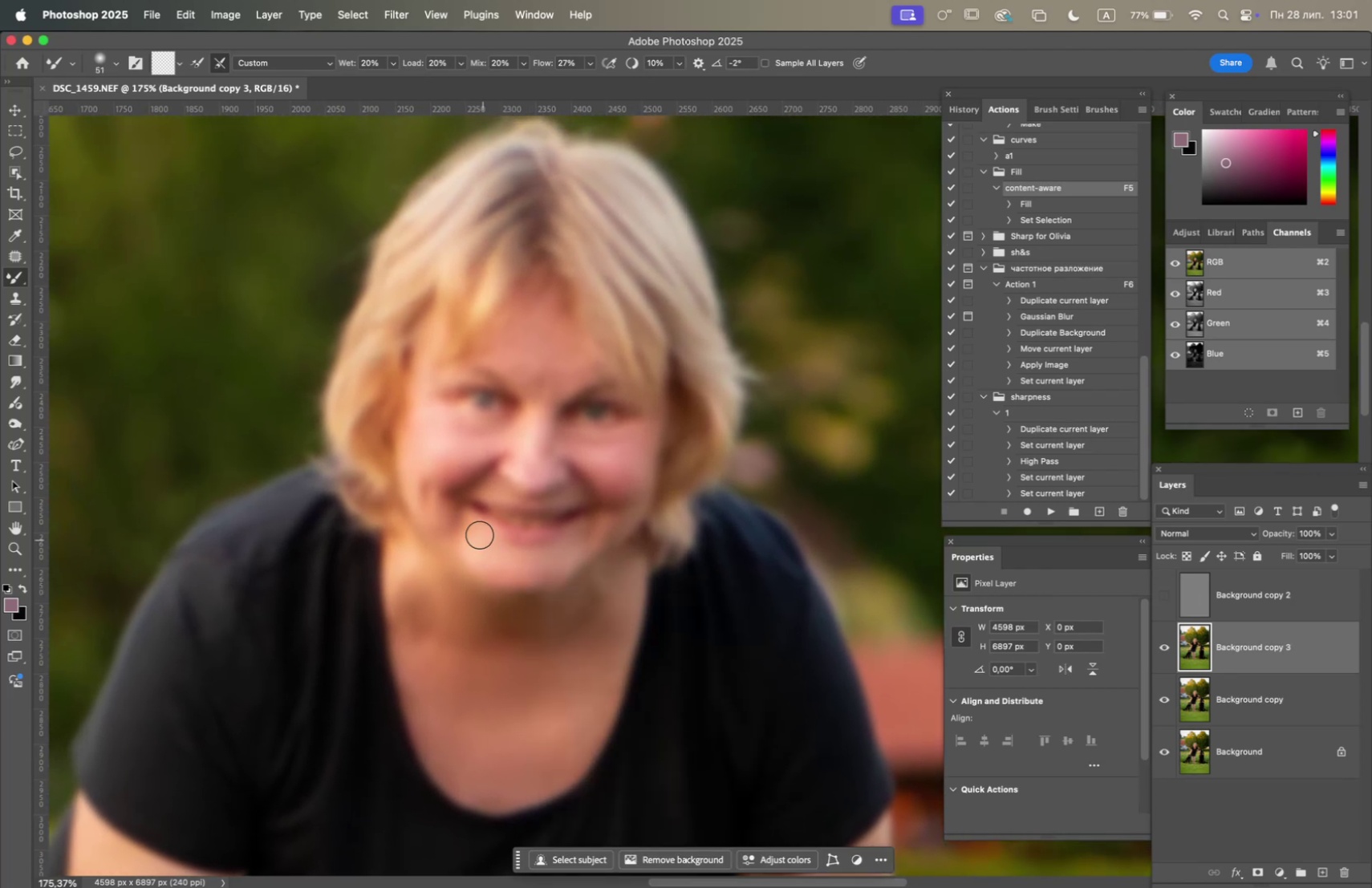 
left_click_drag(start_coordinate=[477, 534], to_coordinate=[465, 546])
 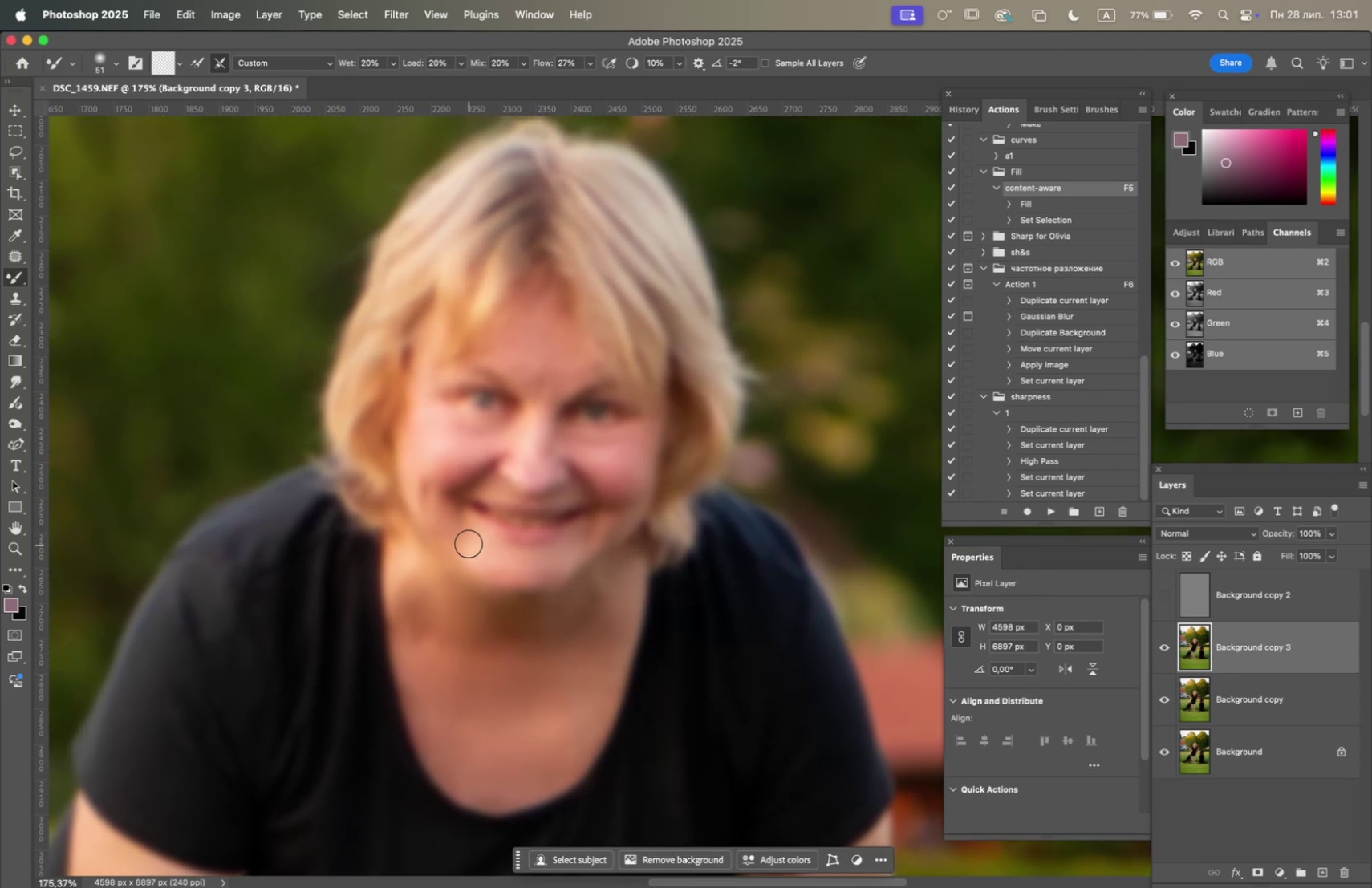 
left_click_drag(start_coordinate=[466, 535], to_coordinate=[447, 514])
 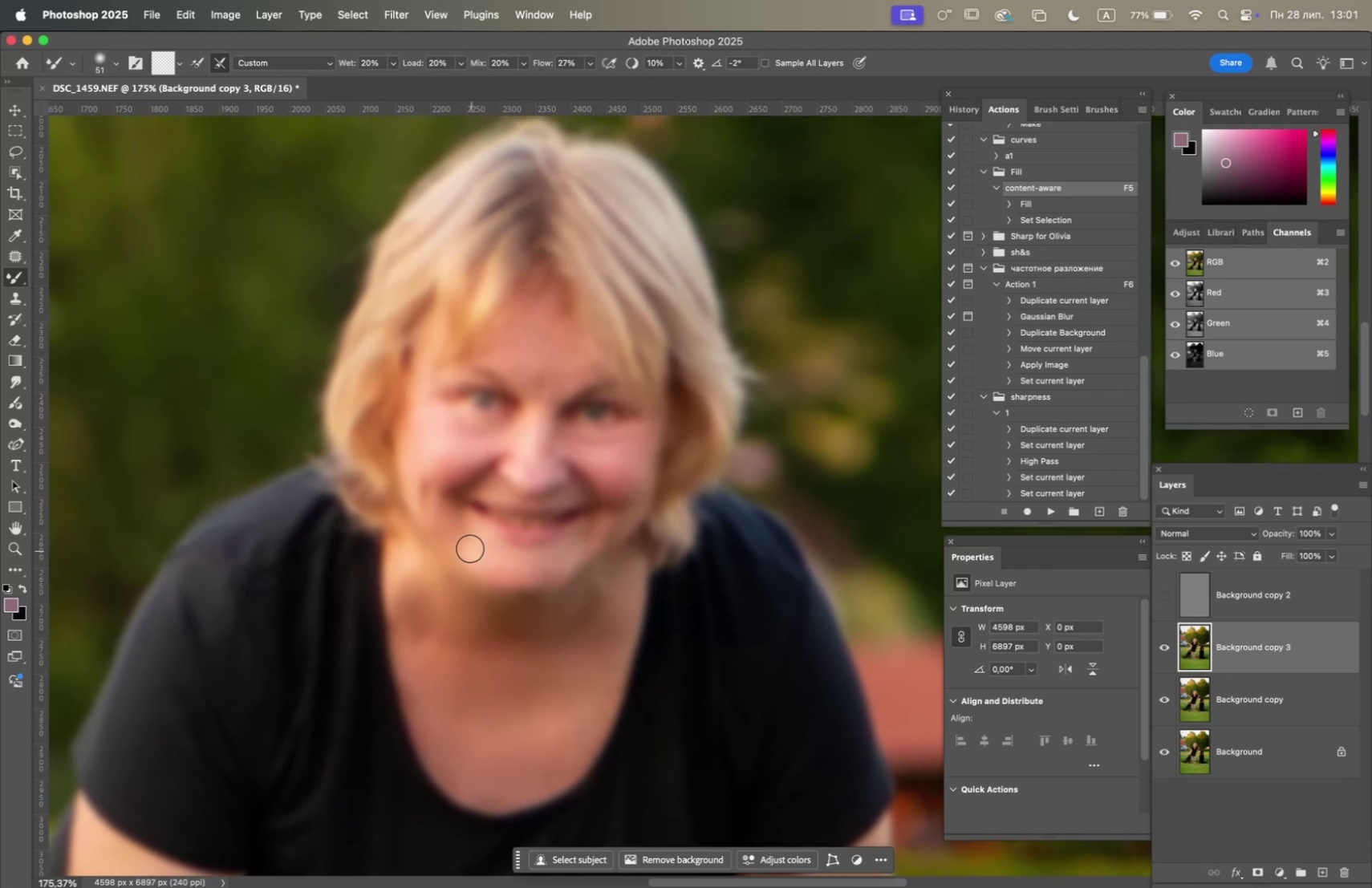 
left_click_drag(start_coordinate=[461, 541], to_coordinate=[478, 550])
 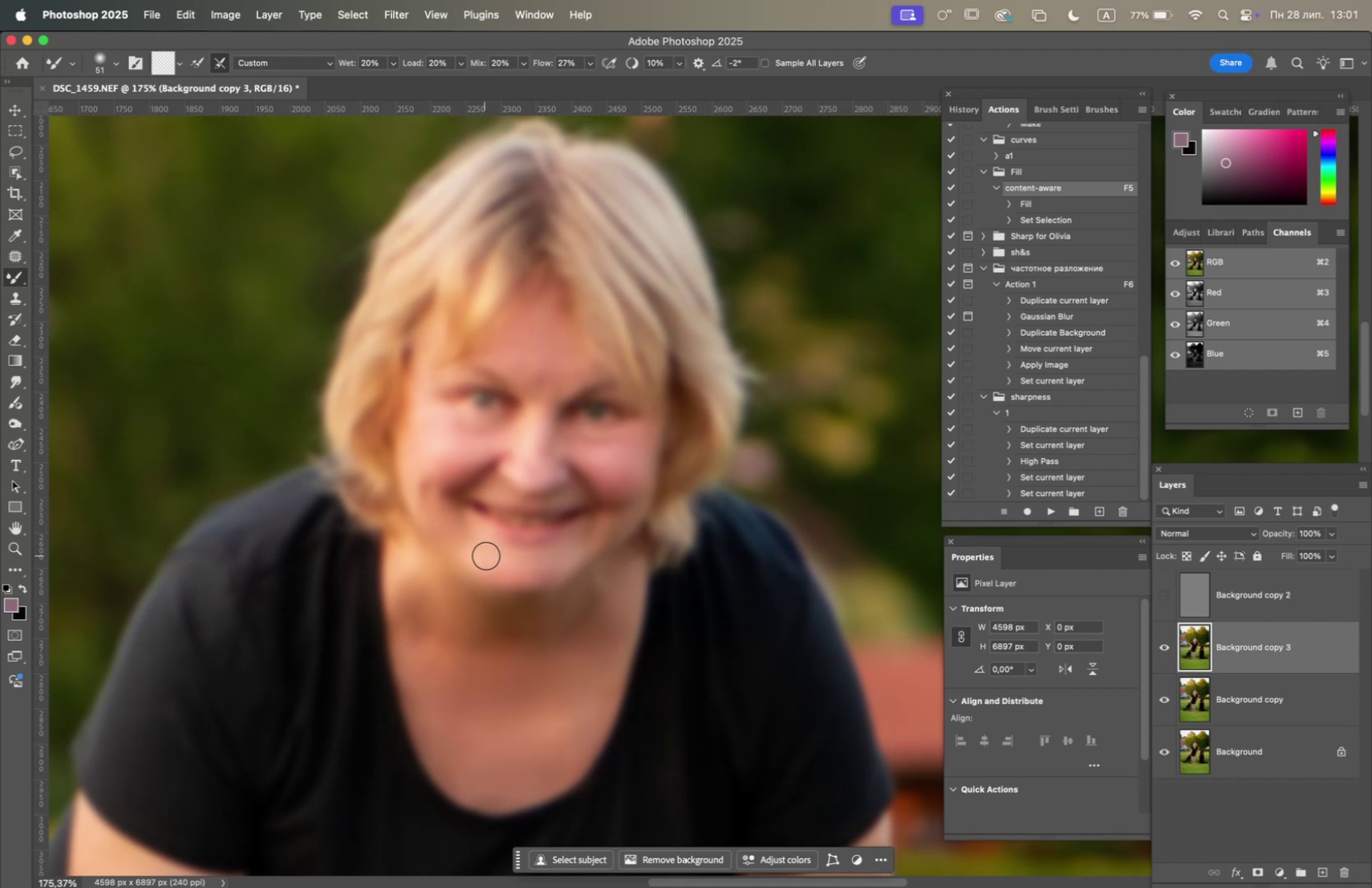 
left_click_drag(start_coordinate=[491, 558], to_coordinate=[481, 529])
 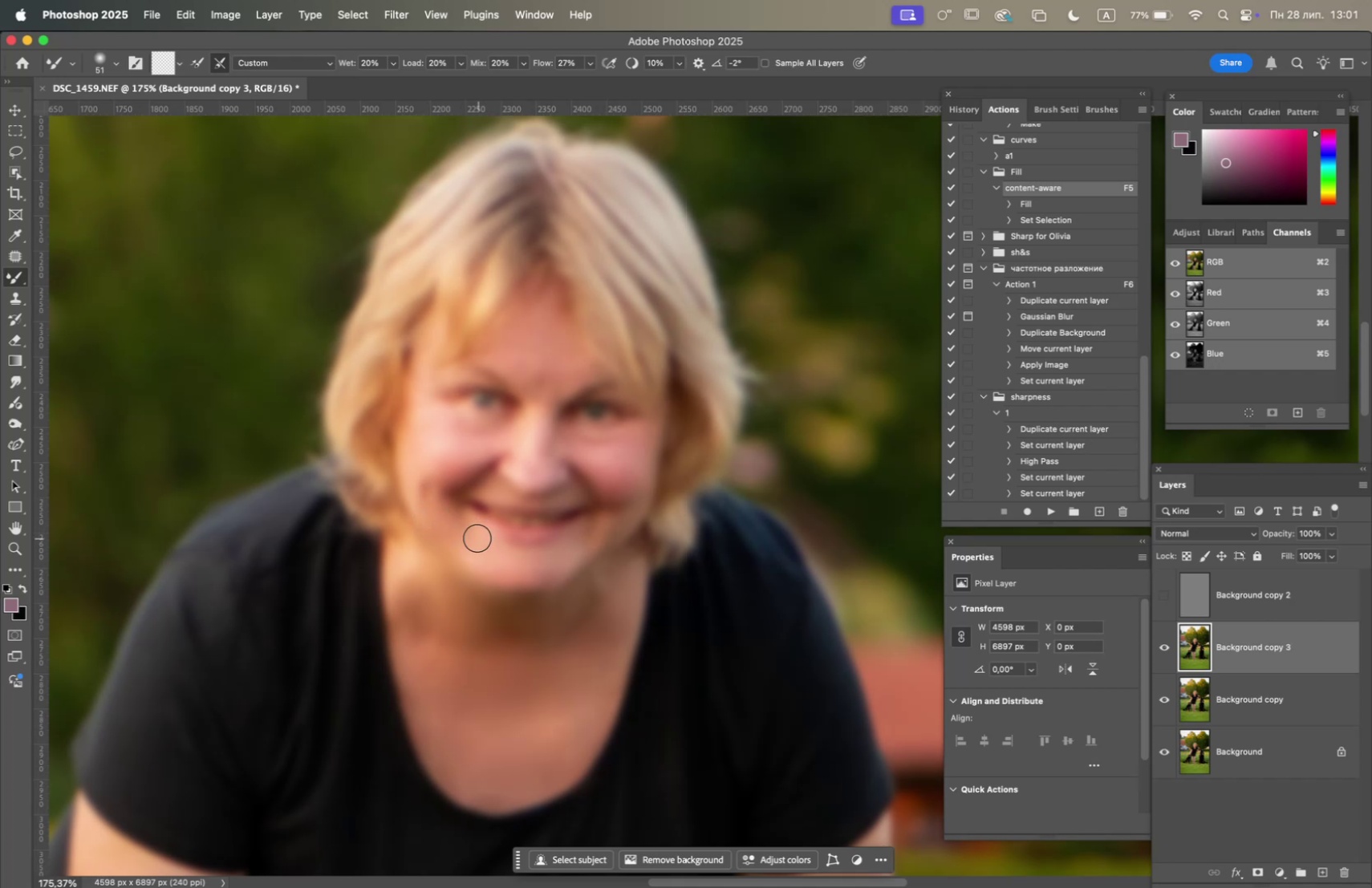 
left_click_drag(start_coordinate=[471, 528], to_coordinate=[463, 517])
 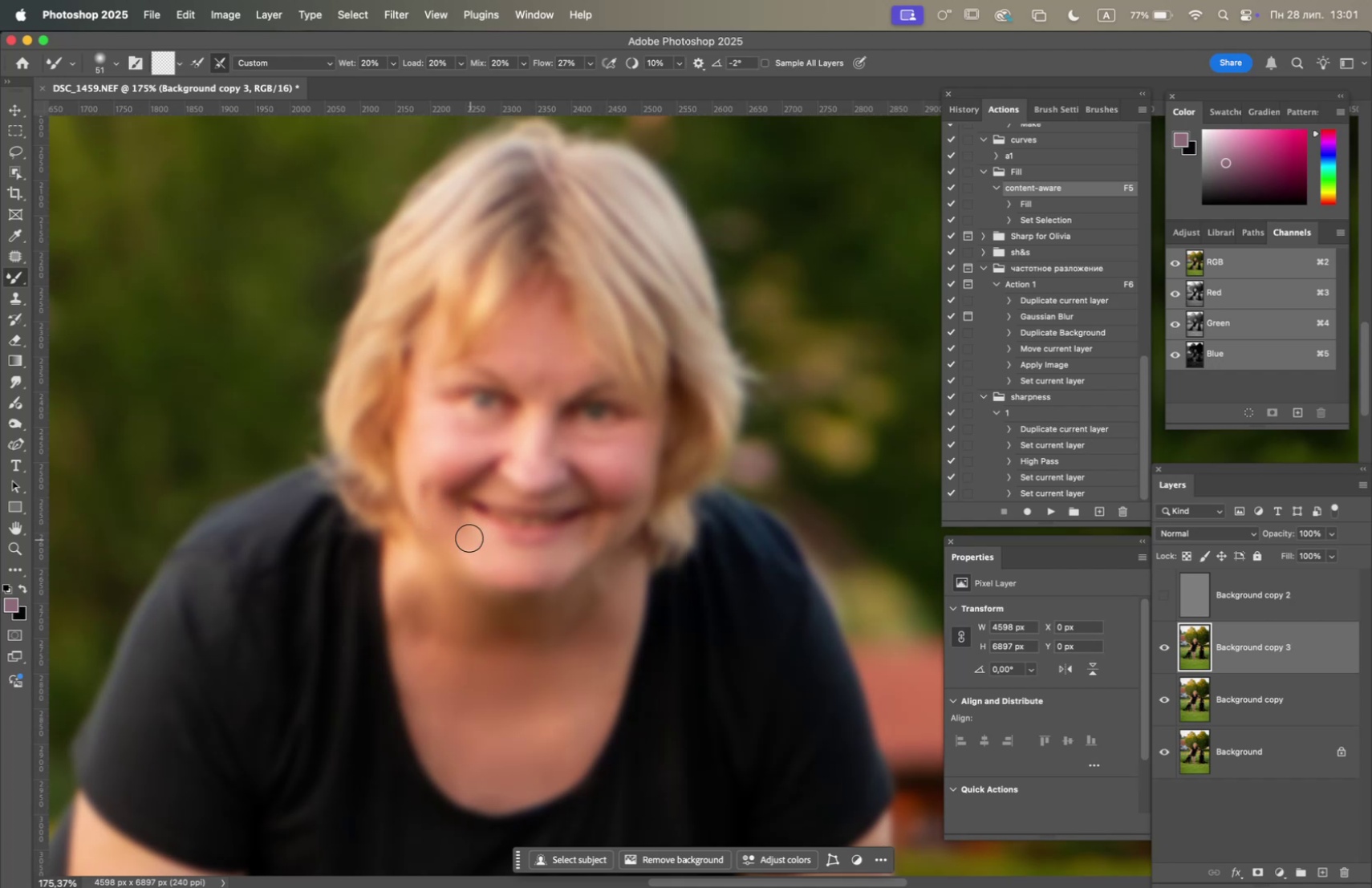 
left_click_drag(start_coordinate=[457, 519], to_coordinate=[472, 550])
 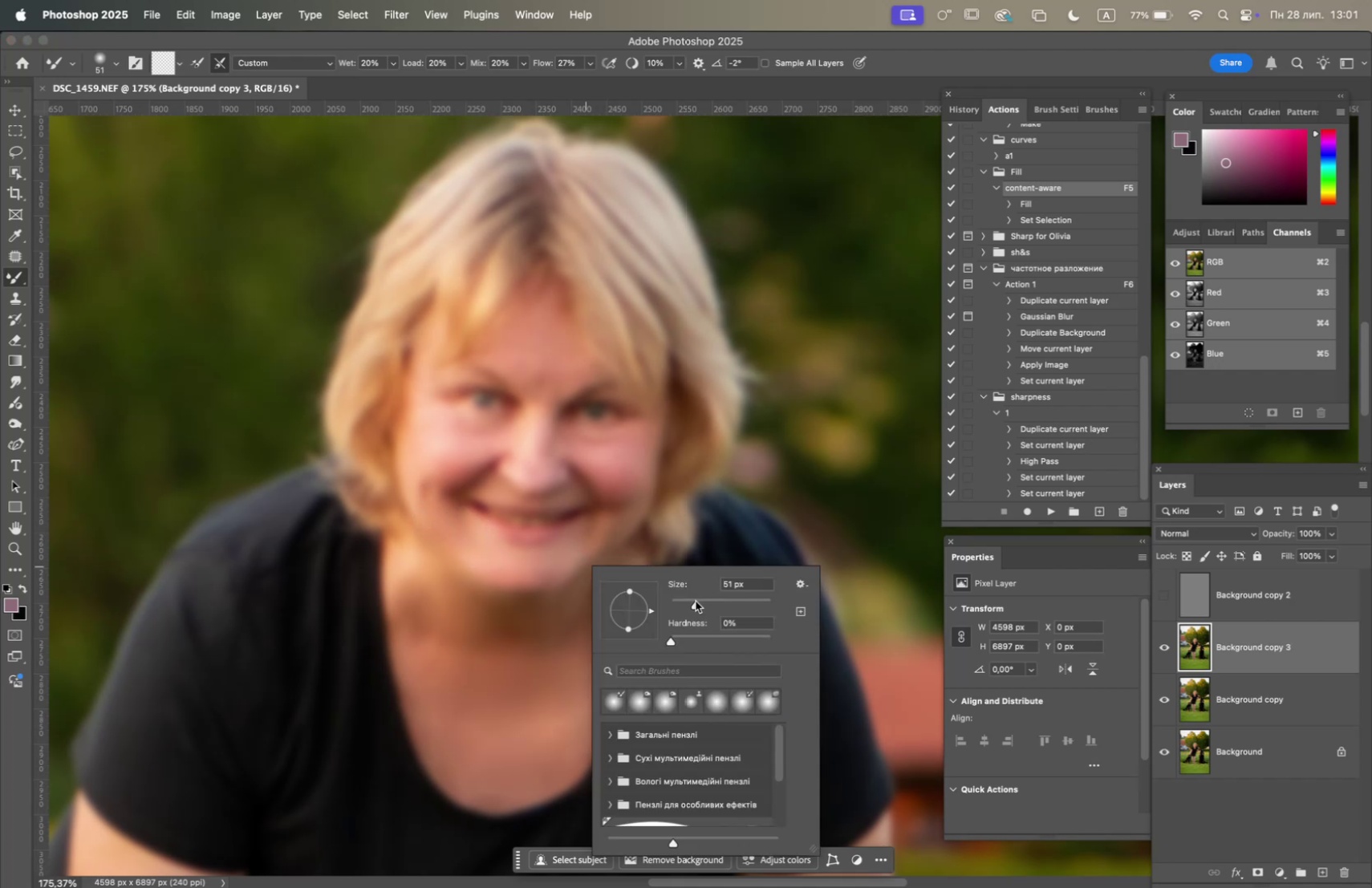 
left_click([686, 600])
 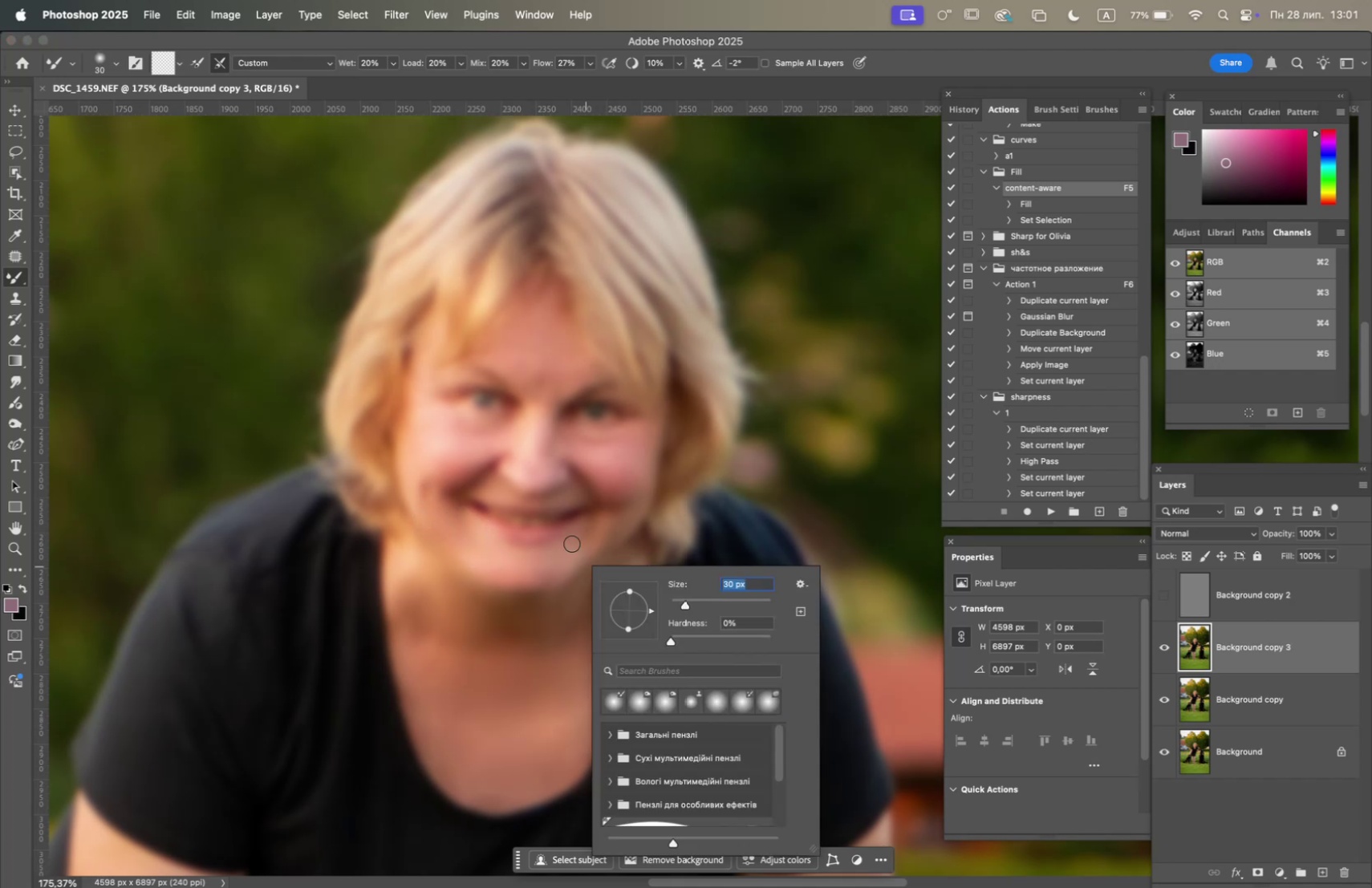 
left_click([574, 546])
 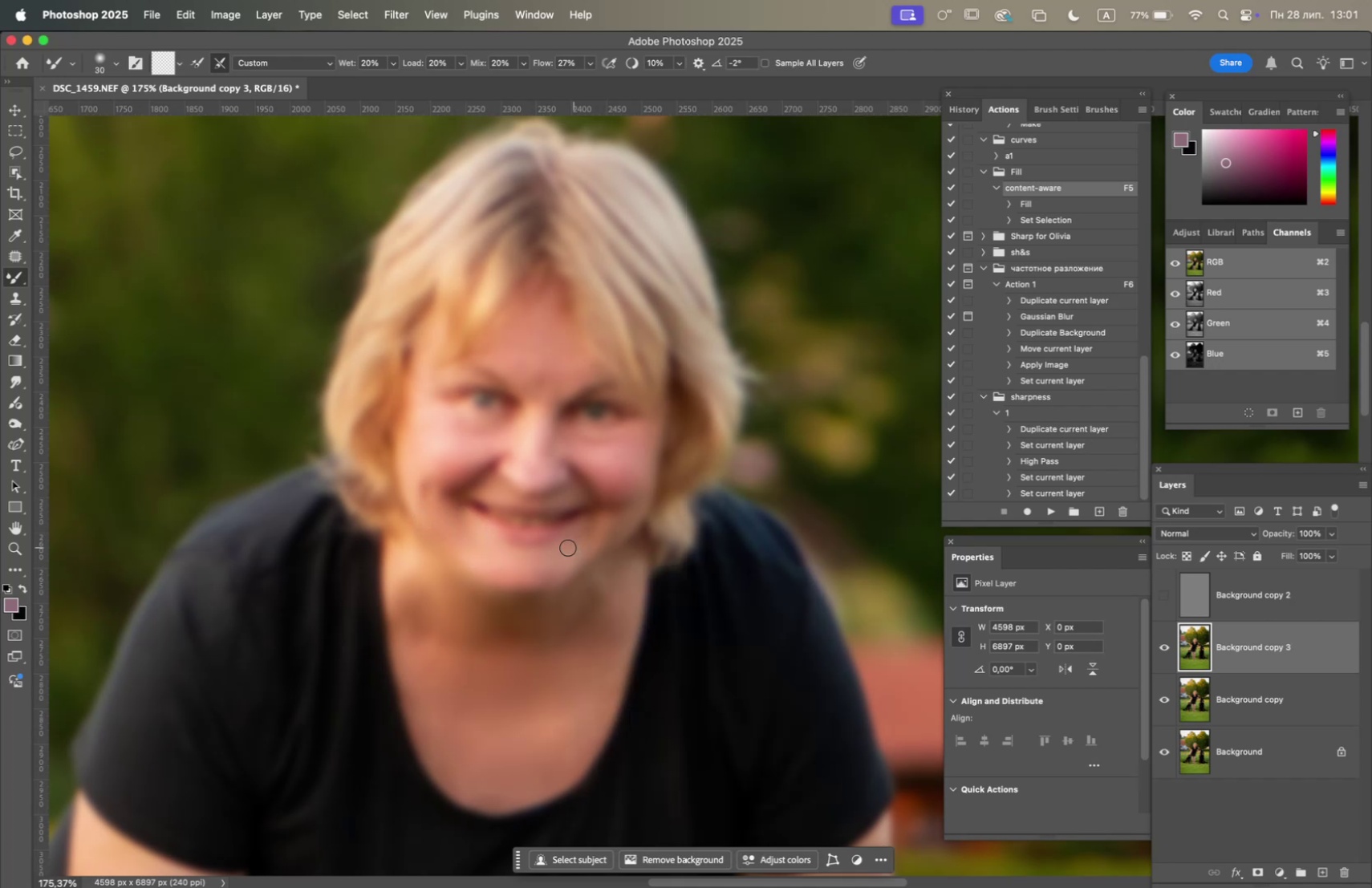 
left_click_drag(start_coordinate=[568, 547], to_coordinate=[595, 525])
 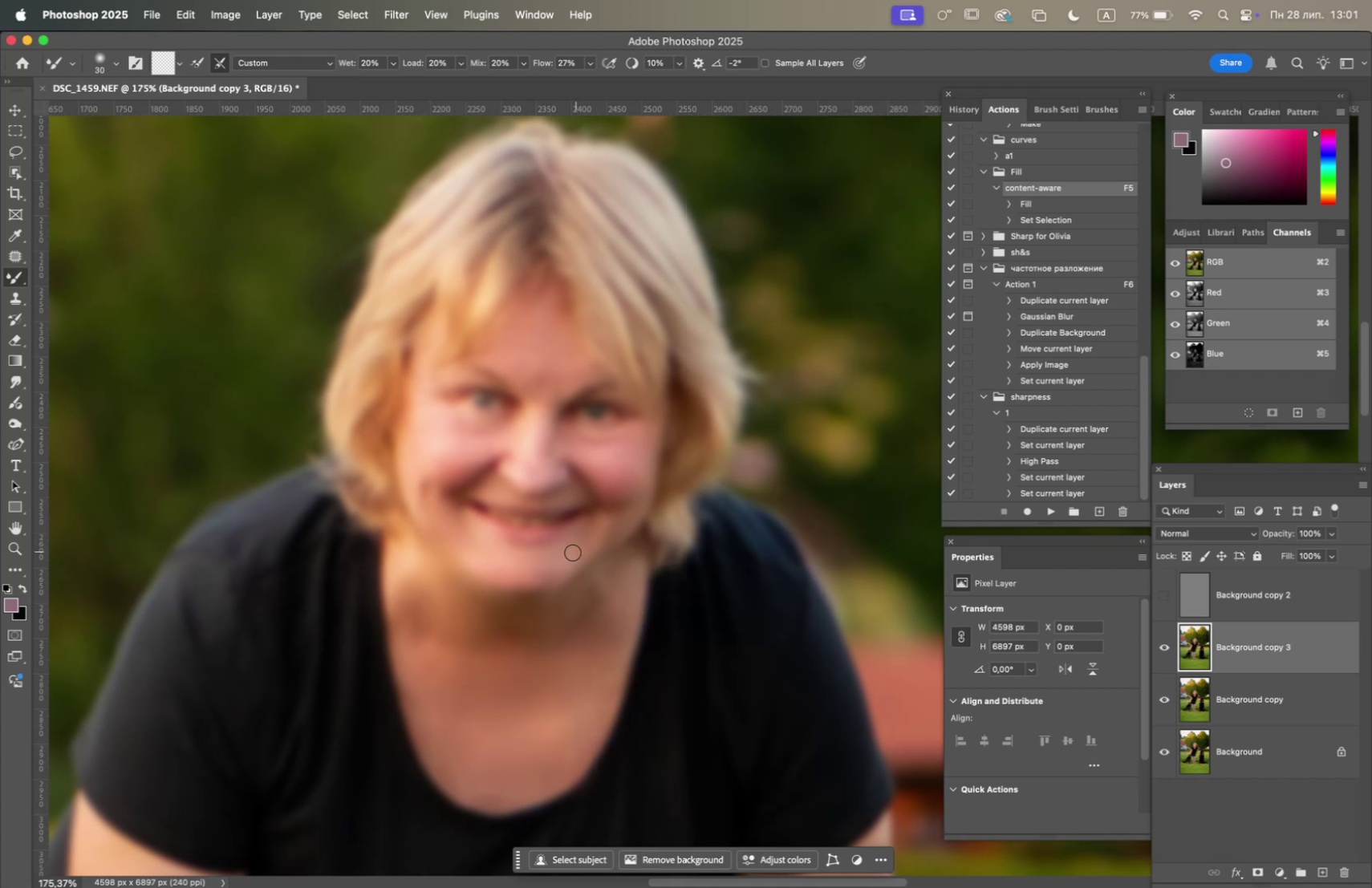 
left_click_drag(start_coordinate=[570, 554], to_coordinate=[577, 542])
 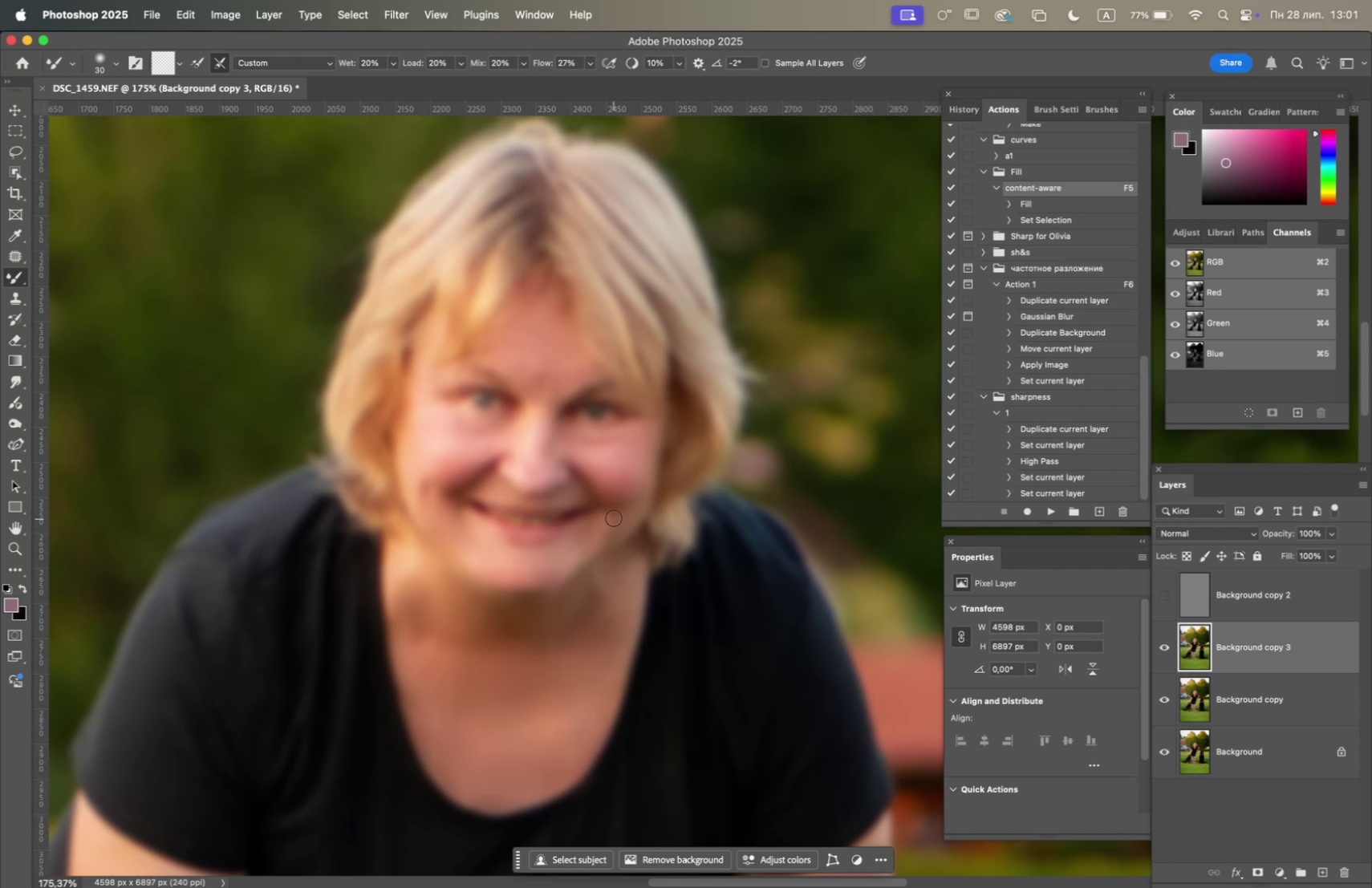 
left_click_drag(start_coordinate=[614, 517], to_coordinate=[576, 557])
 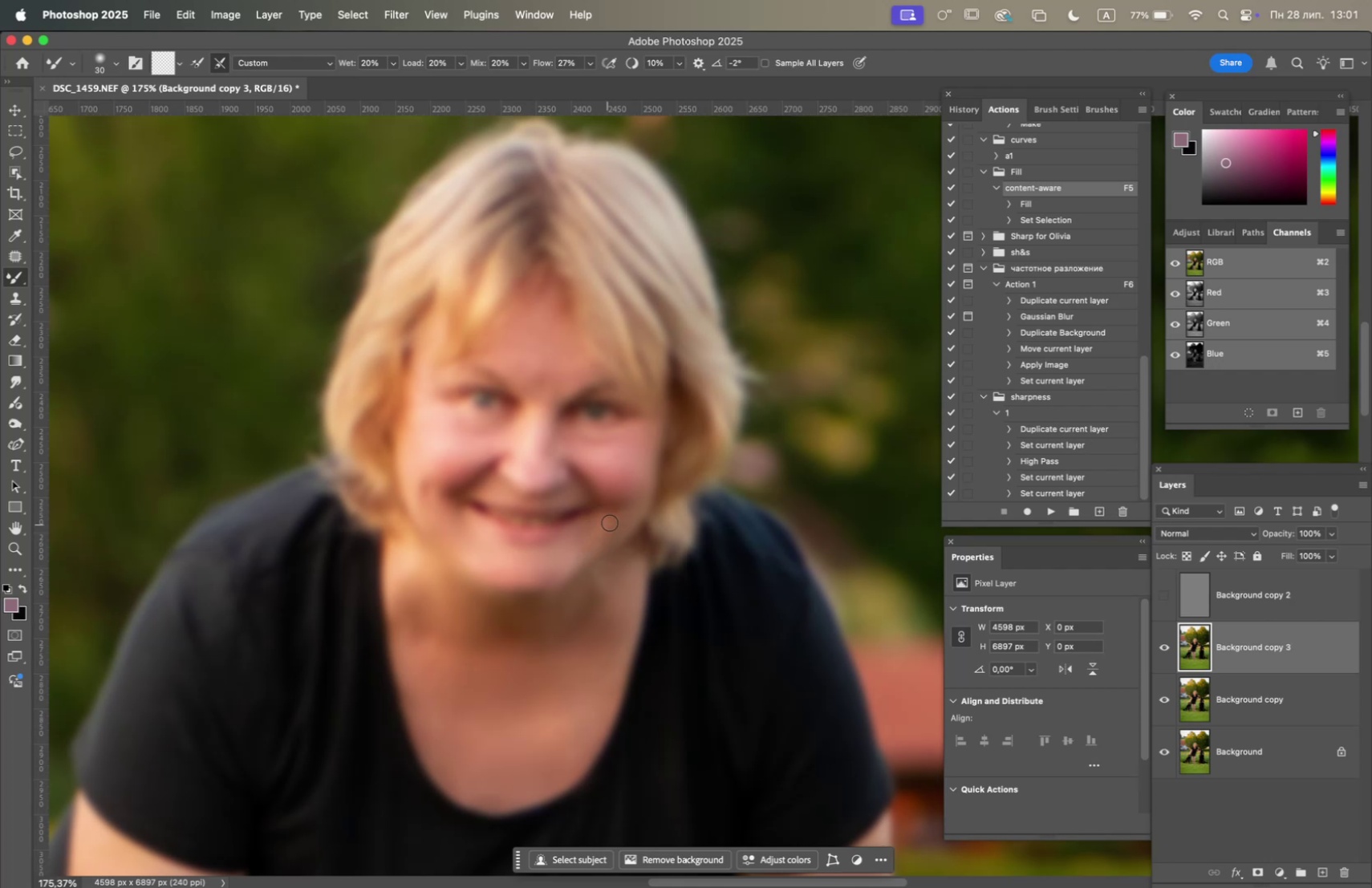 
left_click_drag(start_coordinate=[611, 525], to_coordinate=[618, 505])
 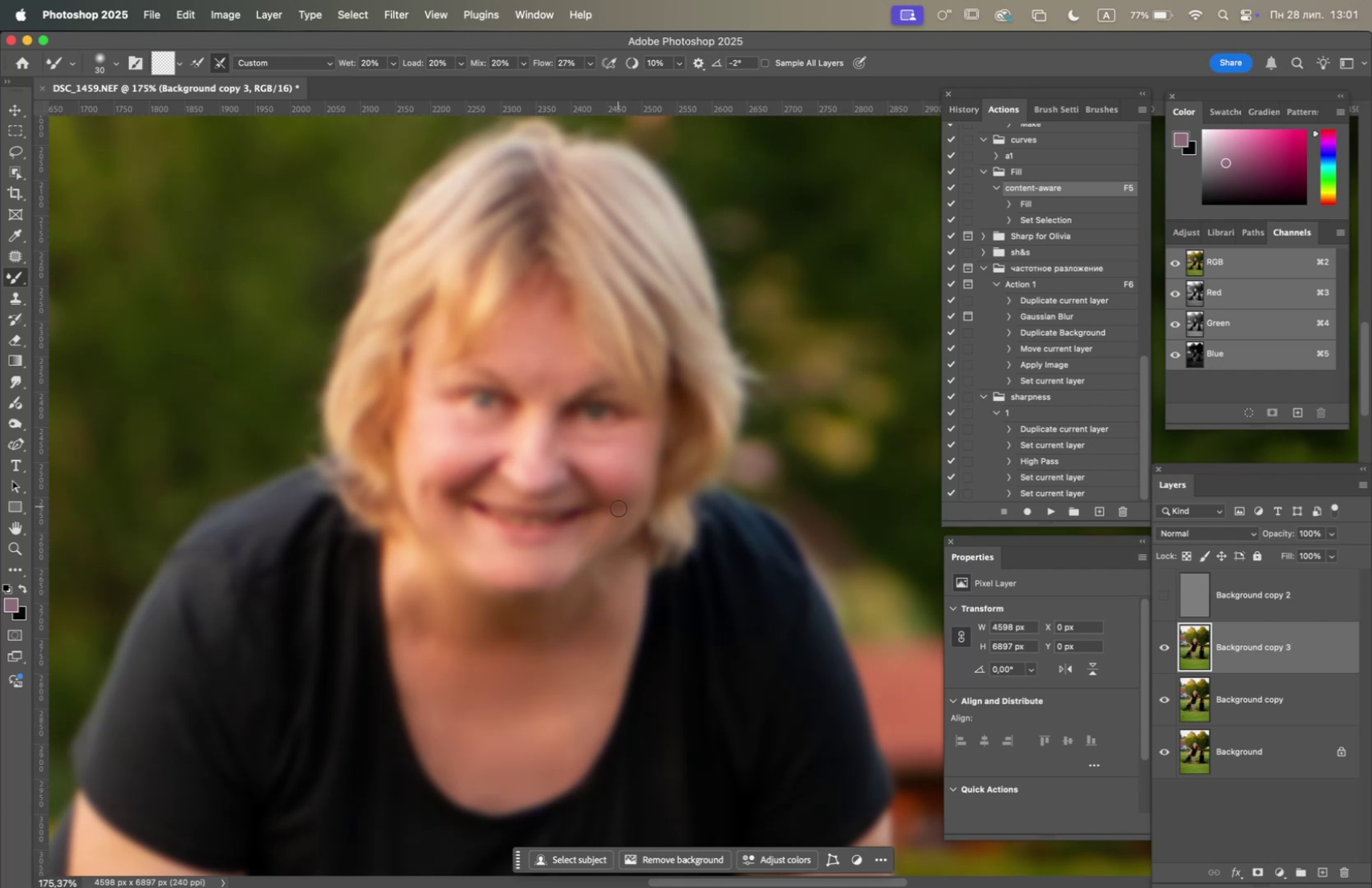 
left_click_drag(start_coordinate=[614, 513], to_coordinate=[591, 543])
 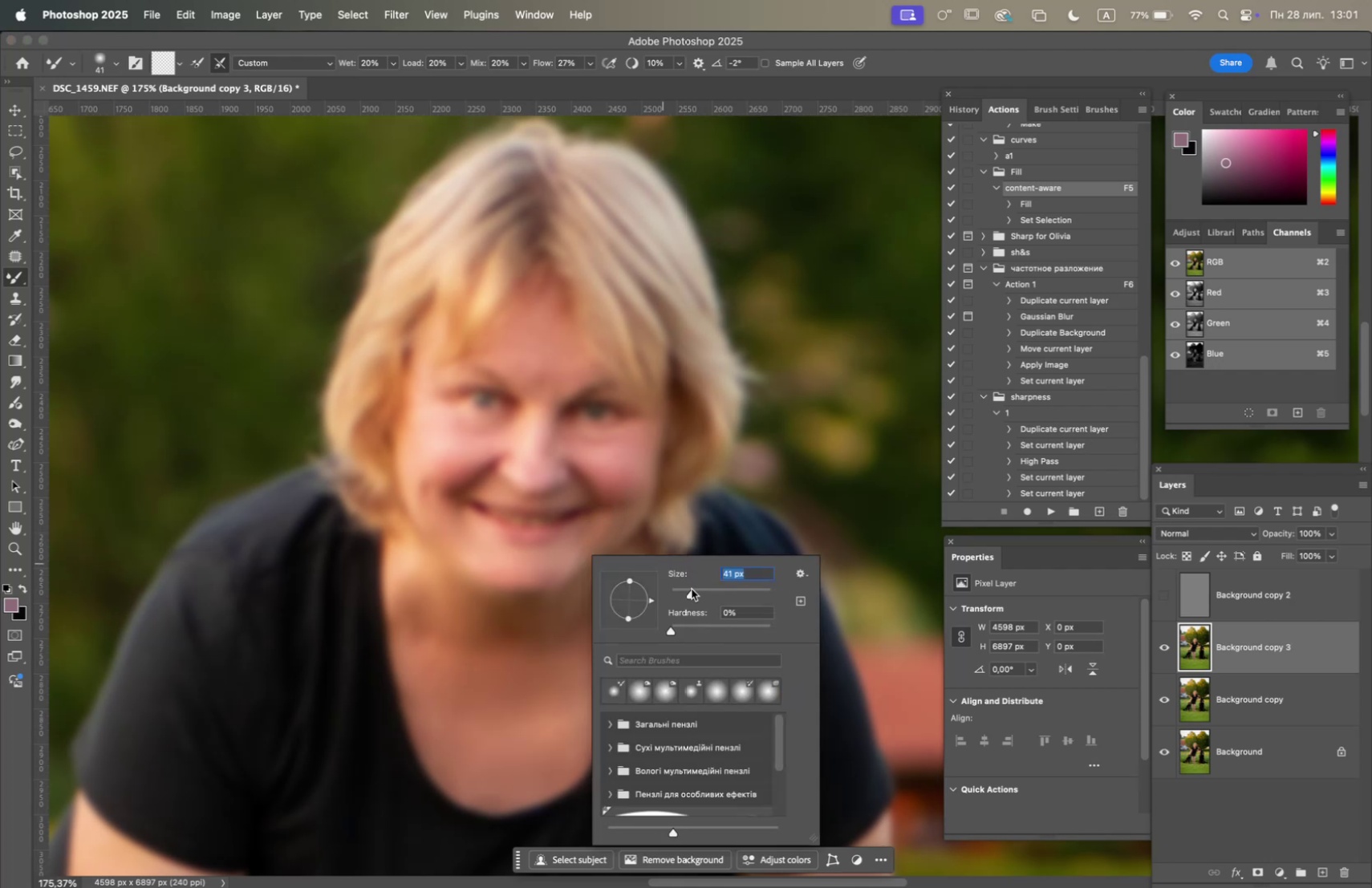 
left_click_drag(start_coordinate=[580, 545], to_coordinate=[599, 537])
 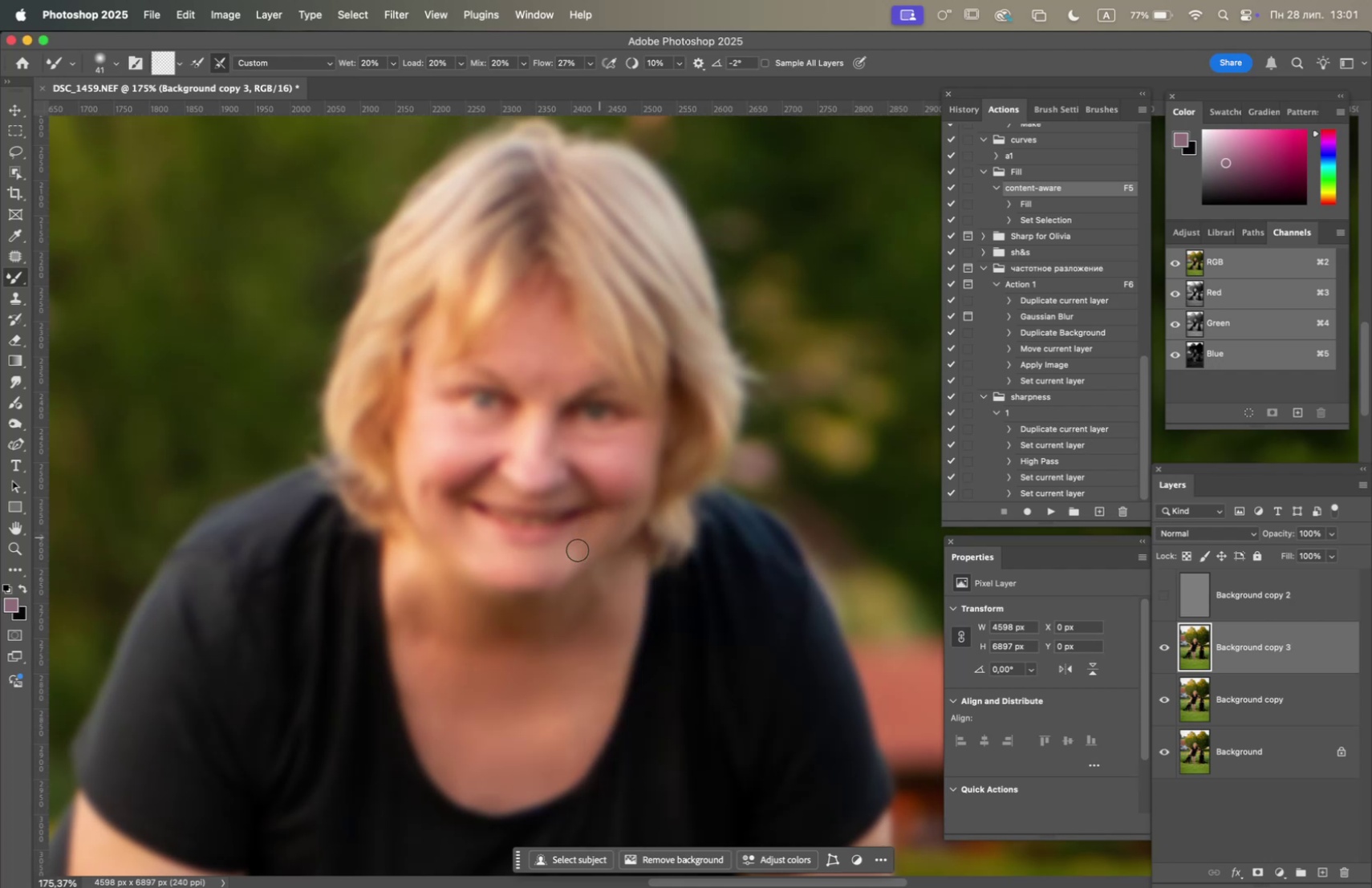 
left_click_drag(start_coordinate=[572, 555], to_coordinate=[568, 553])
 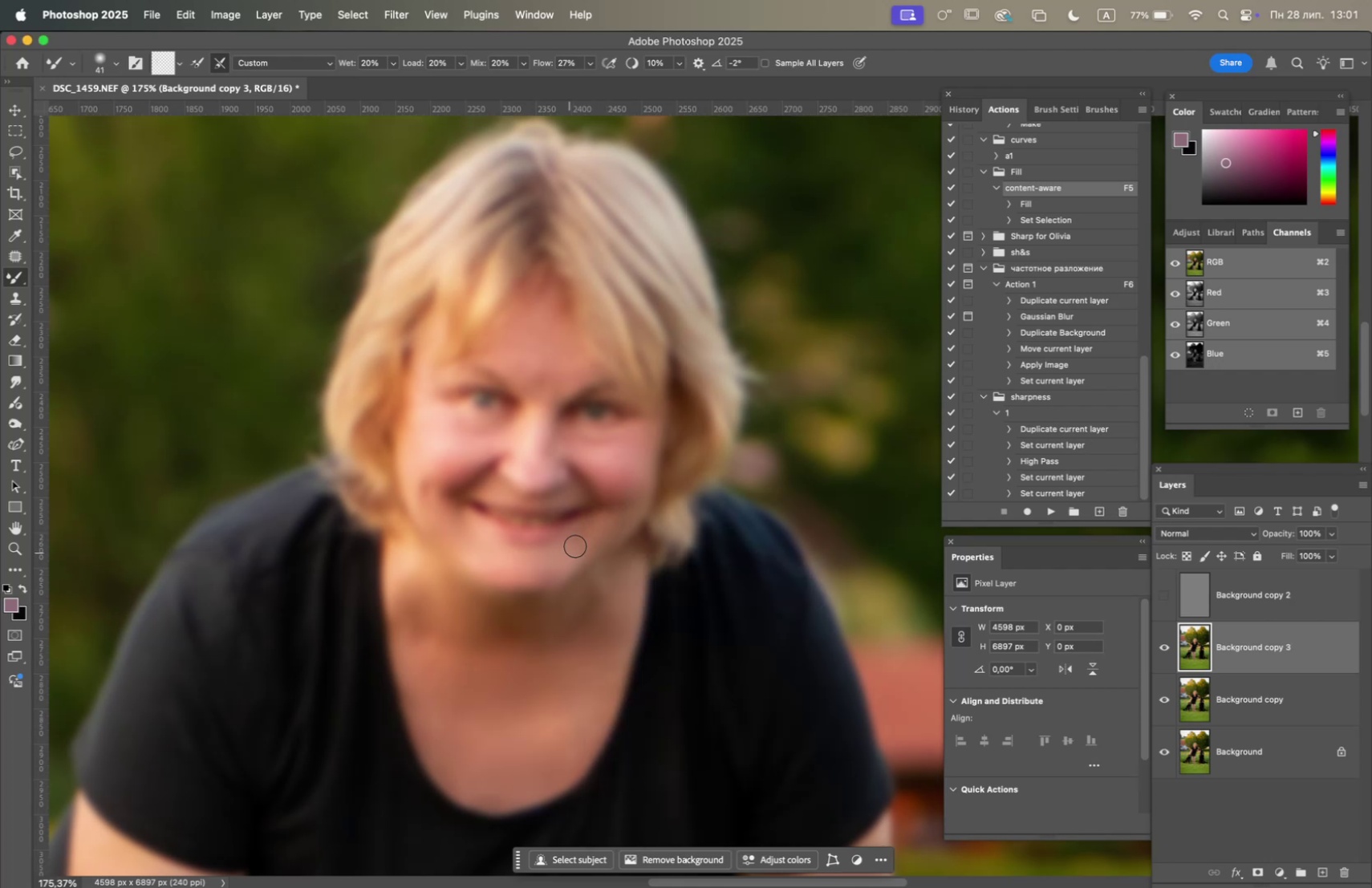 
left_click_drag(start_coordinate=[573, 551], to_coordinate=[548, 562])
 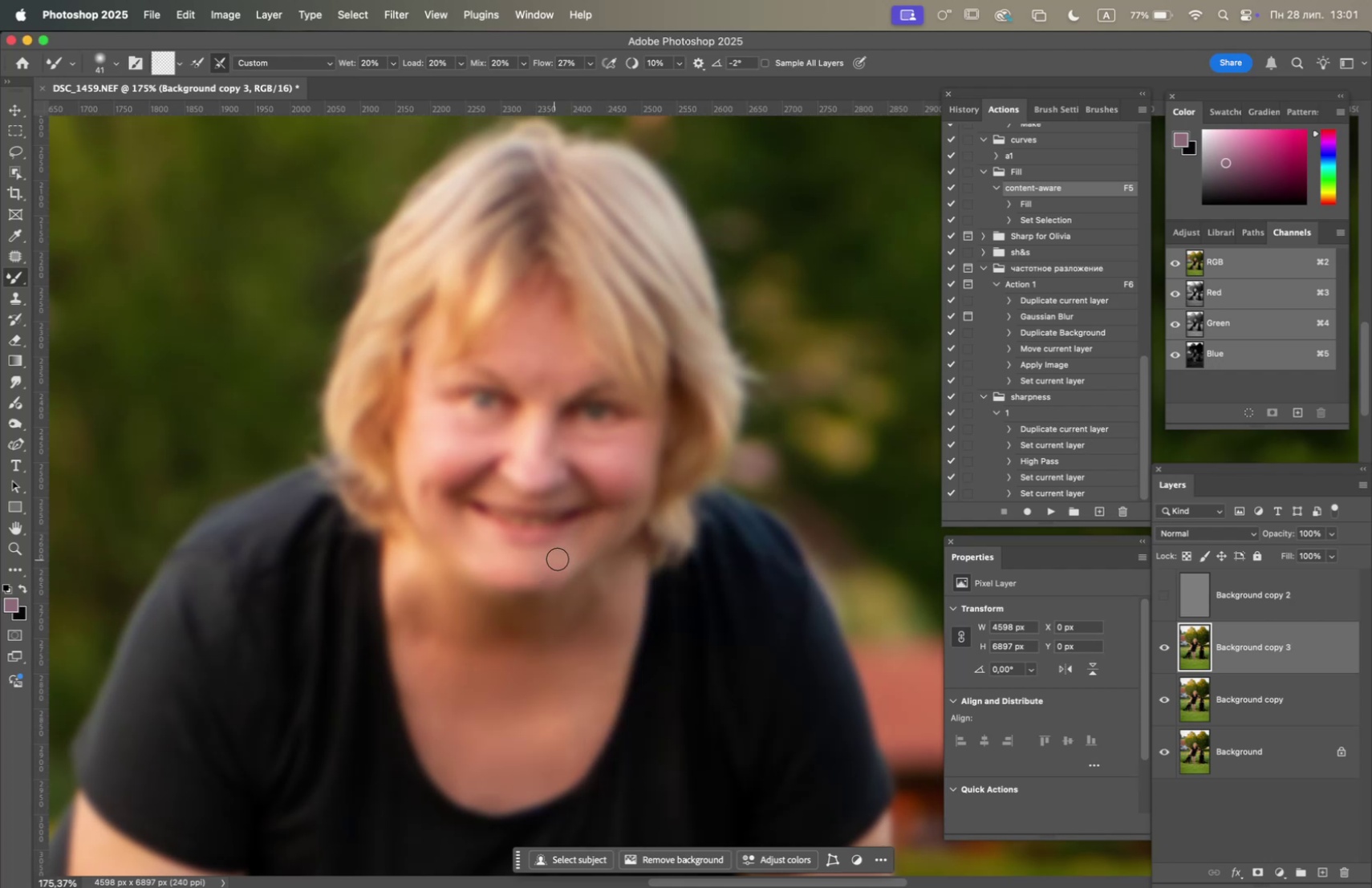 
left_click_drag(start_coordinate=[560, 559], to_coordinate=[522, 576])
 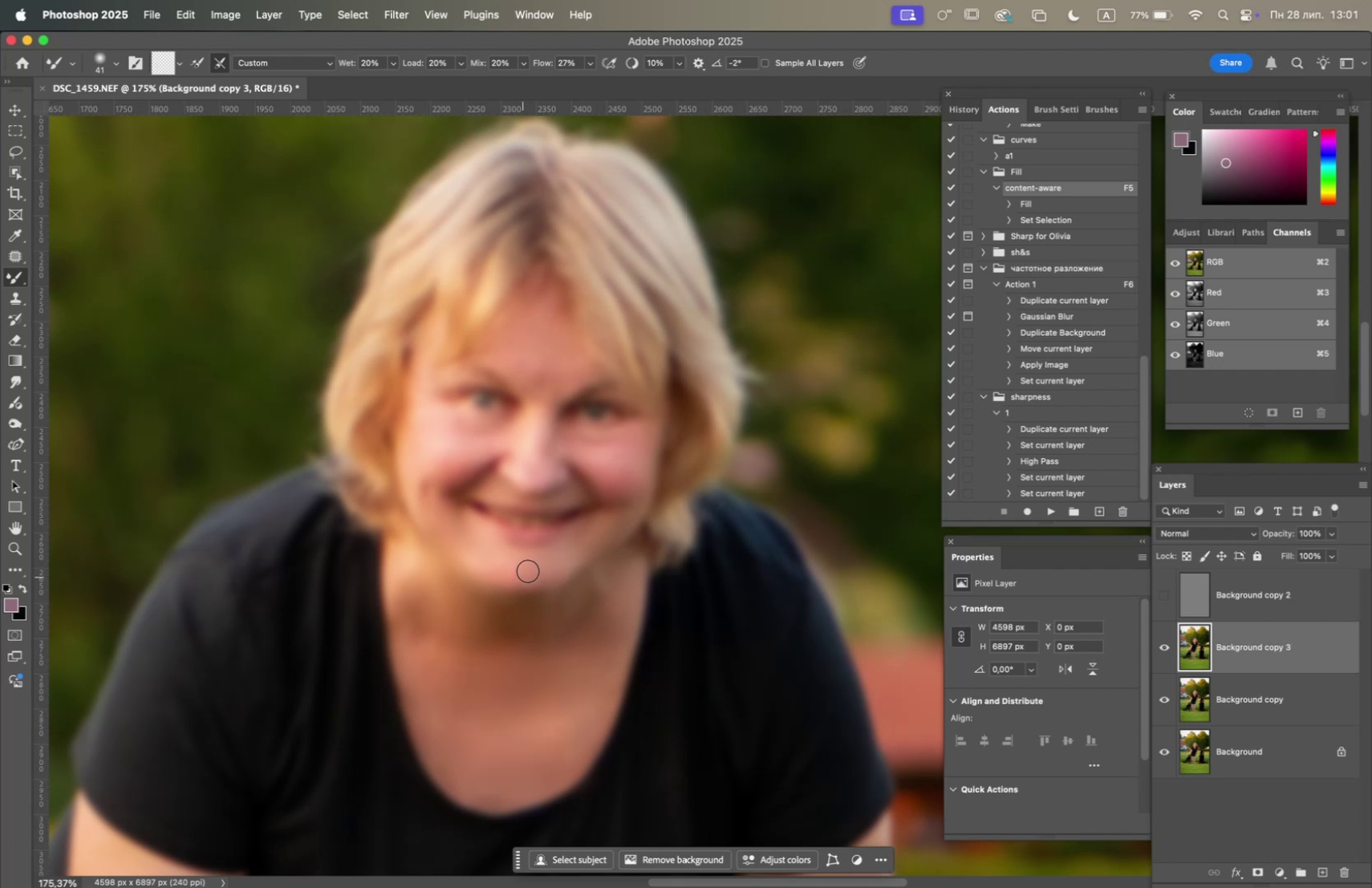 
left_click_drag(start_coordinate=[527, 571], to_coordinate=[512, 570])
 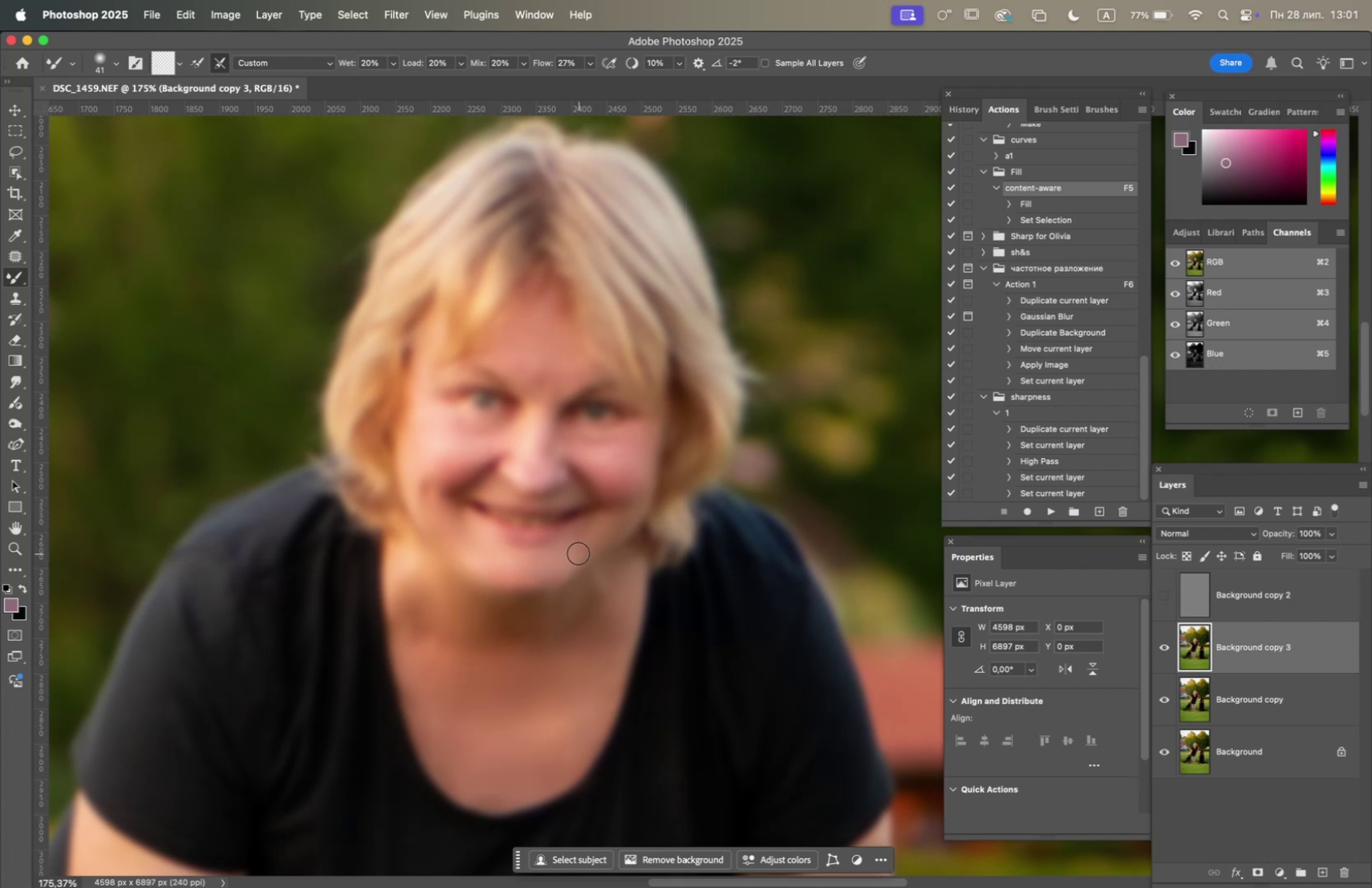 
left_click_drag(start_coordinate=[570, 557], to_coordinate=[550, 570])
 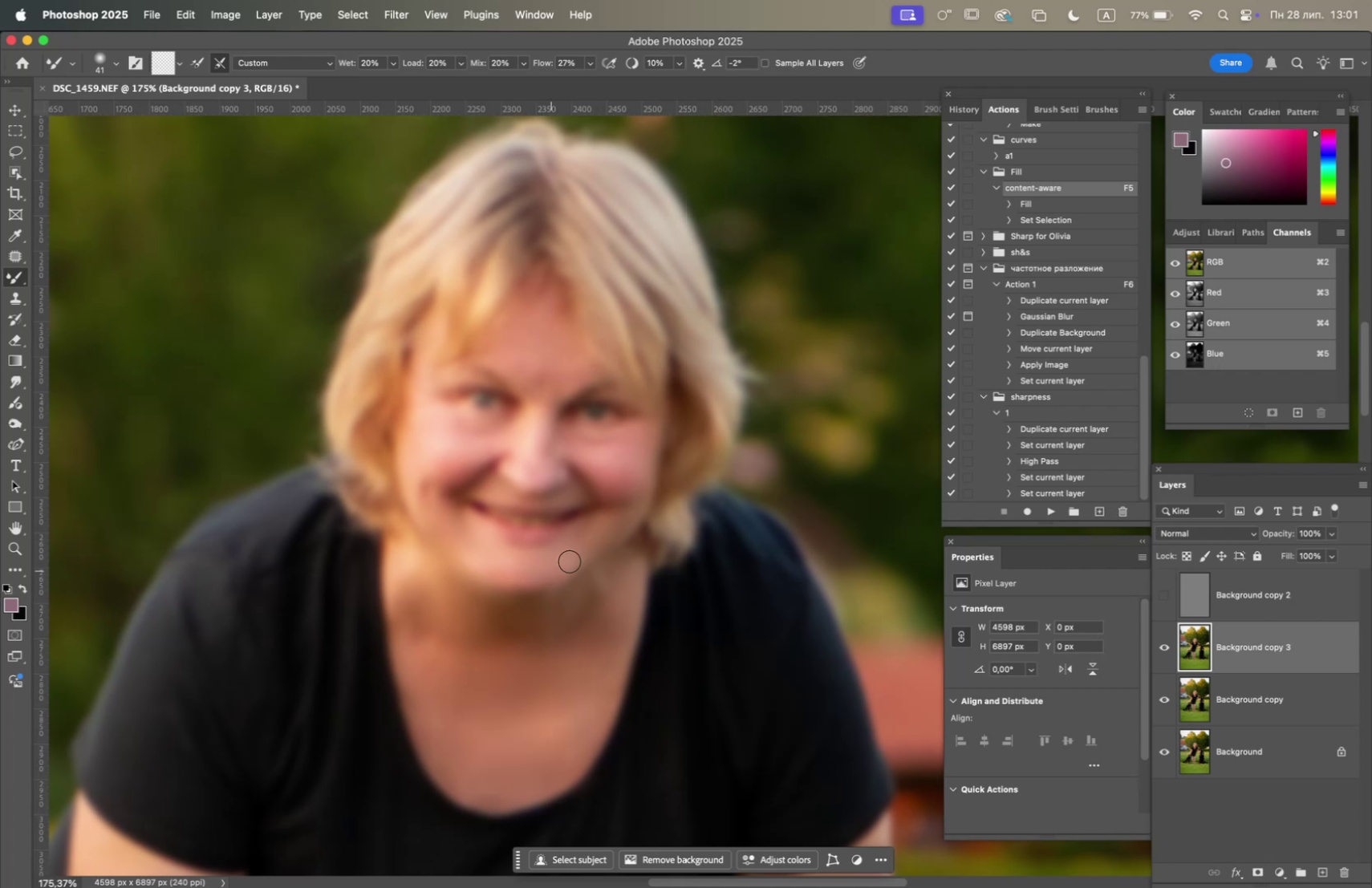 
left_click_drag(start_coordinate=[577, 555], to_coordinate=[611, 510])
 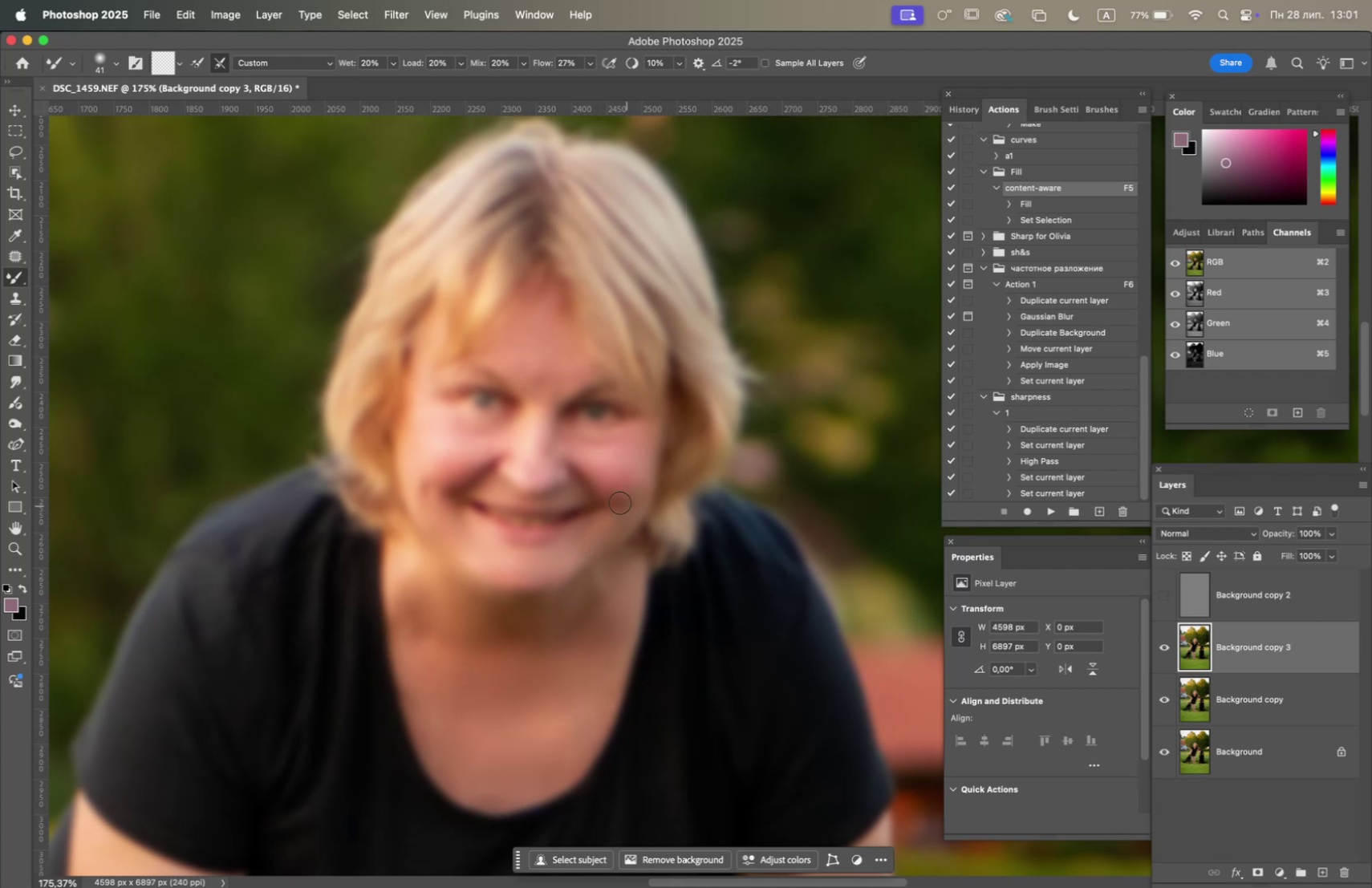 
left_click_drag(start_coordinate=[622, 498], to_coordinate=[619, 510])
 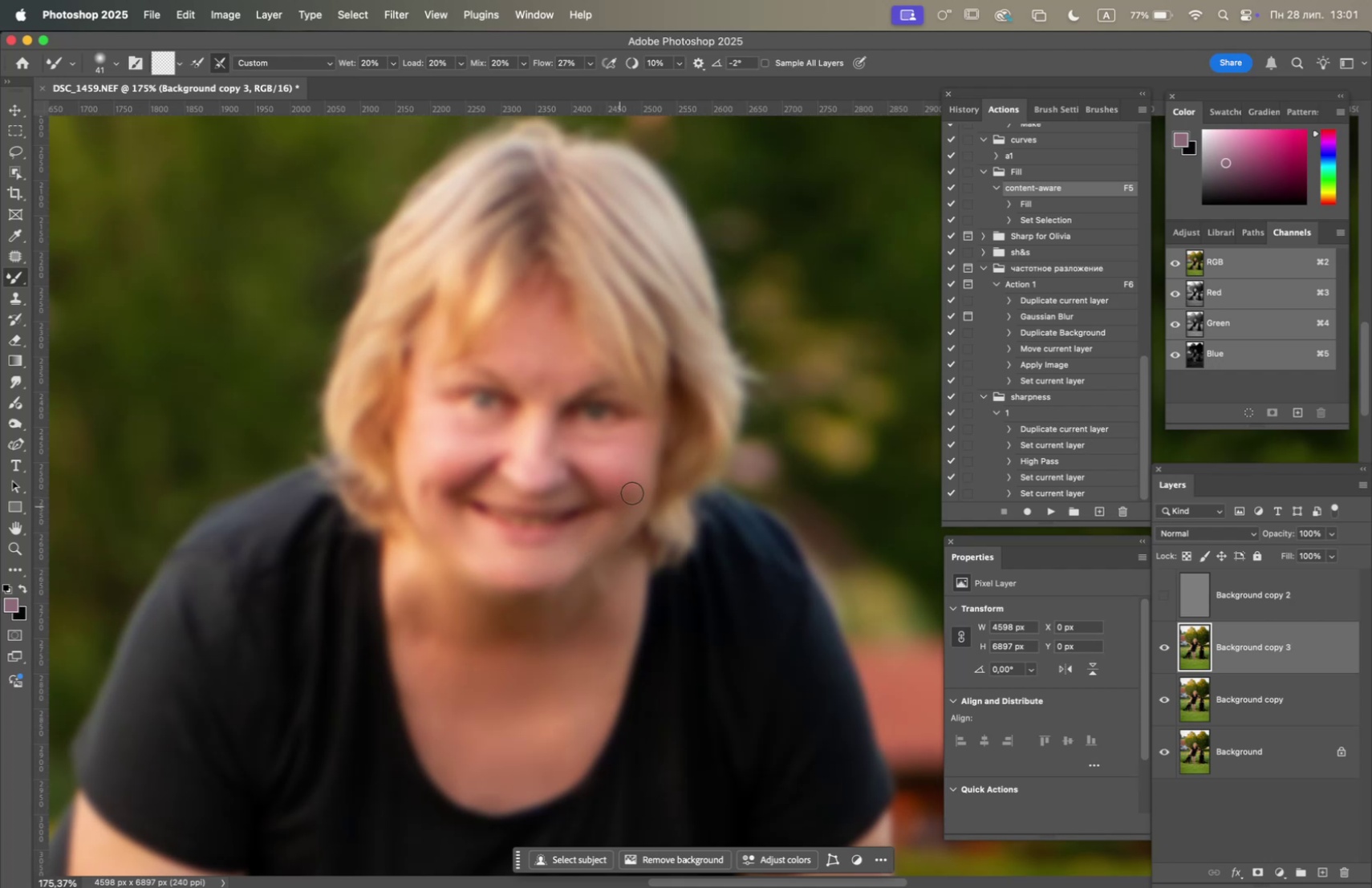 
left_click_drag(start_coordinate=[632, 497], to_coordinate=[617, 519])
 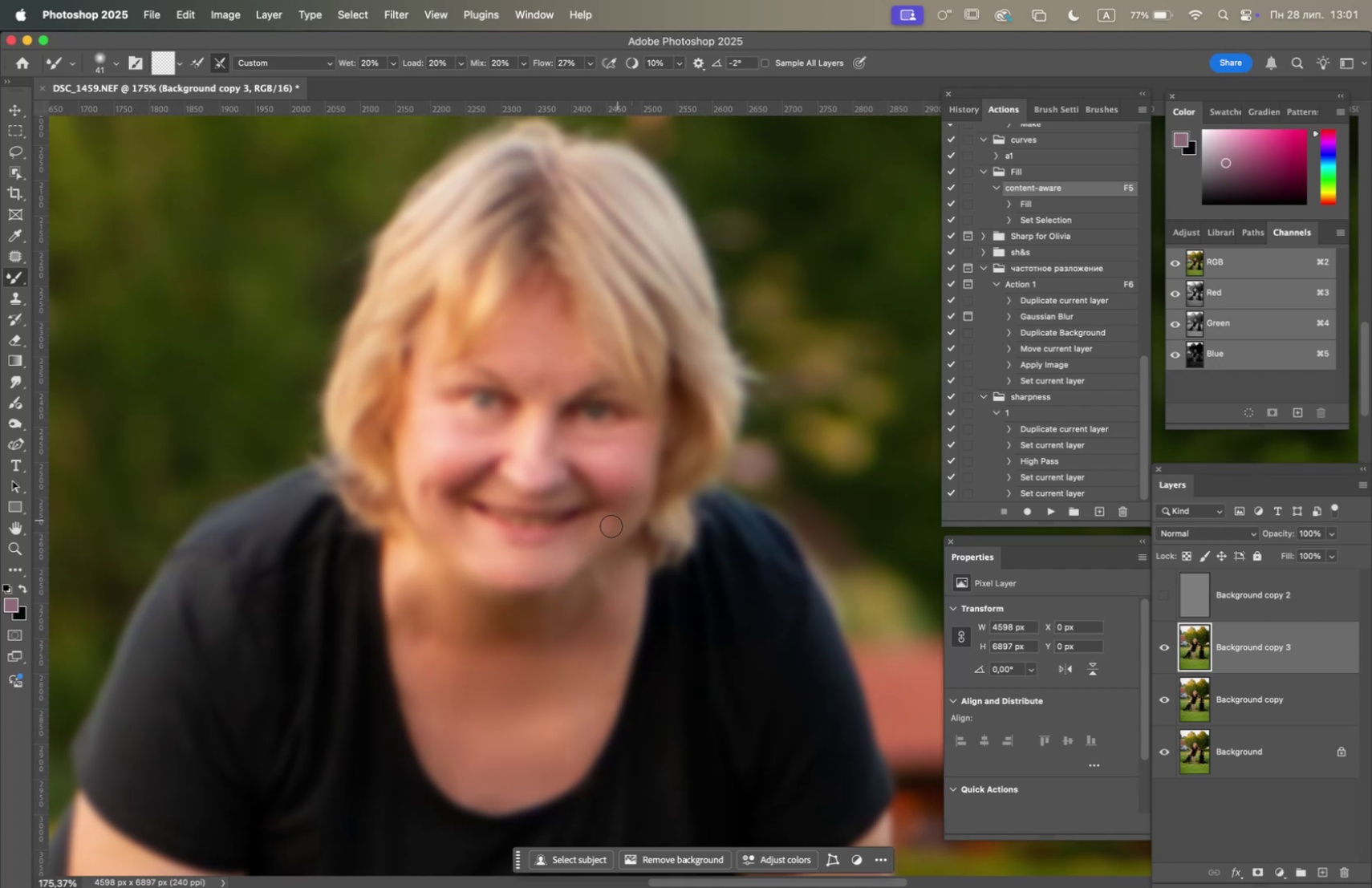 
left_click_drag(start_coordinate=[610, 525], to_coordinate=[624, 501])
 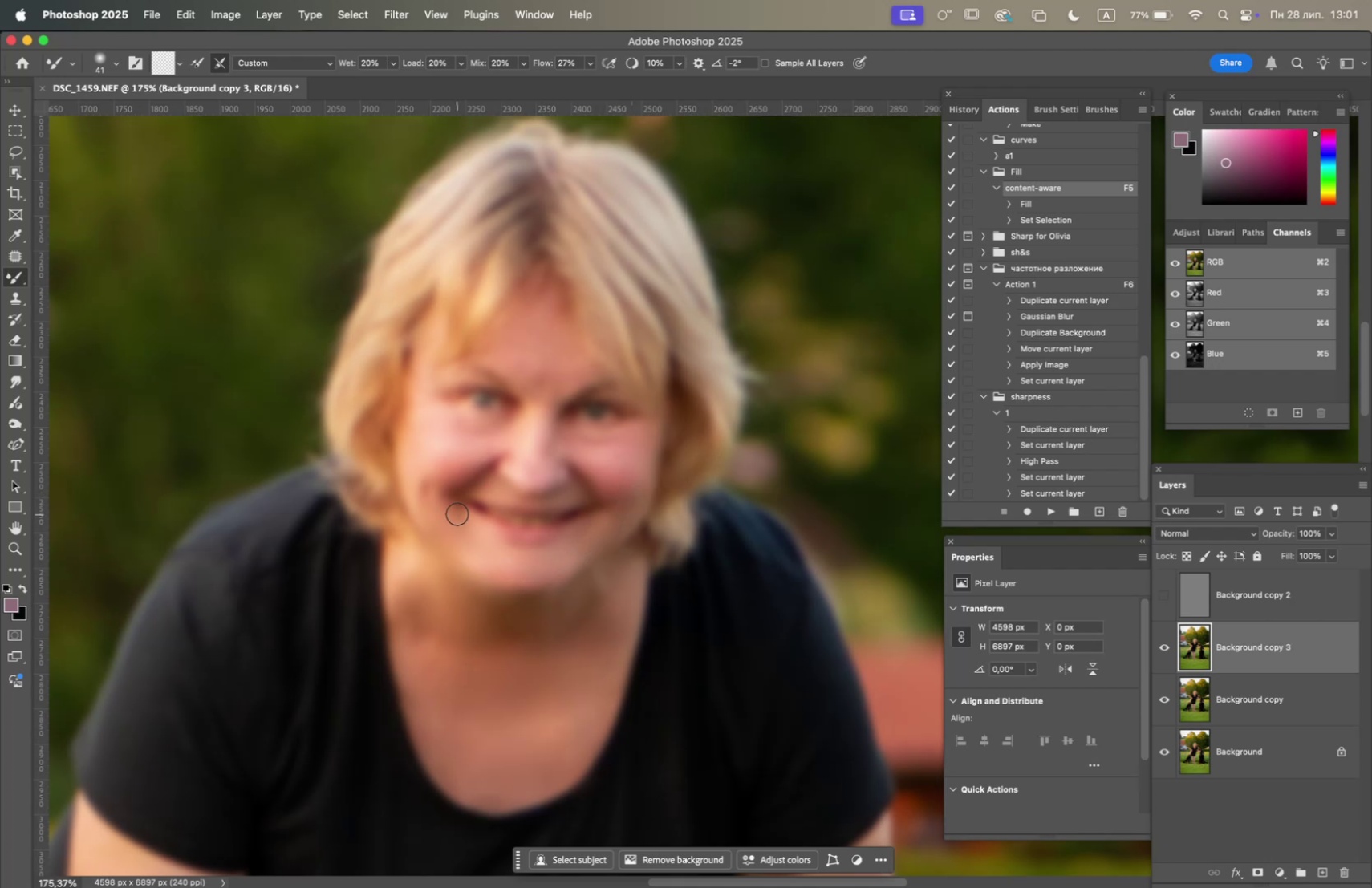 
left_click_drag(start_coordinate=[447, 515], to_coordinate=[432, 485])
 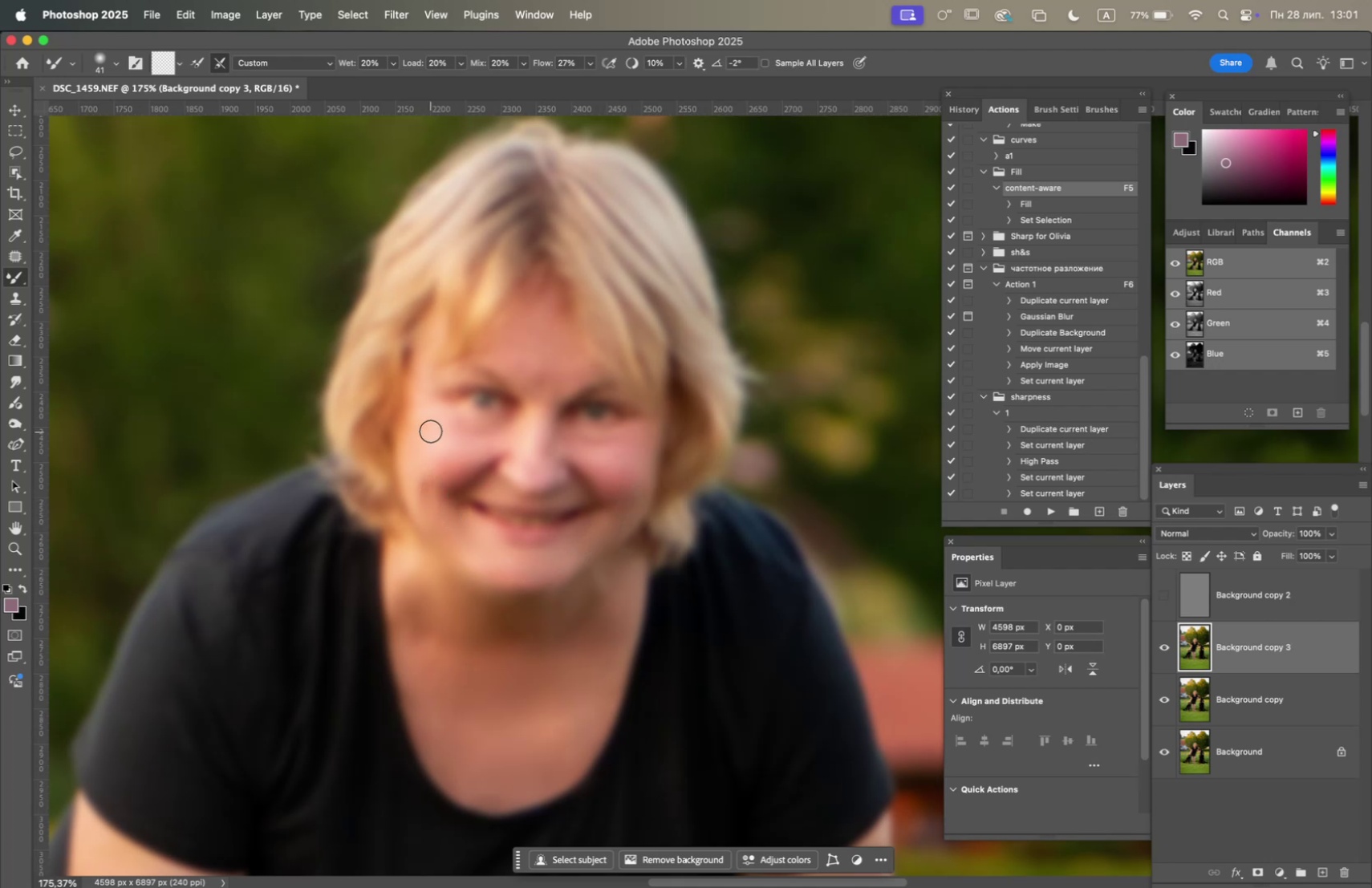 
left_click_drag(start_coordinate=[434, 431], to_coordinate=[476, 432])
 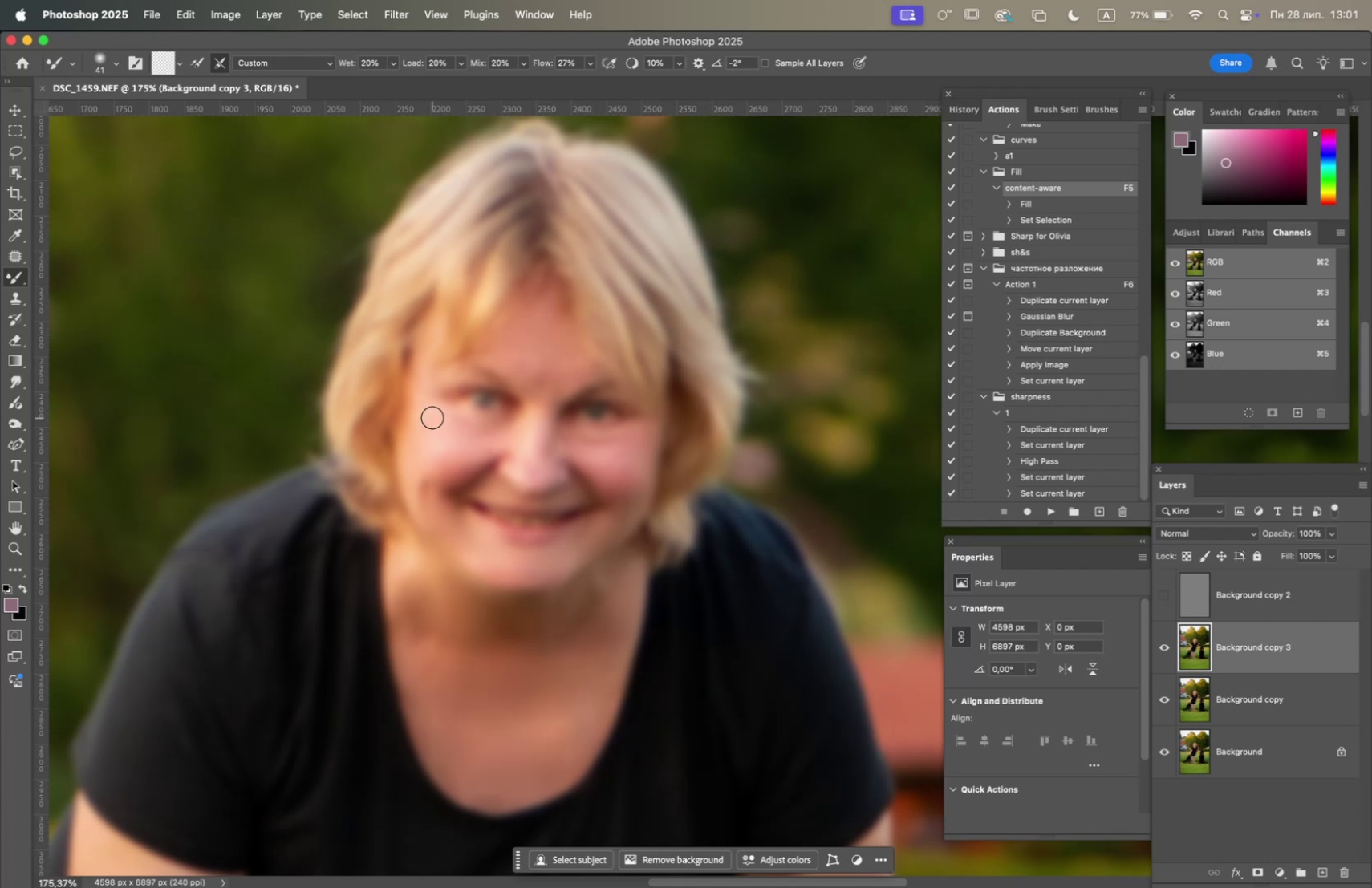 
left_click_drag(start_coordinate=[451, 424], to_coordinate=[517, 428])
 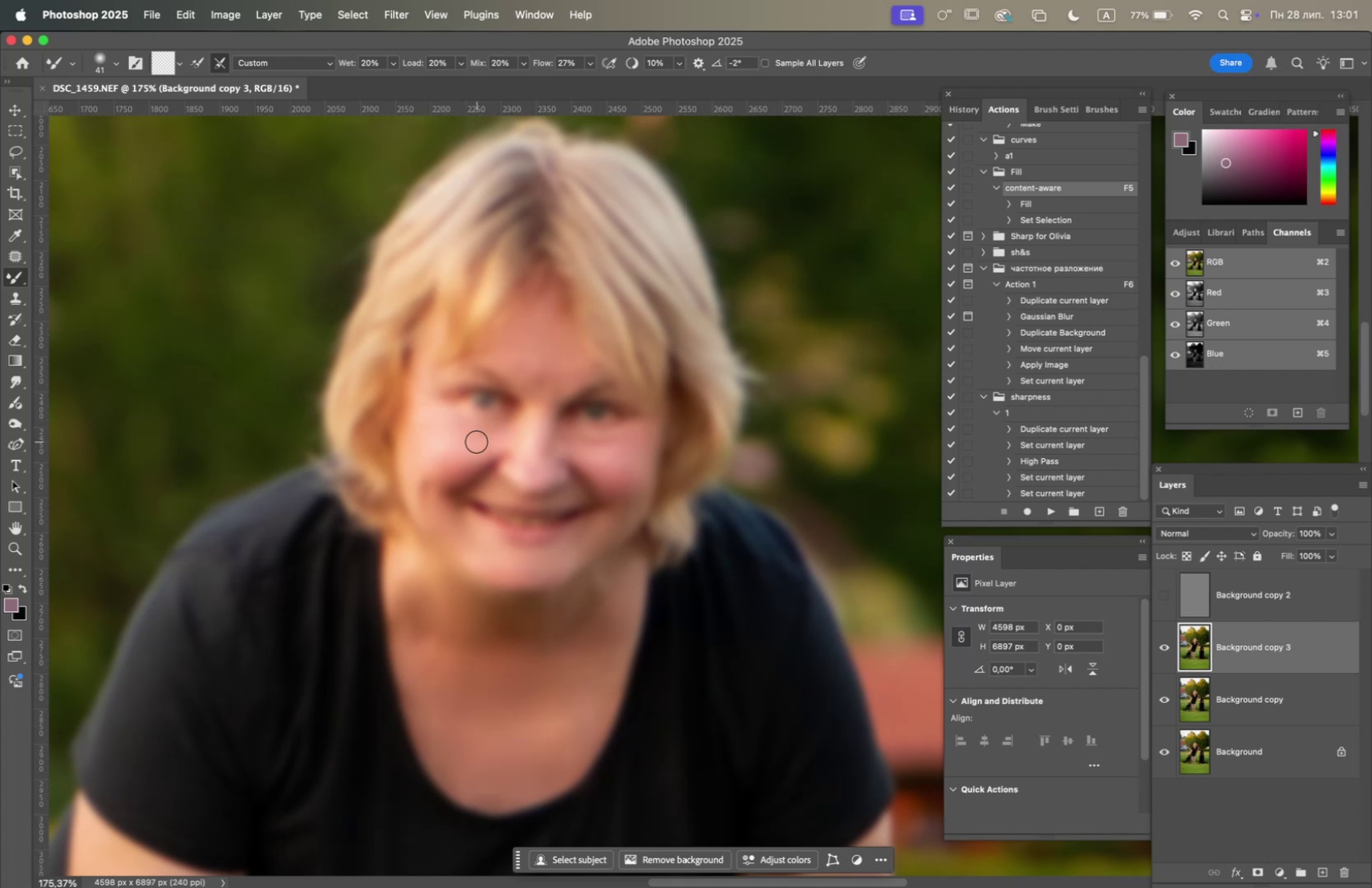 
left_click_drag(start_coordinate=[477, 441], to_coordinate=[457, 425])
 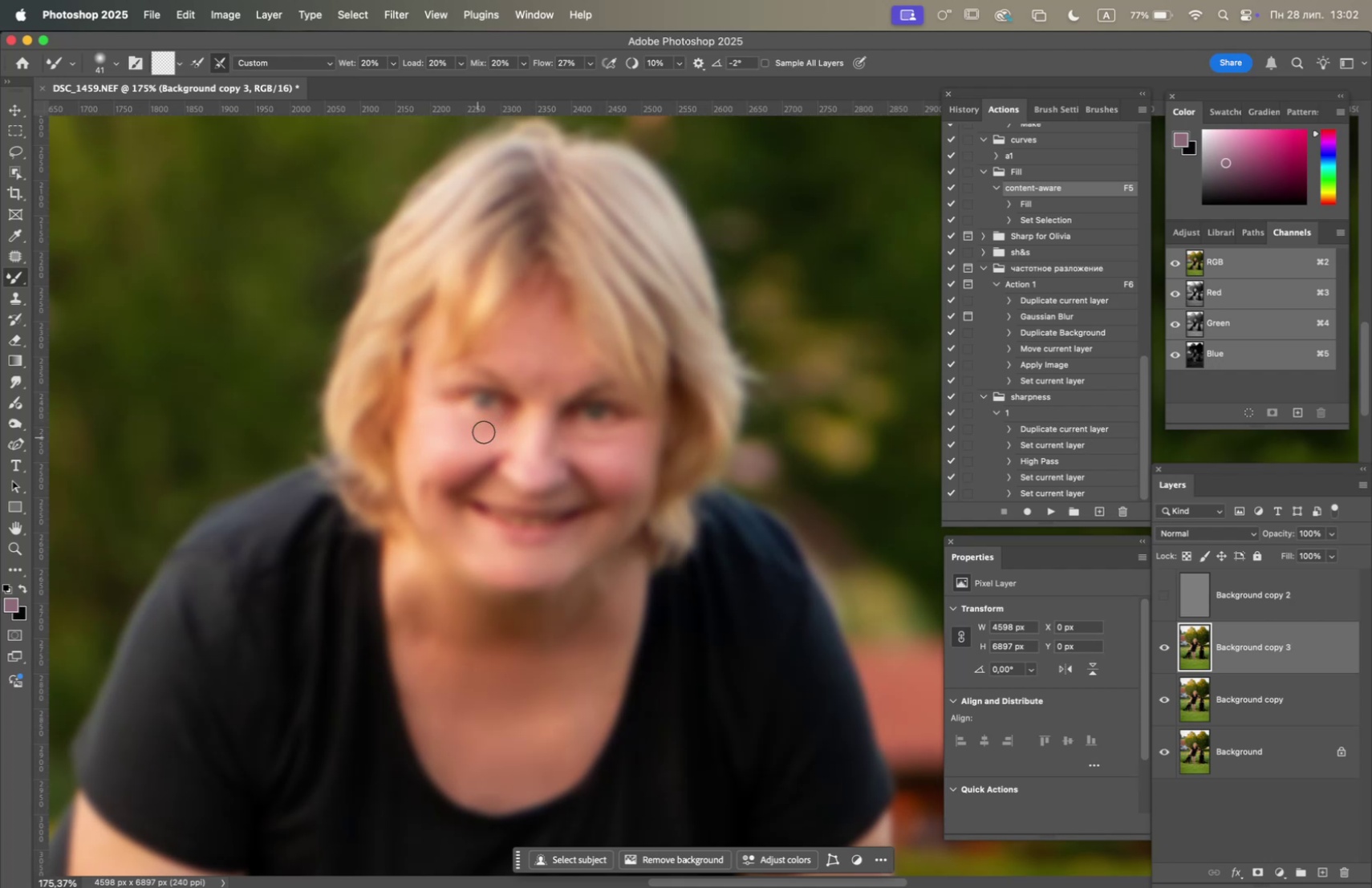 
left_click_drag(start_coordinate=[444, 413], to_coordinate=[447, 436])
 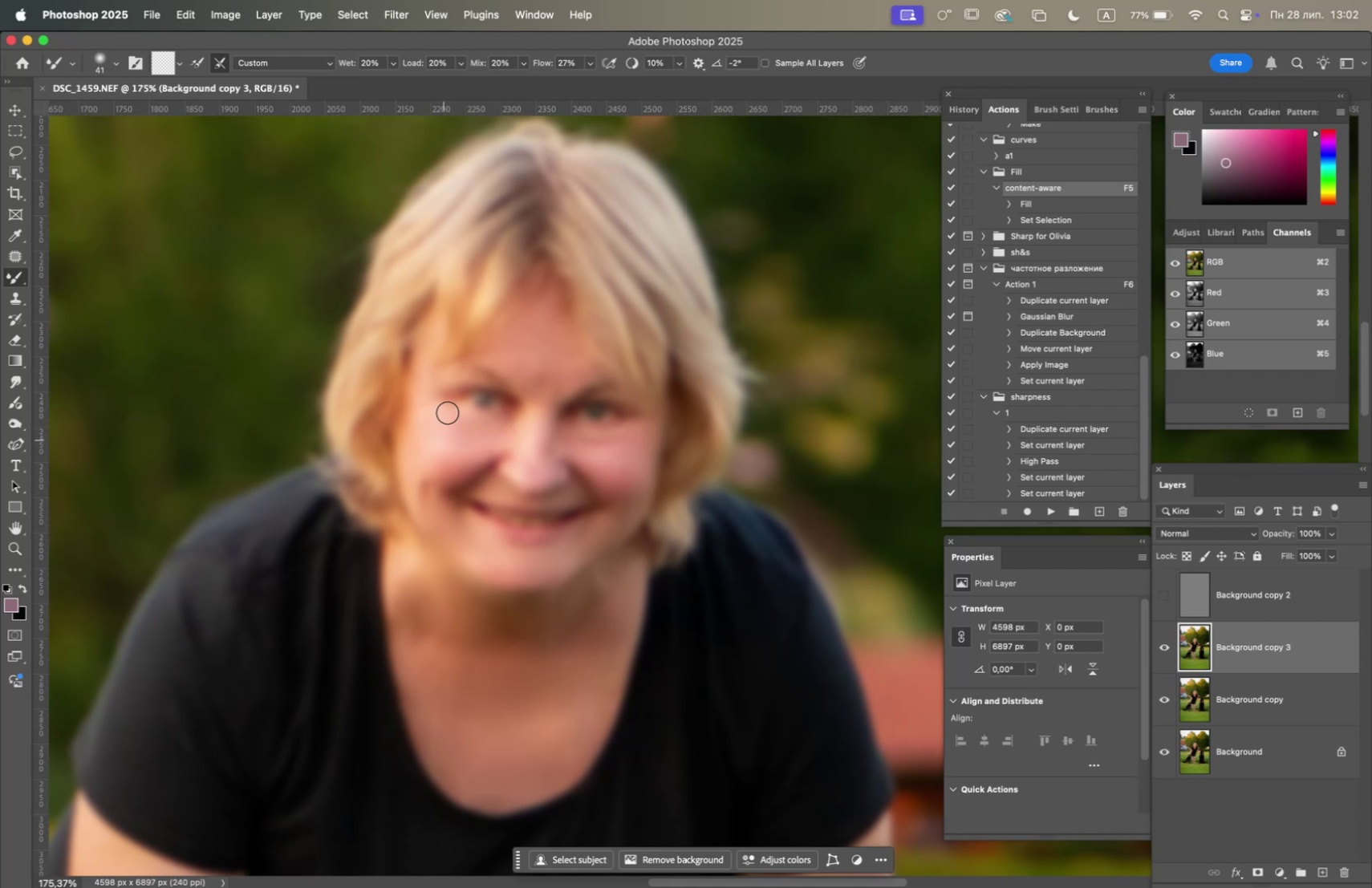 
left_click_drag(start_coordinate=[450, 442], to_coordinate=[447, 436])
 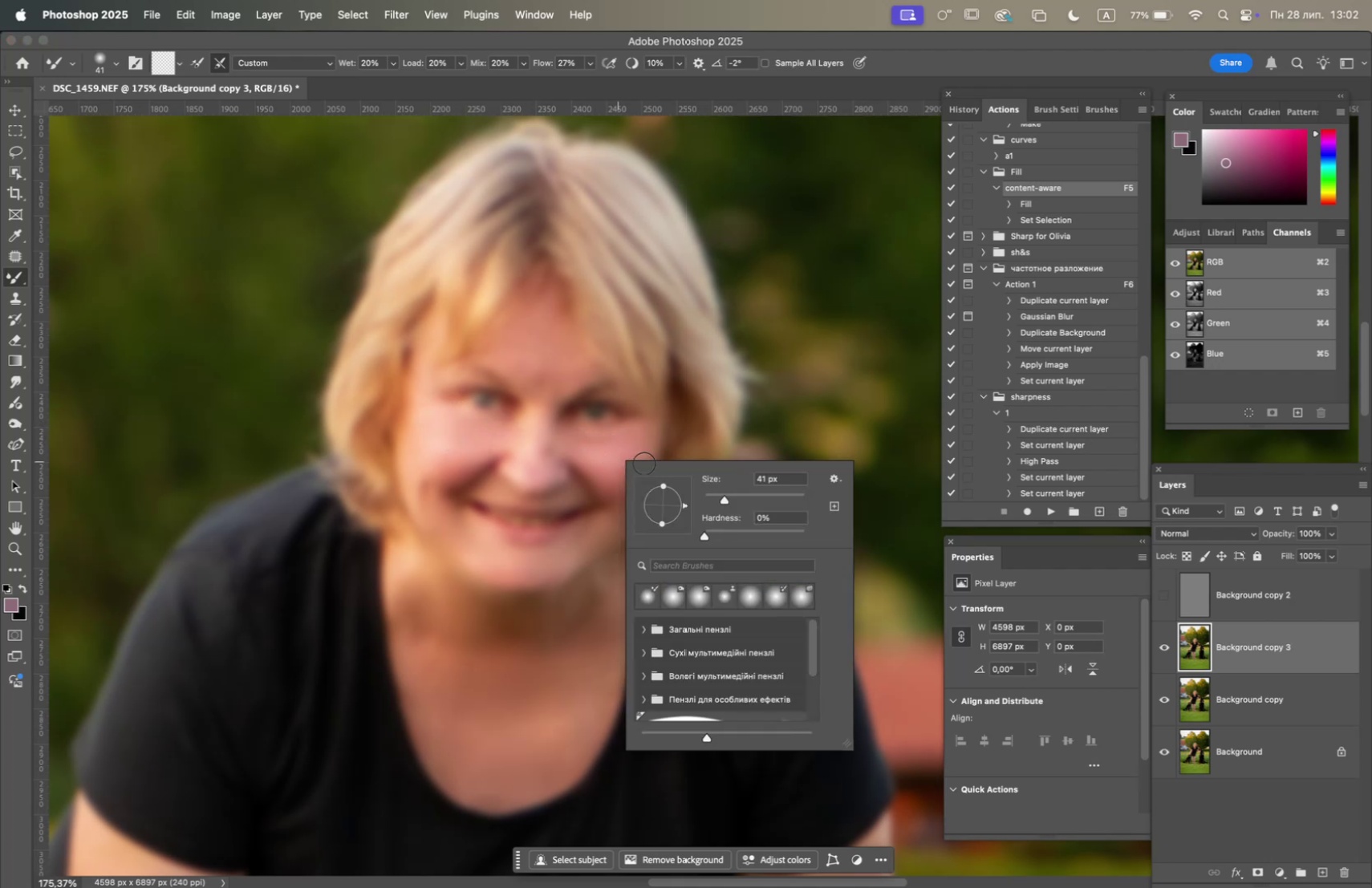 
left_click([721, 496])
 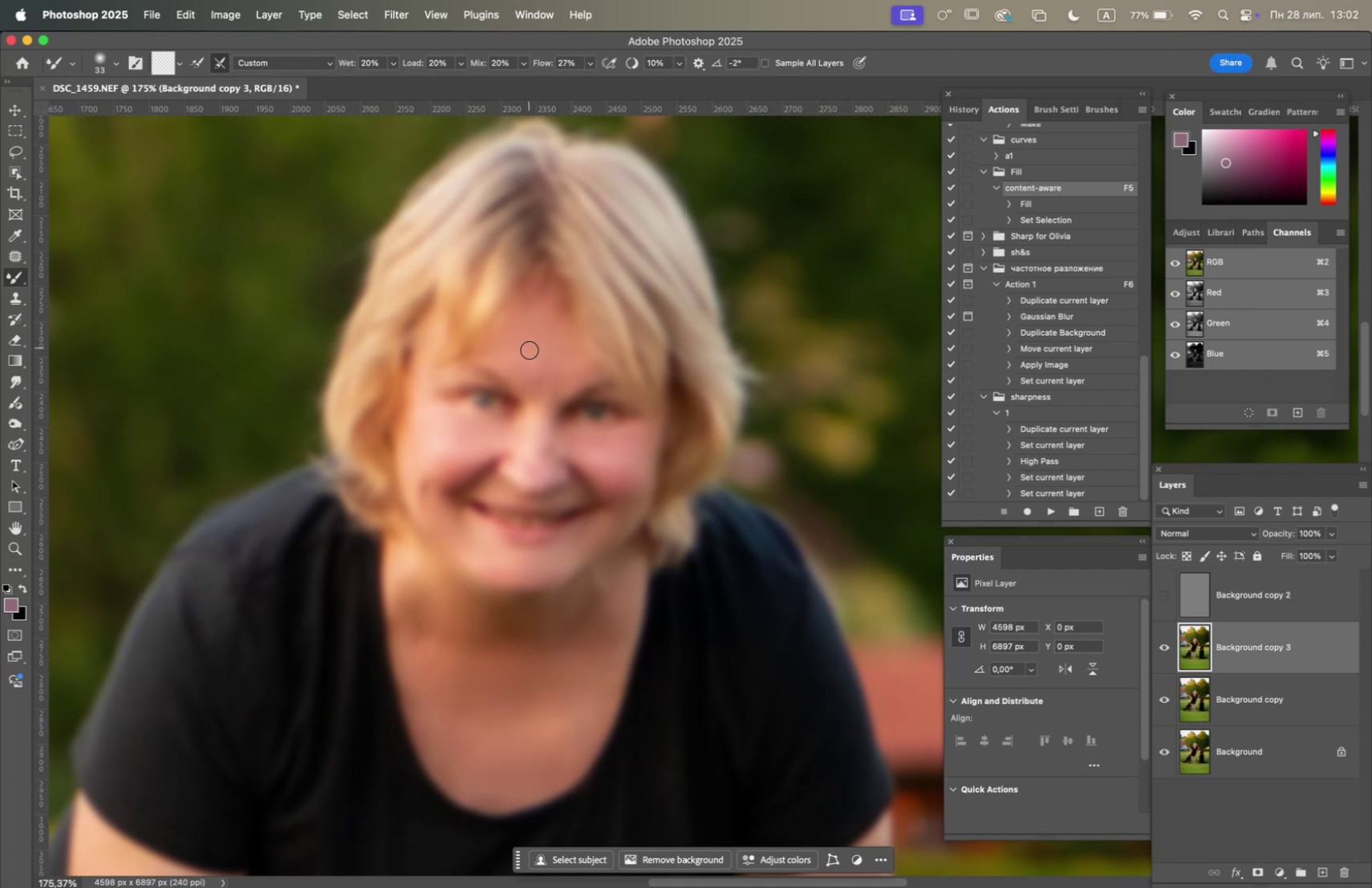 
wait(15.52)
 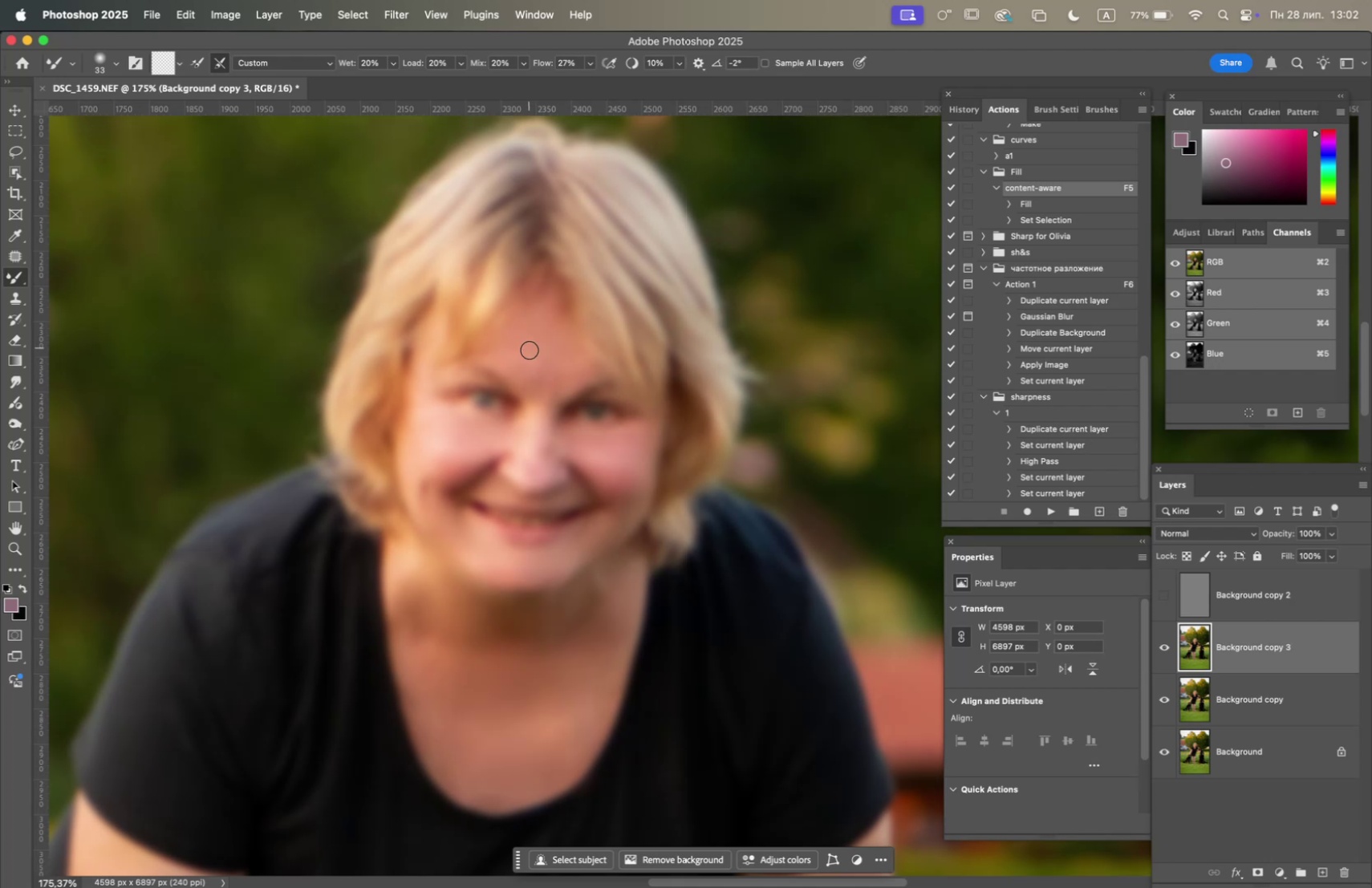 
left_click([688, 416])
 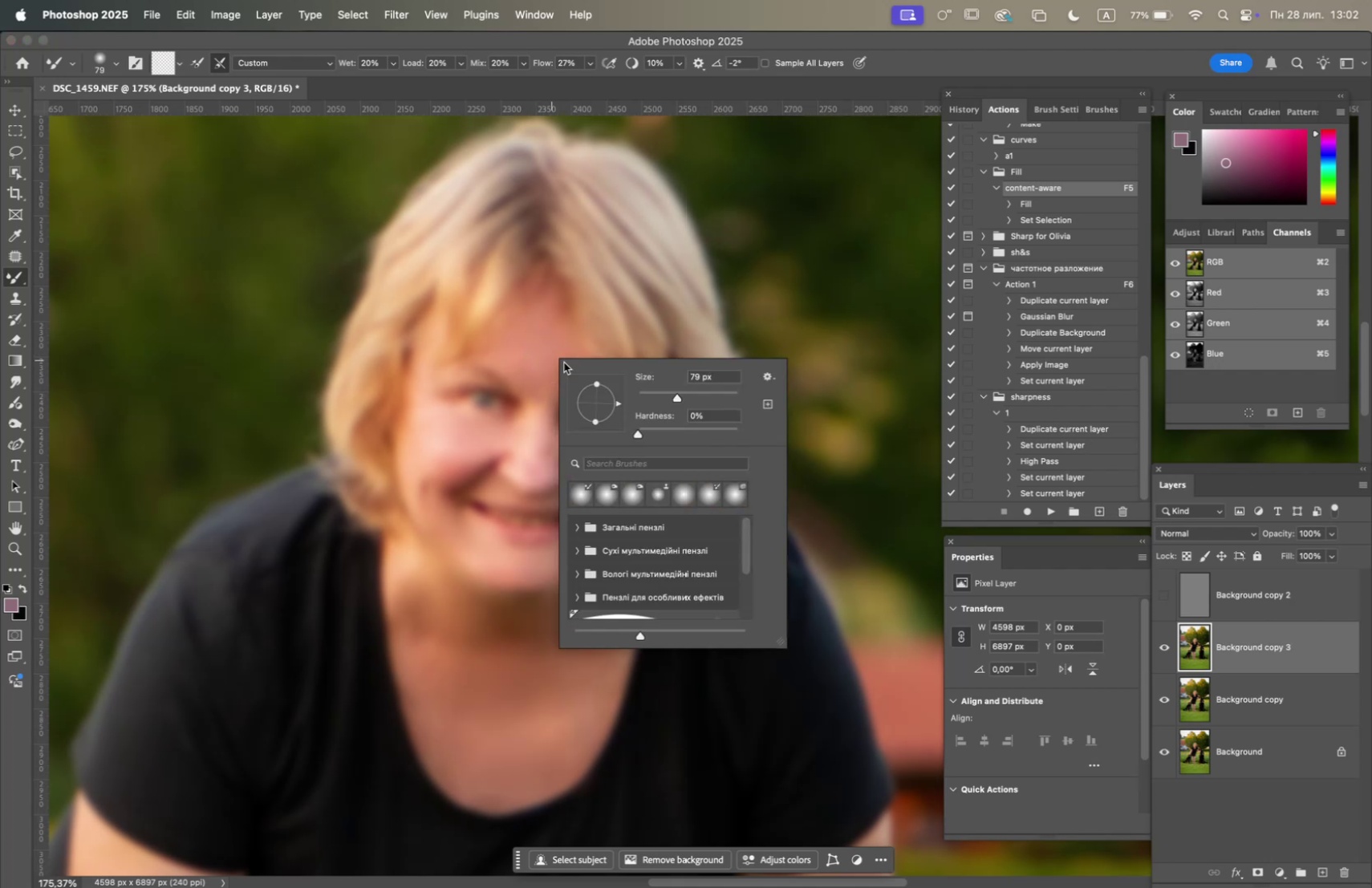 
left_click([668, 392])
 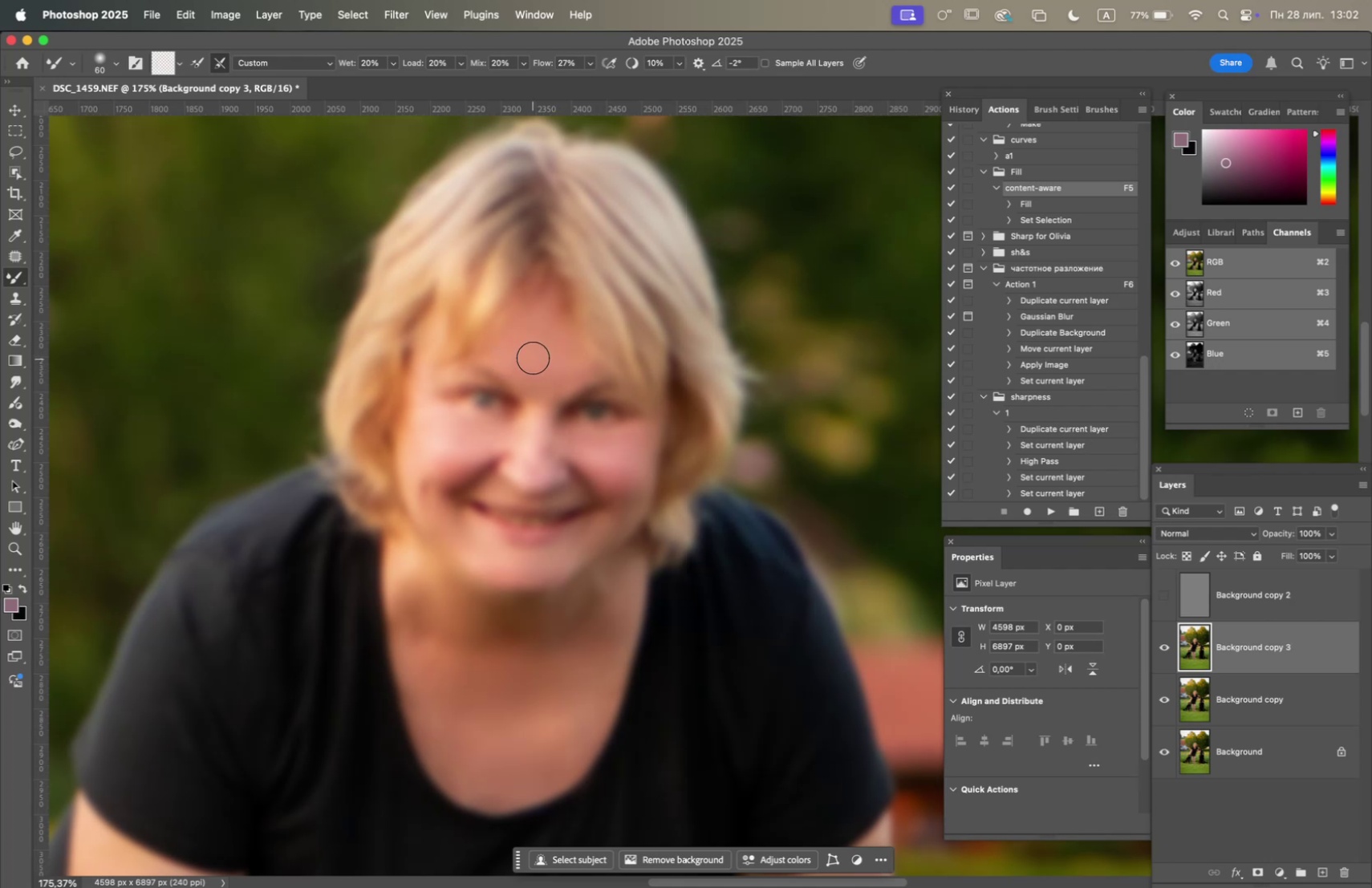 
left_click([669, 416])
 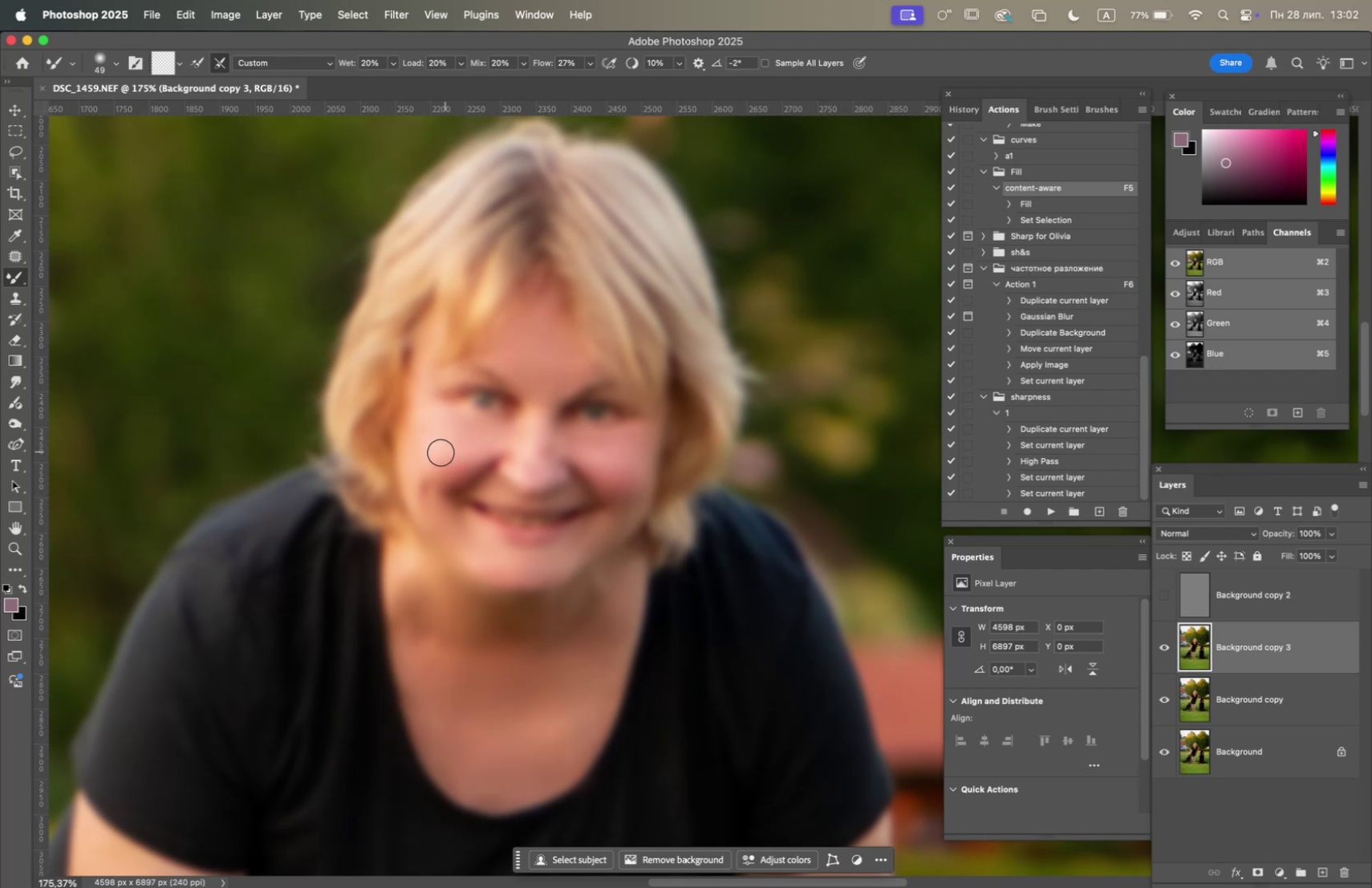 
wait(14.06)
 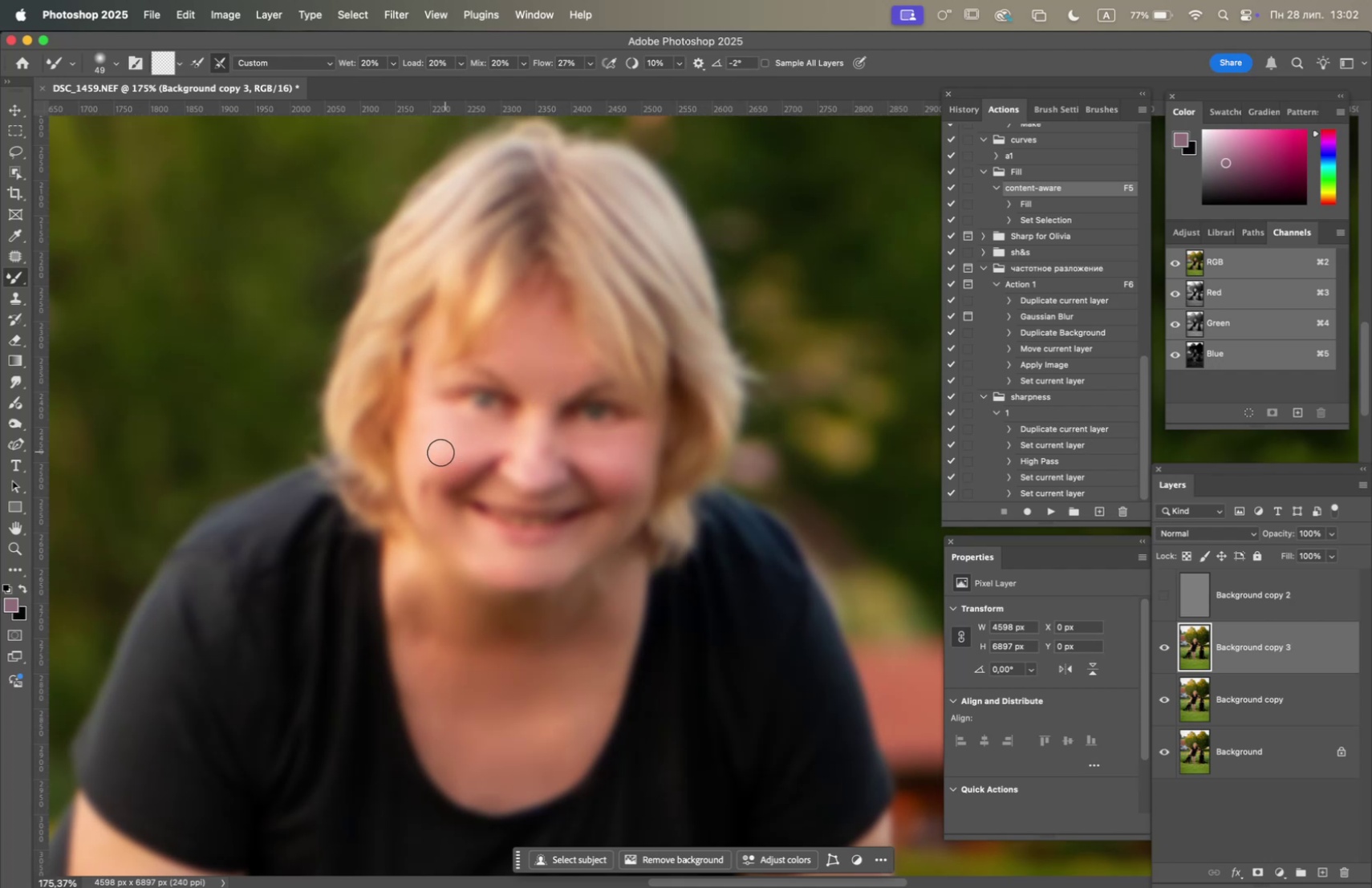 
left_click([1163, 595])
 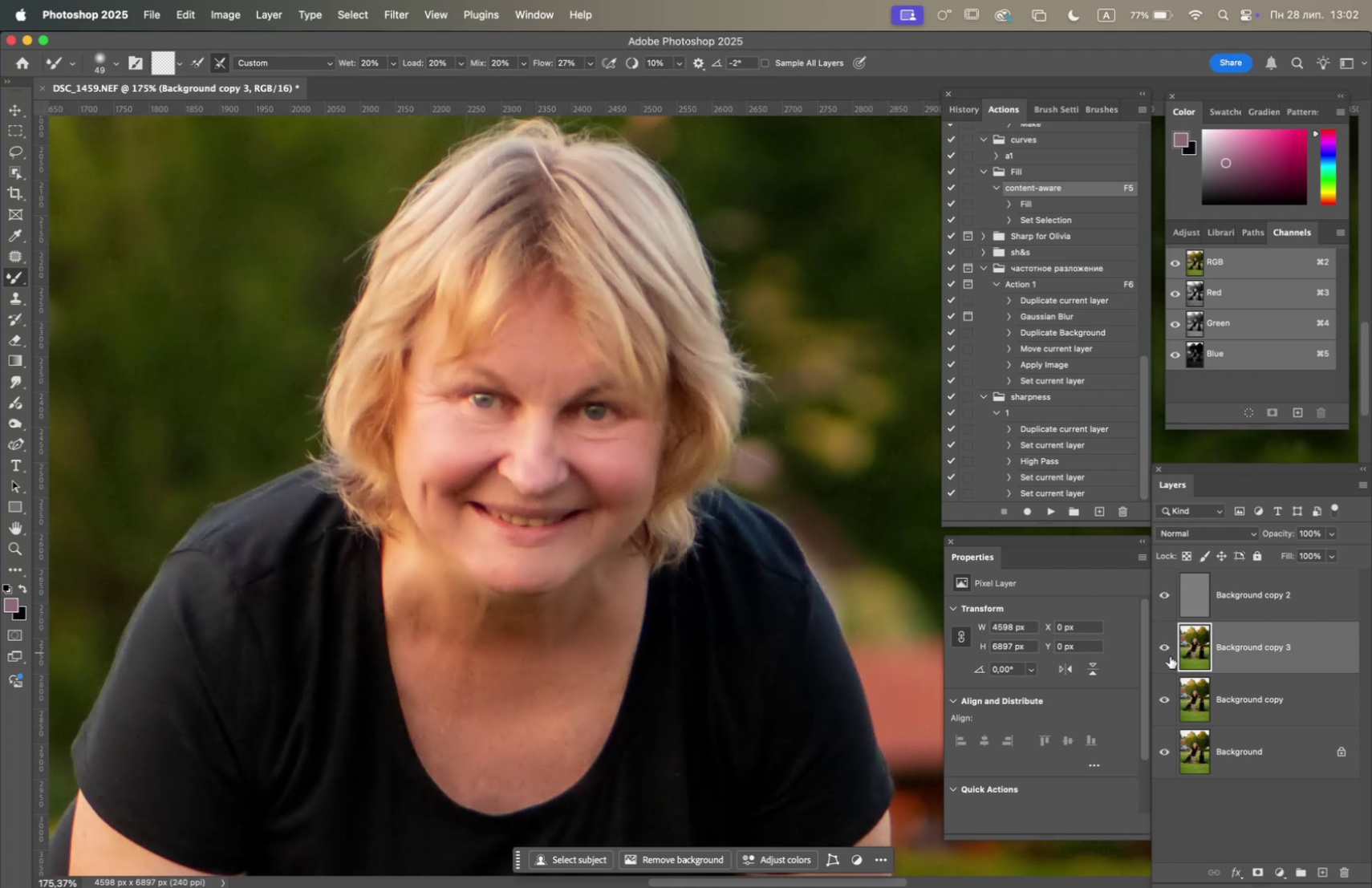 
left_click([1159, 646])
 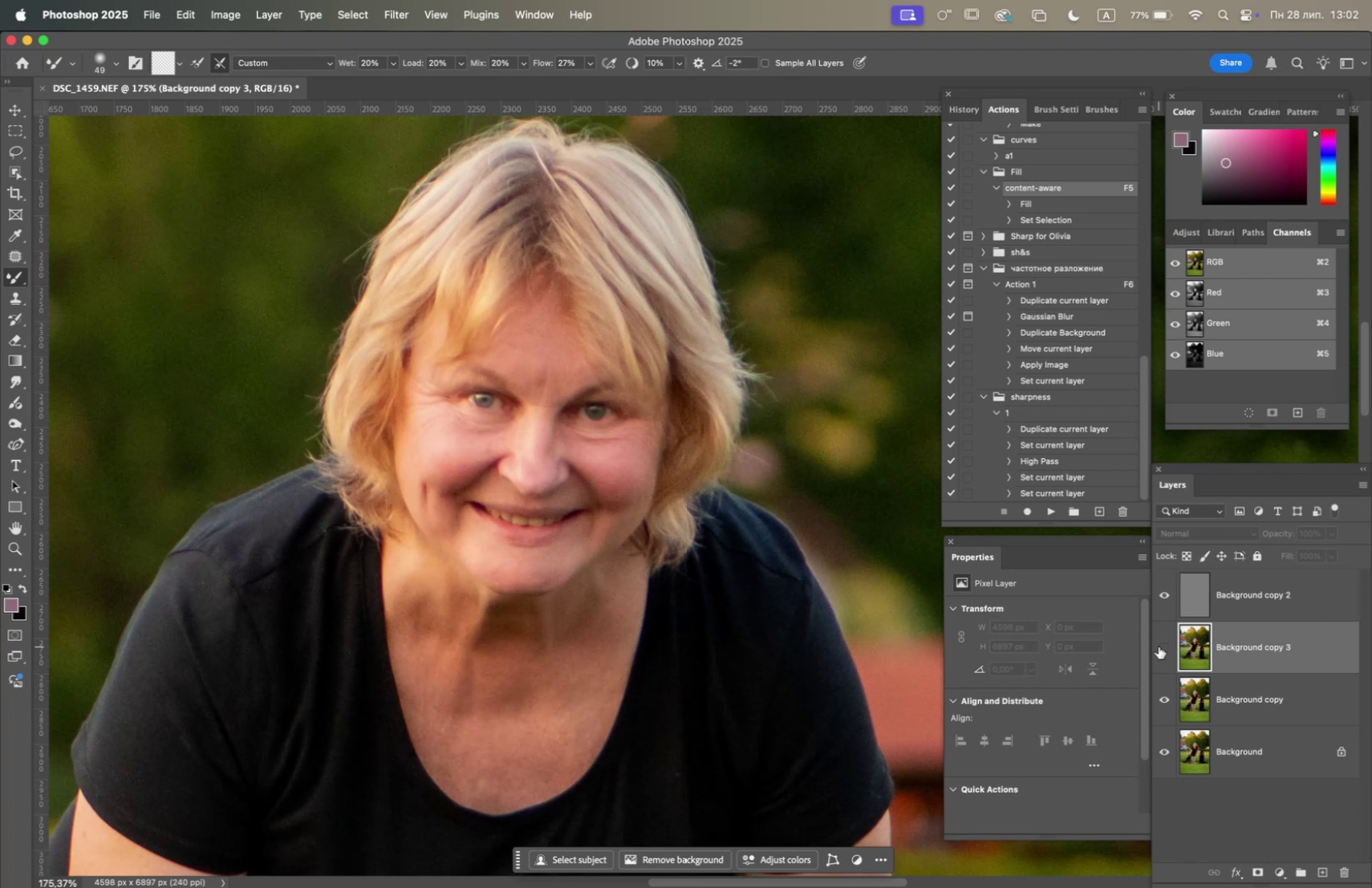 
left_click([1159, 646])
 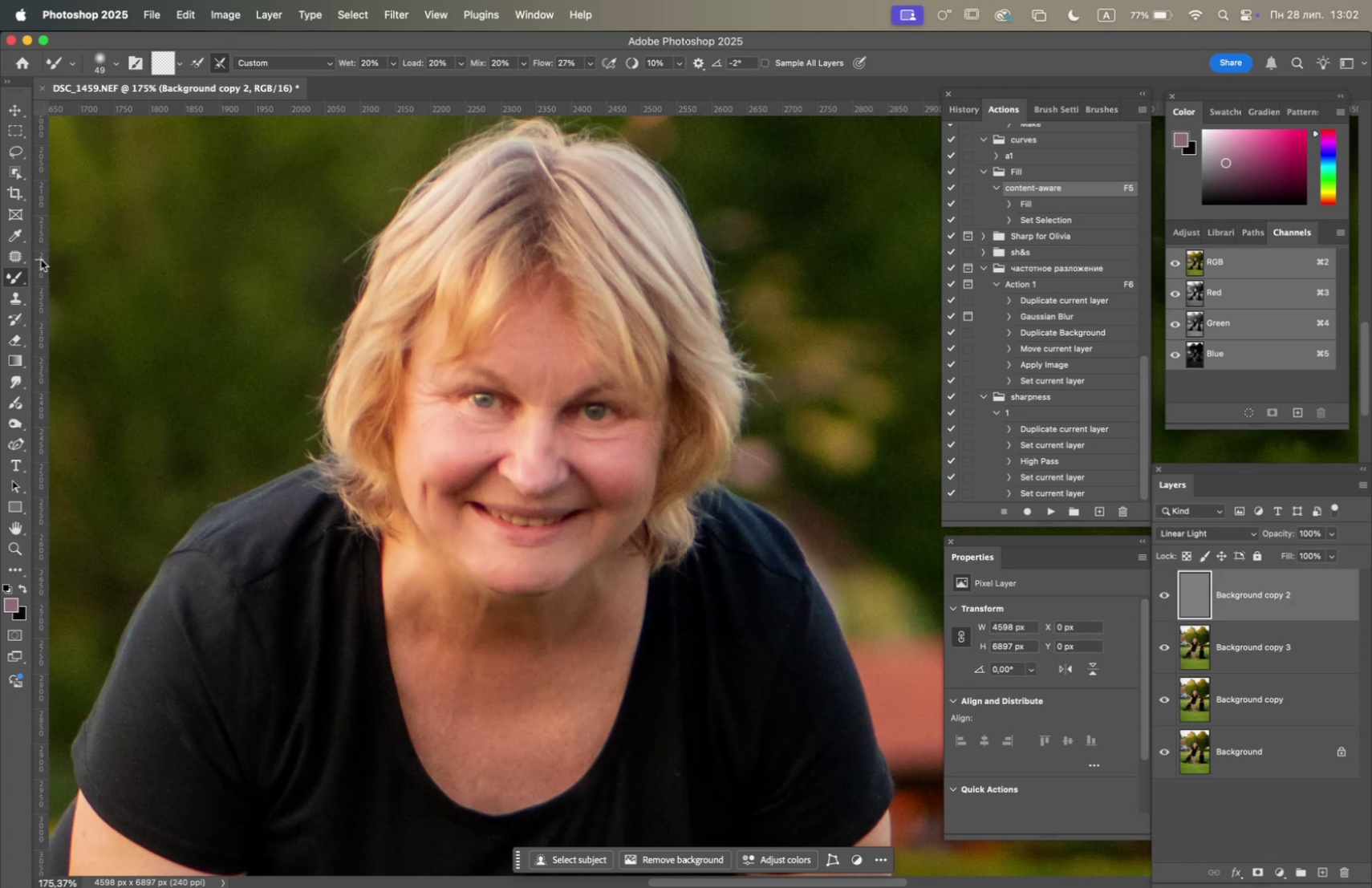 
left_click([22, 303])
 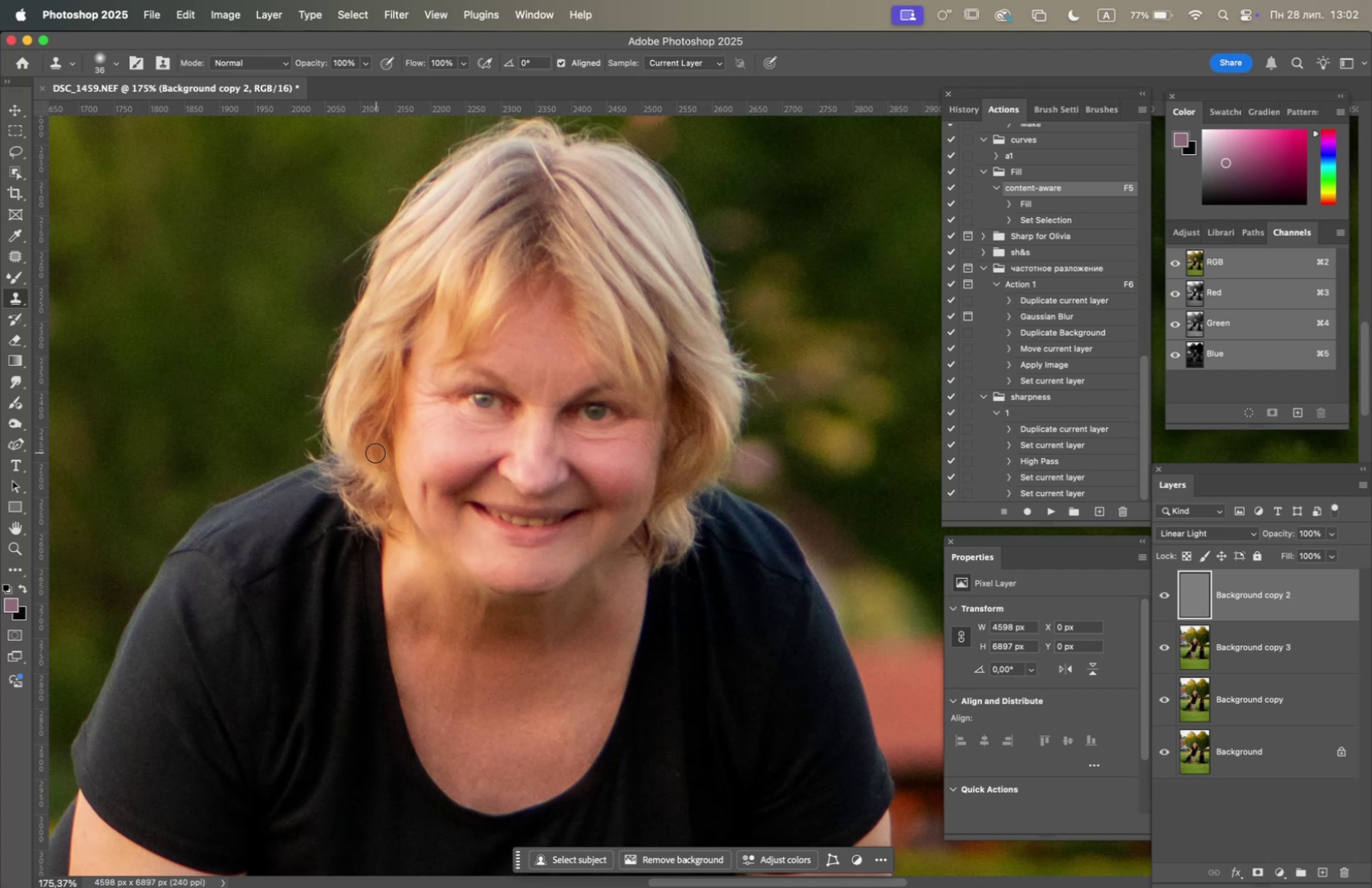 
wait(10.92)
 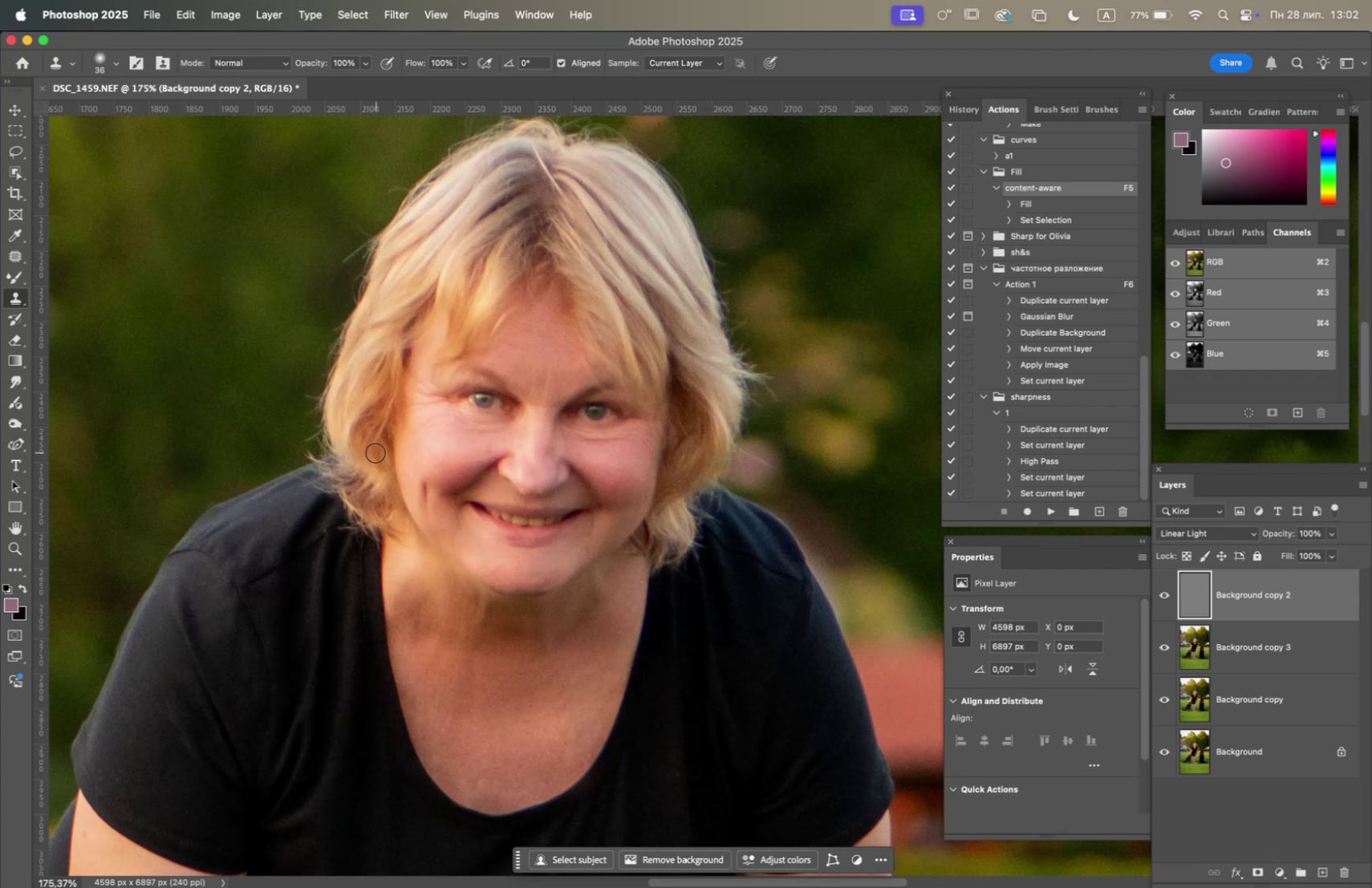 
hold_key(key=OptionLeft, duration=0.93)
scroll: coordinate [474, 554], scroll_direction: up, amount: 5.0
 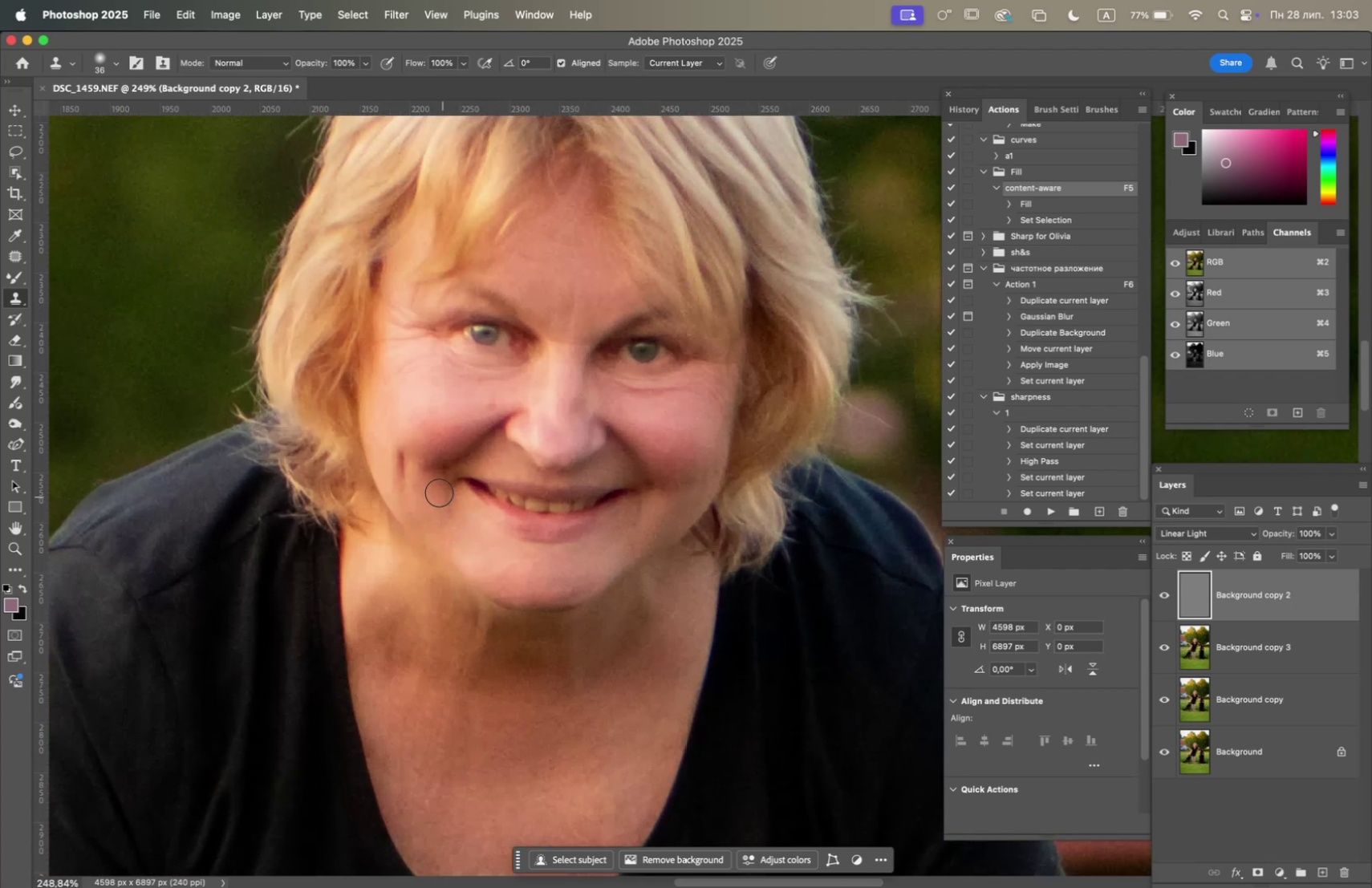 
hold_key(key=OptionLeft, duration=3.32)
left_click([468, 524])
 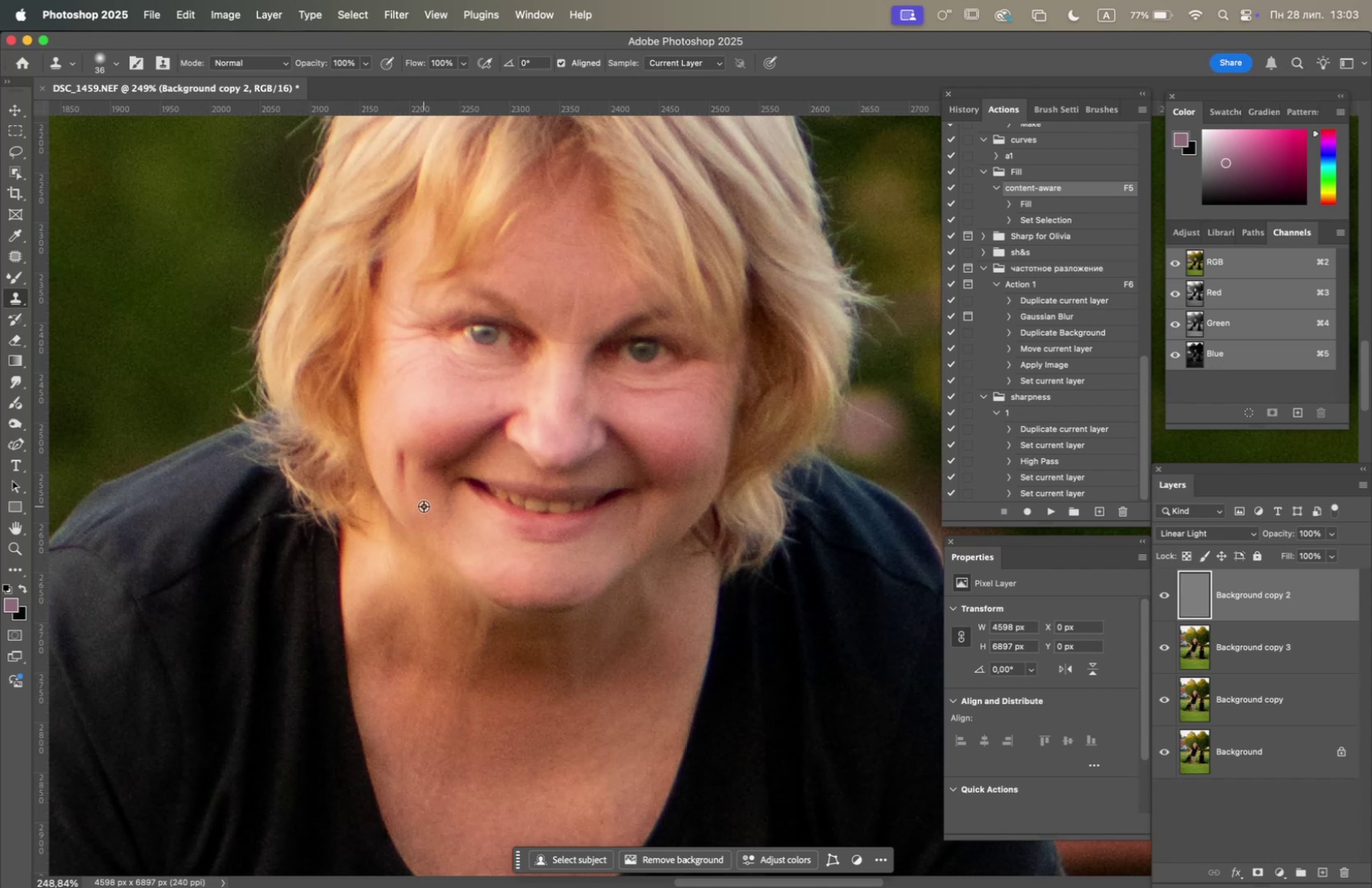 
left_click([424, 505])
 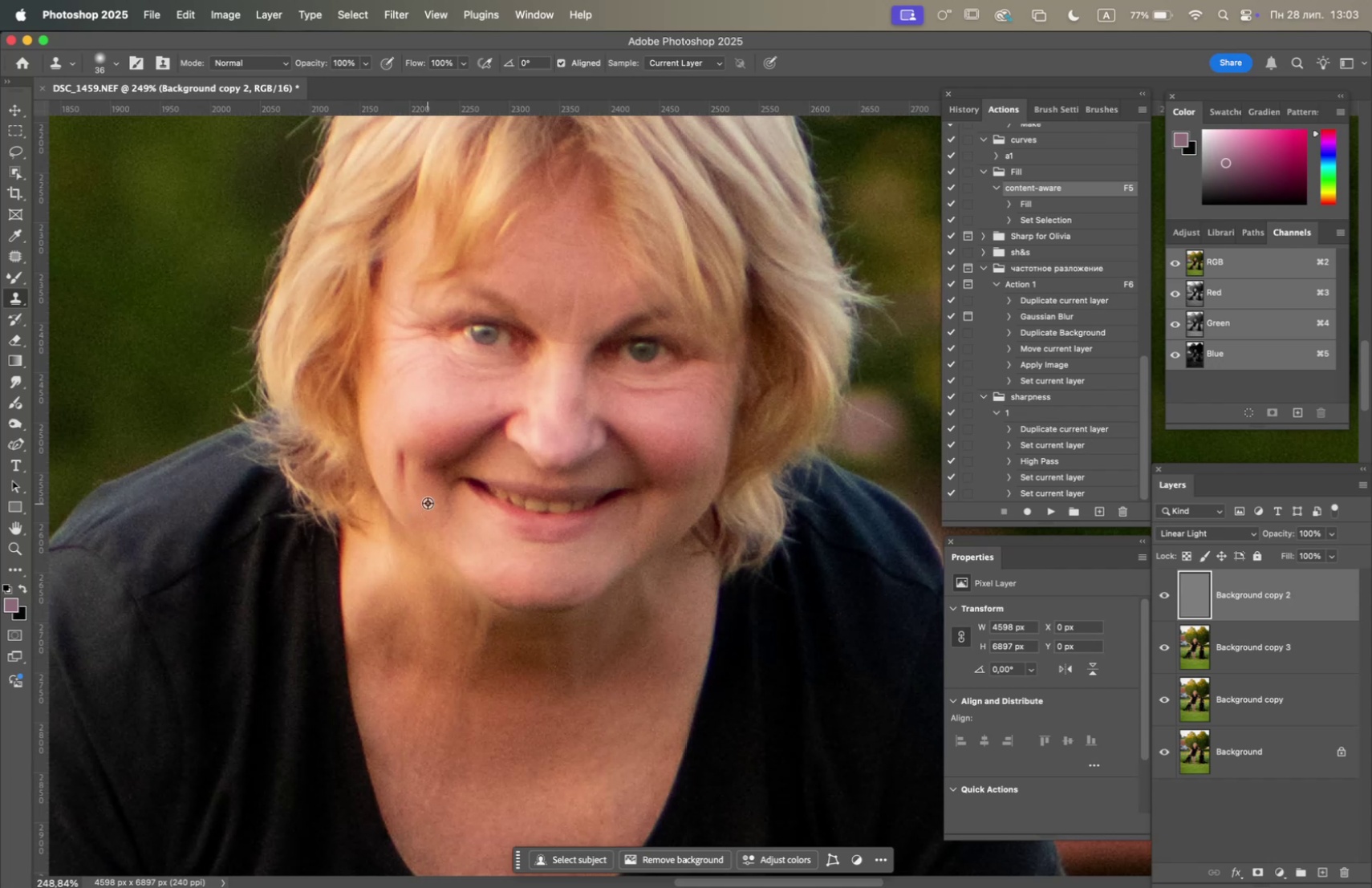 
left_click([428, 502])
 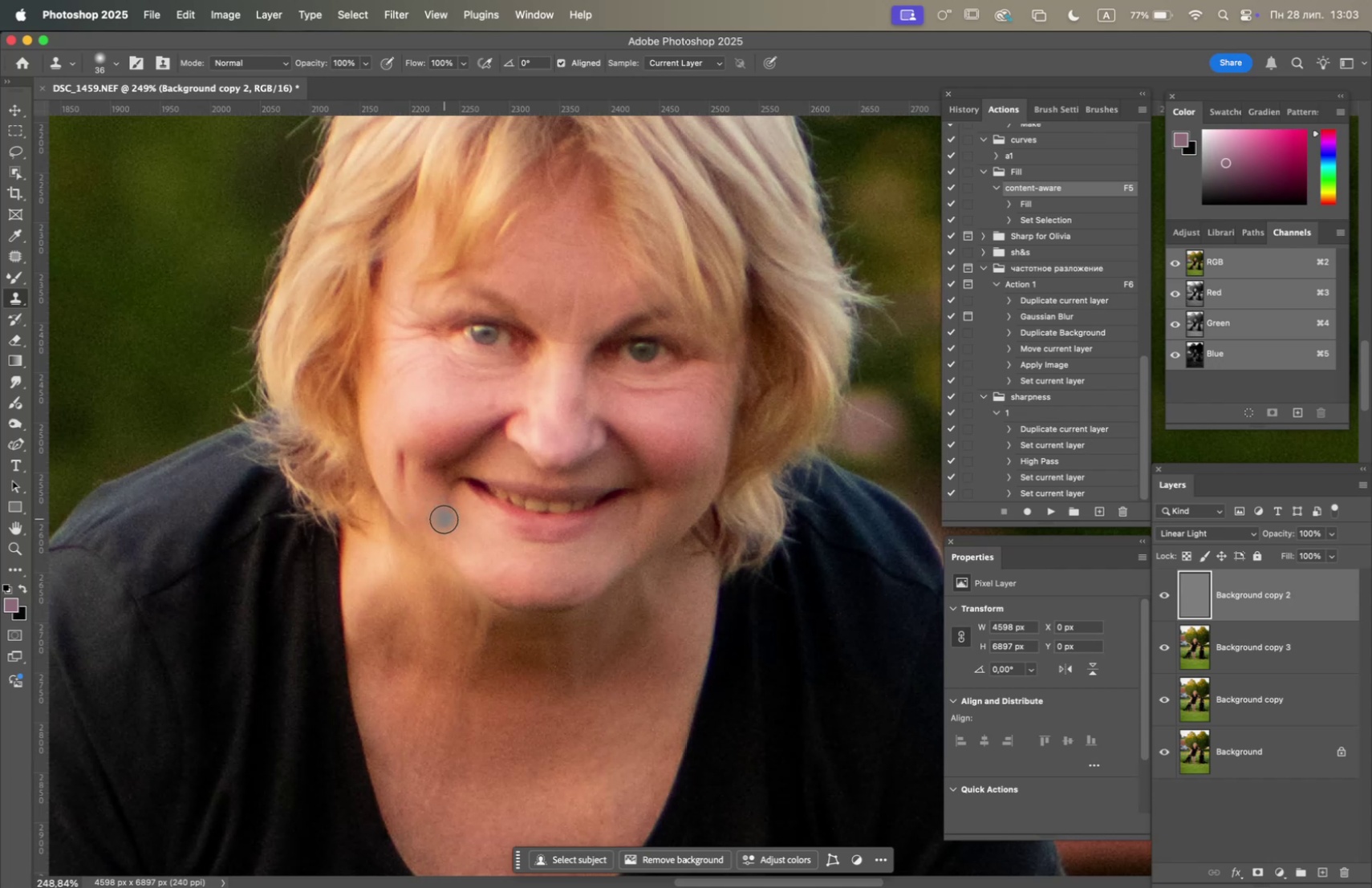 
double_click([444, 518])
 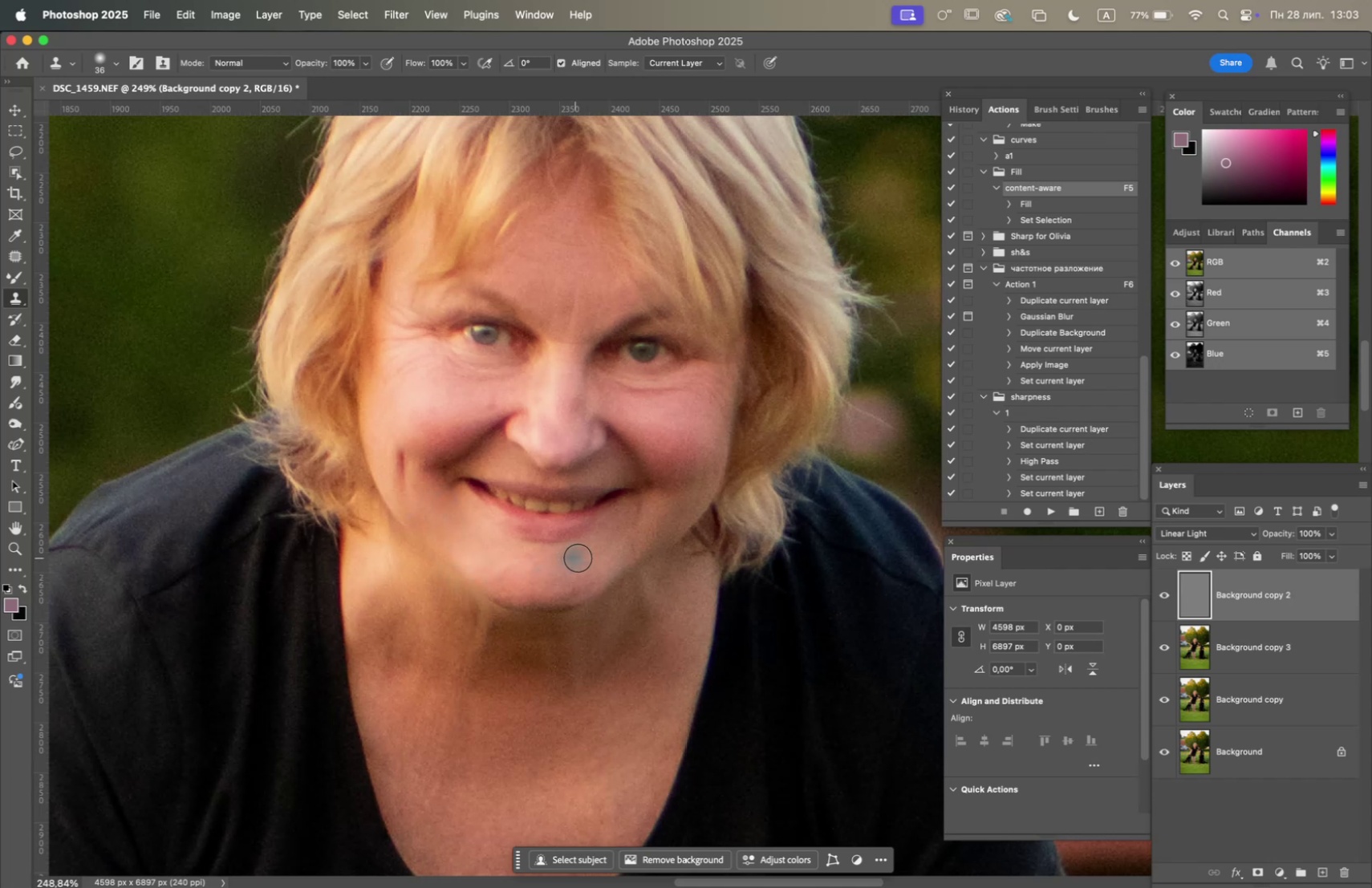 
hold_key(key=OptionLeft, duration=1.25)
 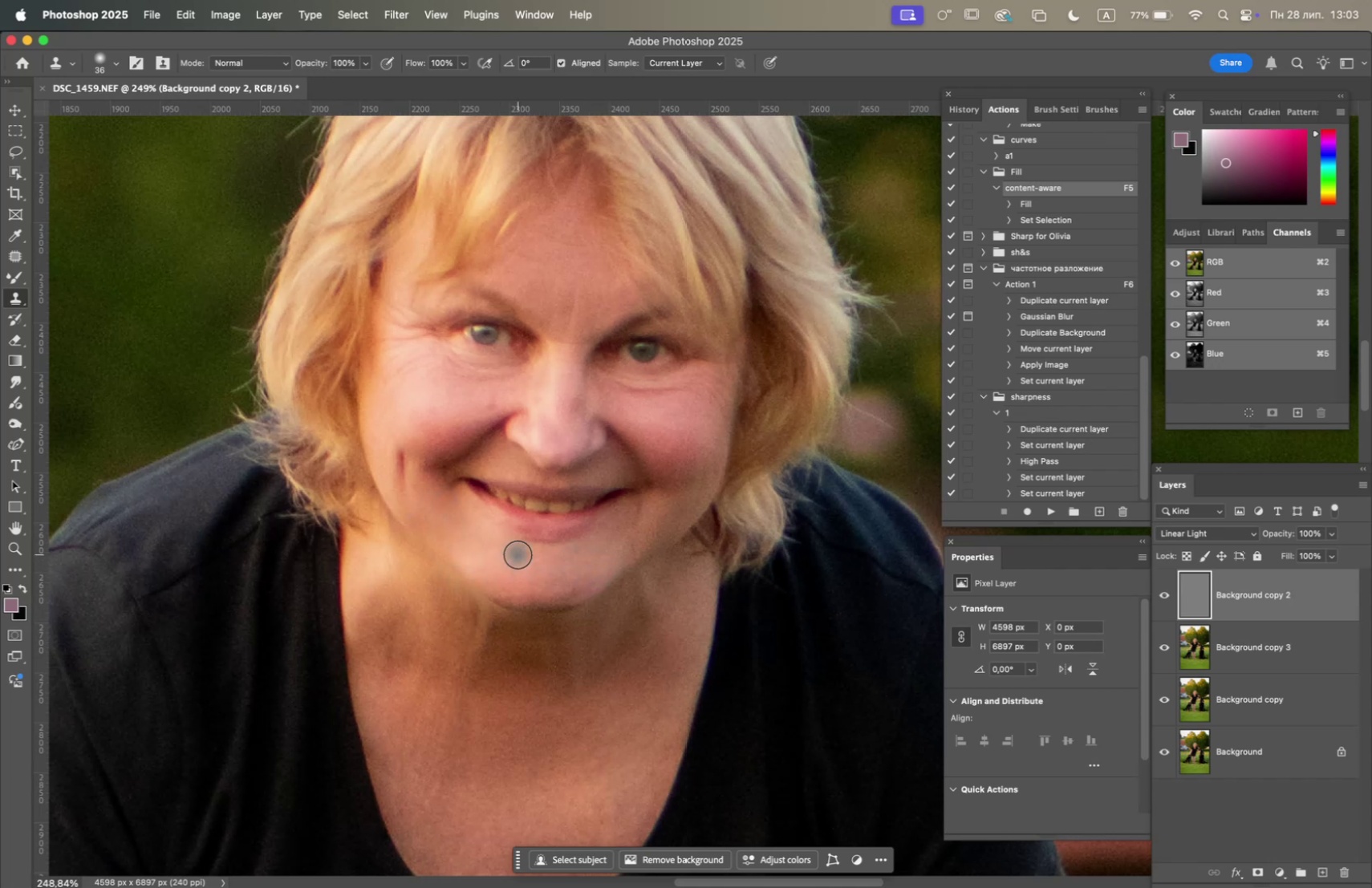 
left_click([516, 562])
 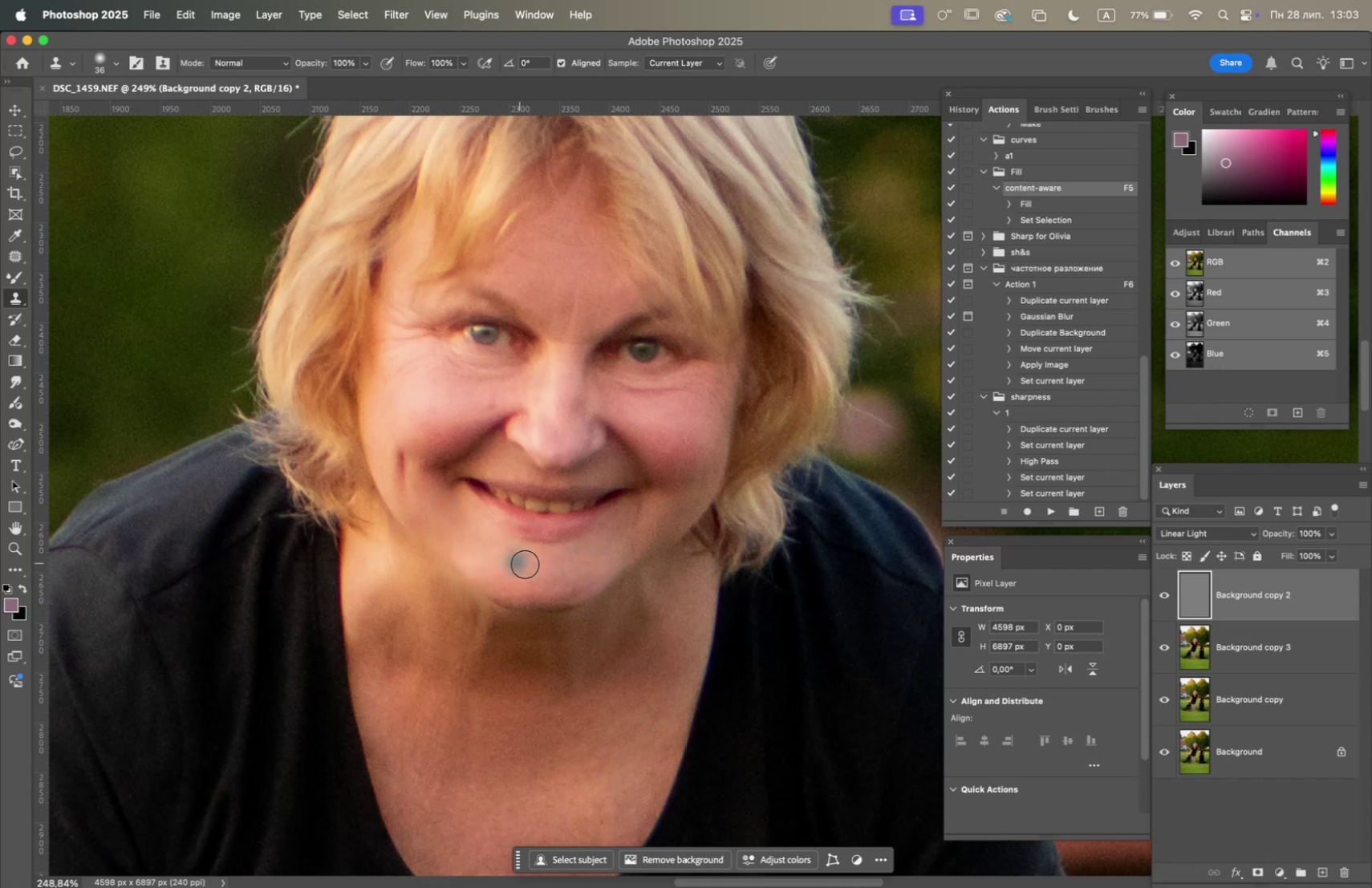 
hold_key(key=OptionLeft, duration=1.82)
left_click([493, 560])
 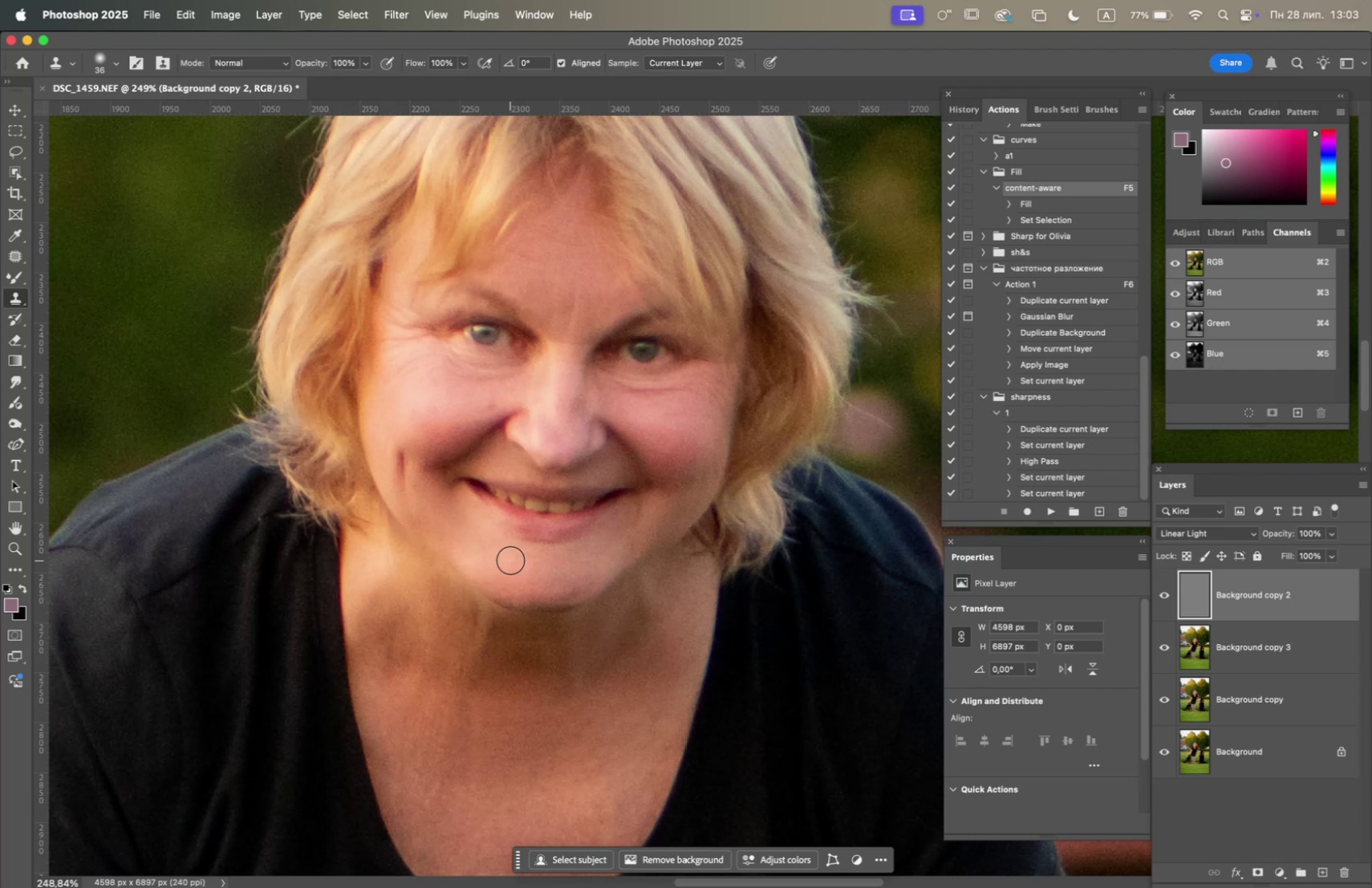 
double_click([510, 559])
 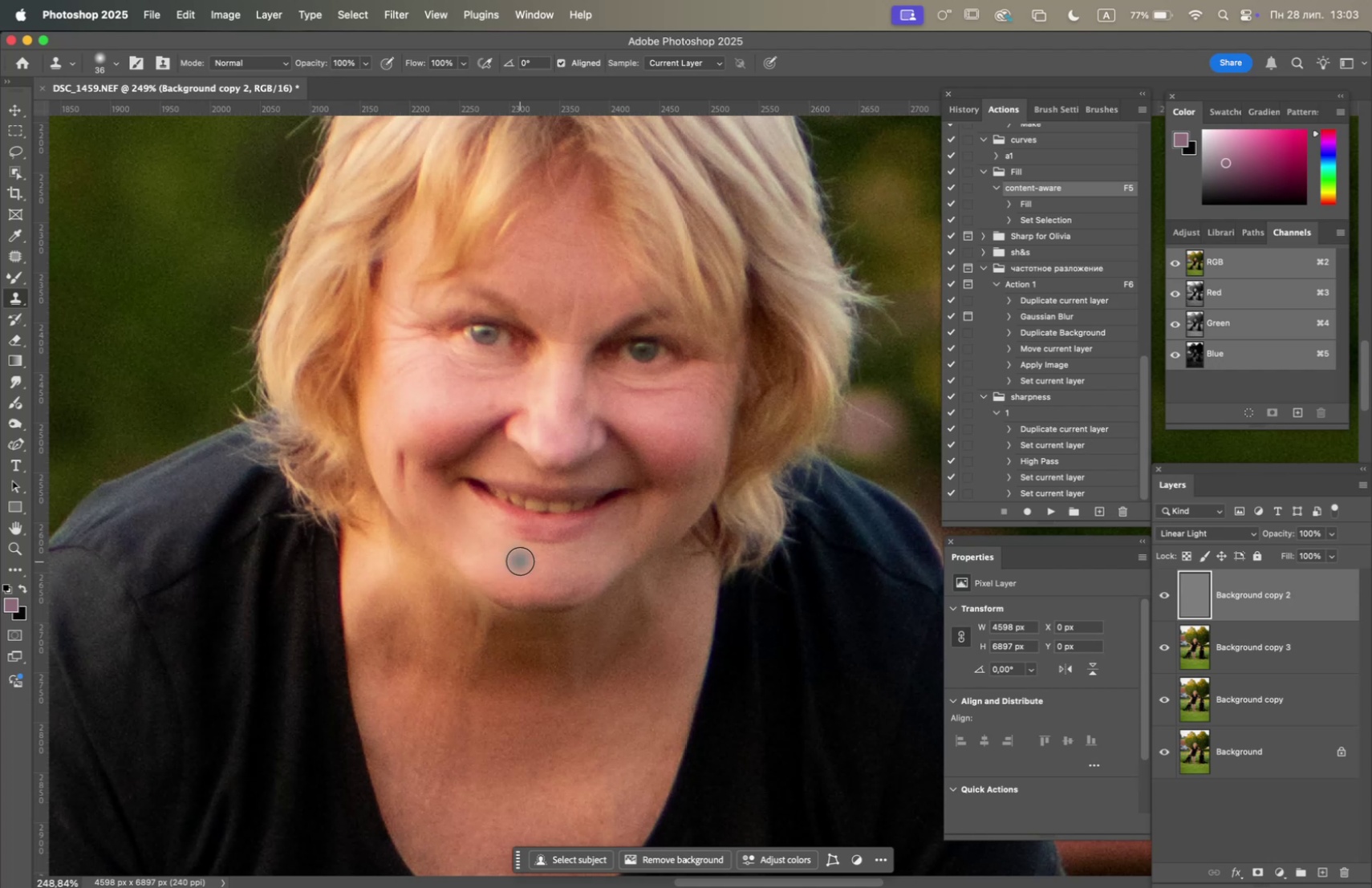 
left_click([521, 560])
 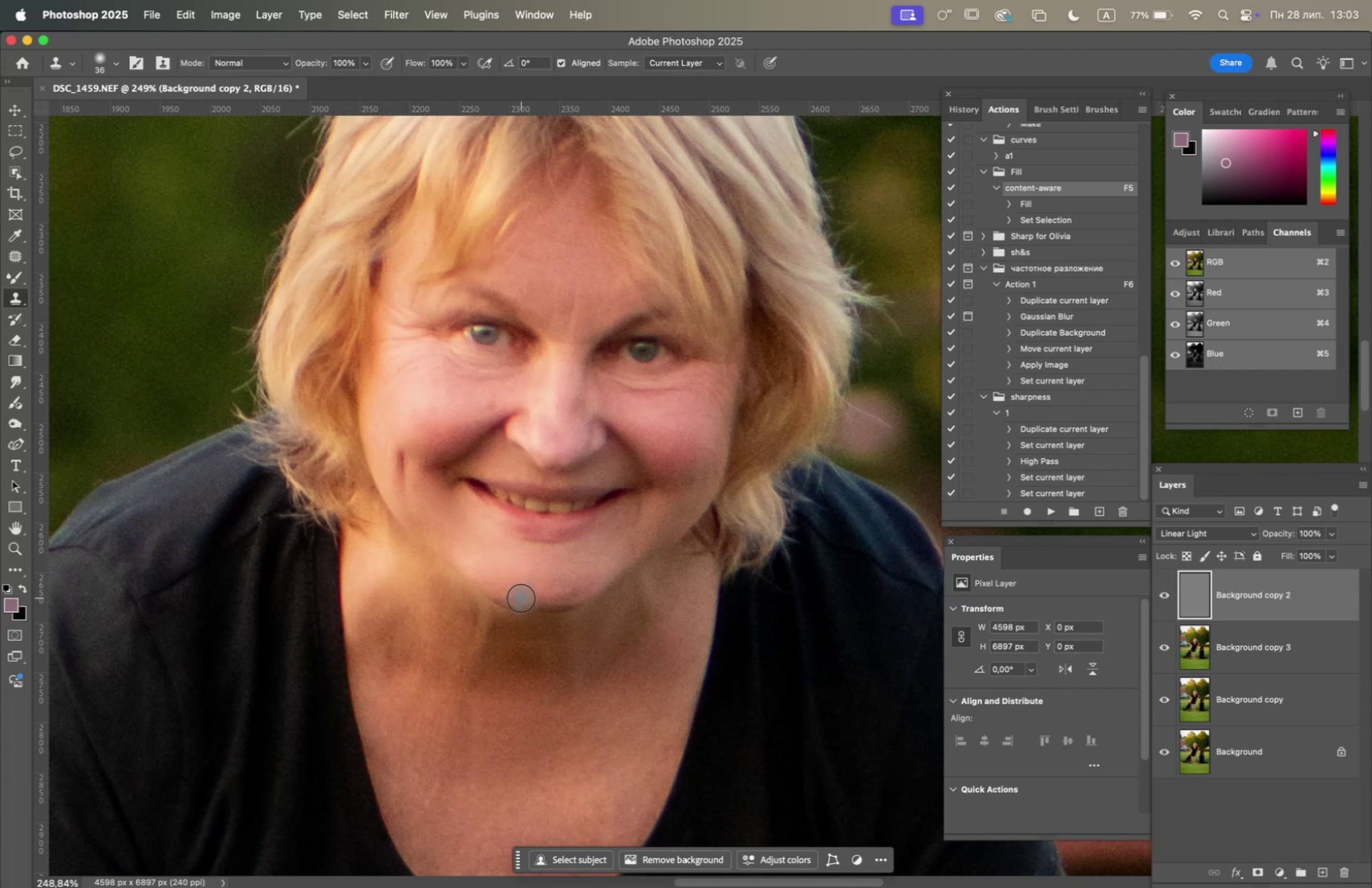 
hold_key(key=OptionLeft, duration=1.27)
left_click([656, 515])
 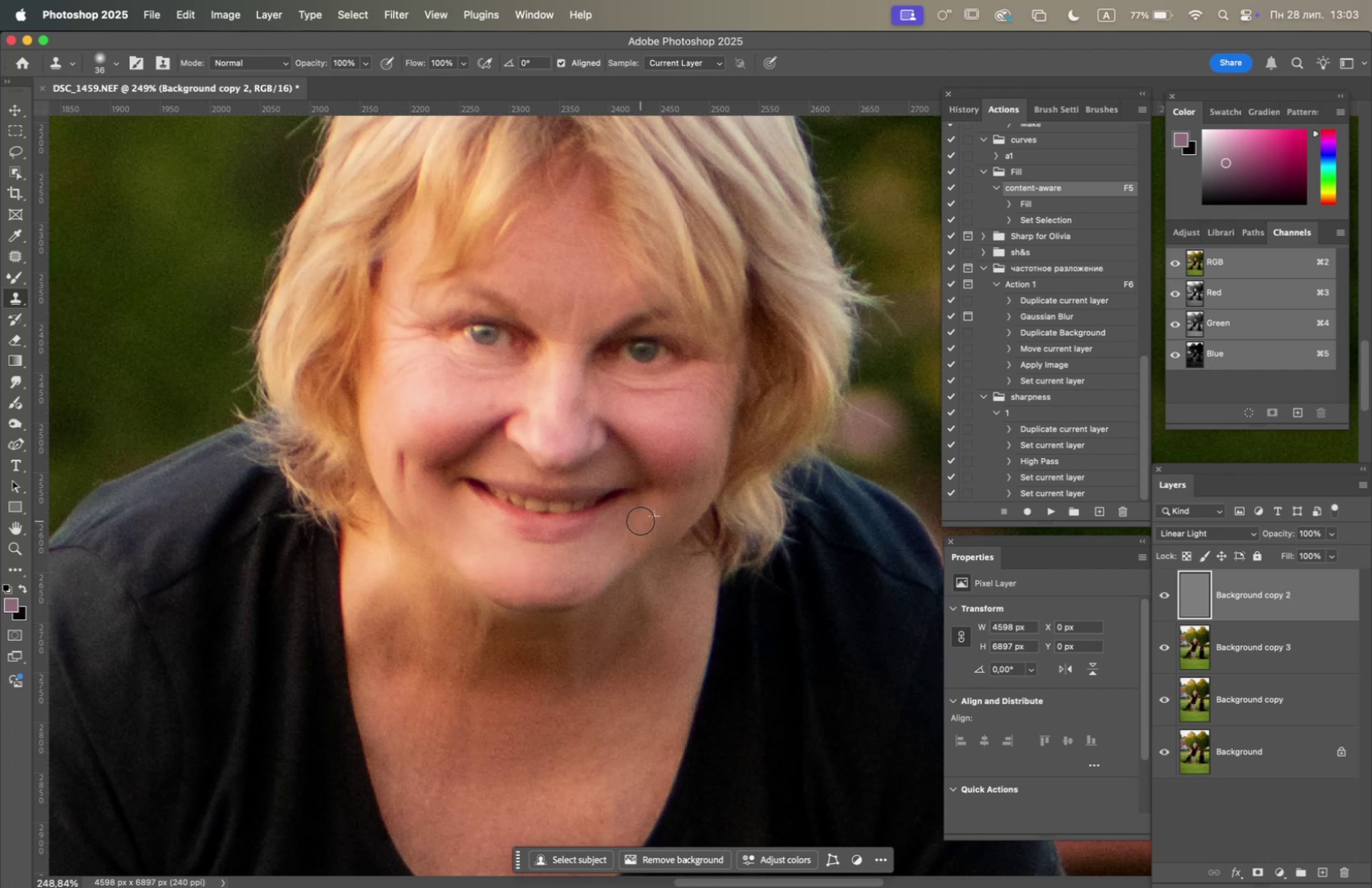 
triple_click([643, 511])
 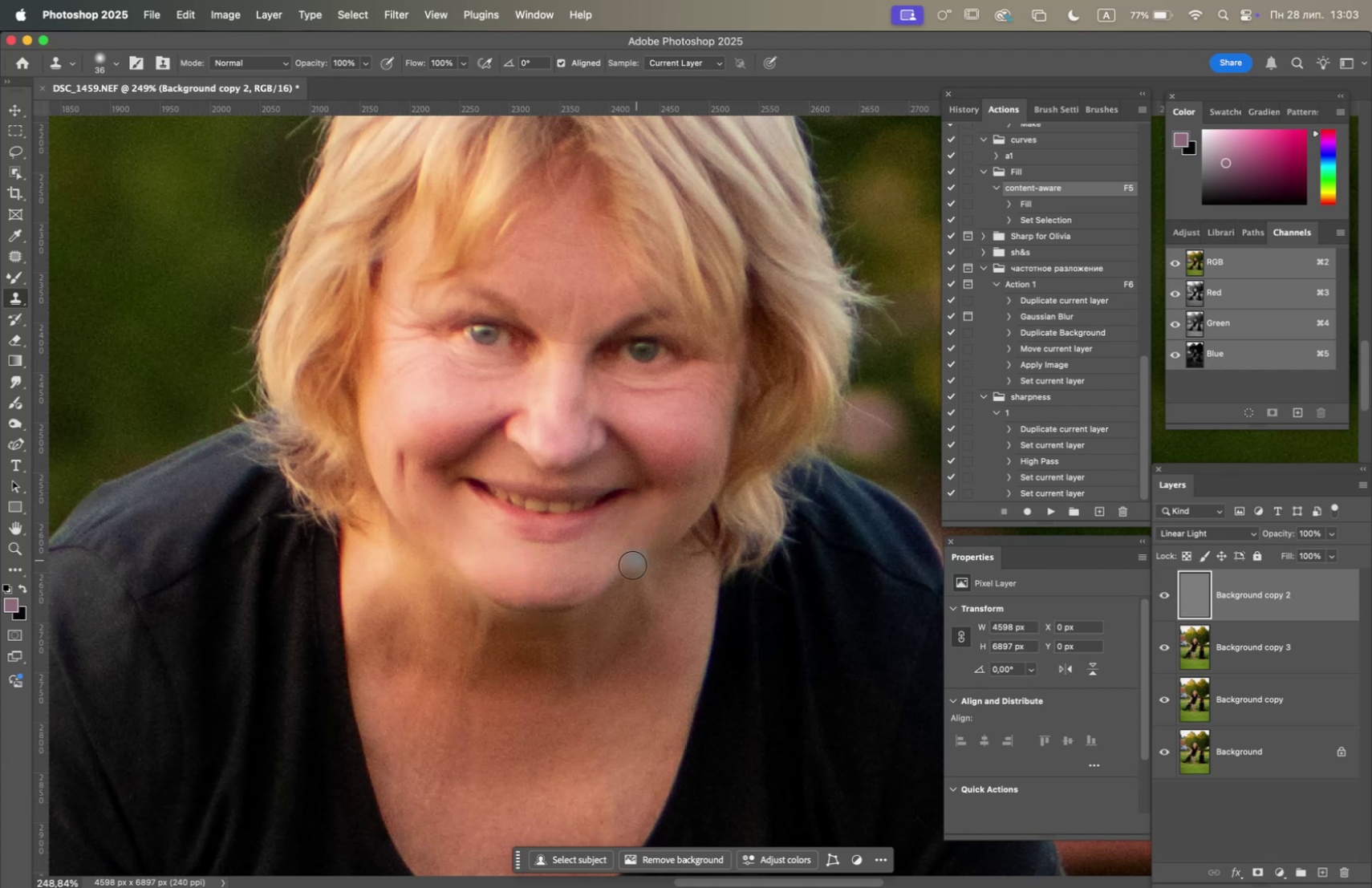 
hold_key(key=OptionLeft, duration=1.15)
left_click([643, 510])
 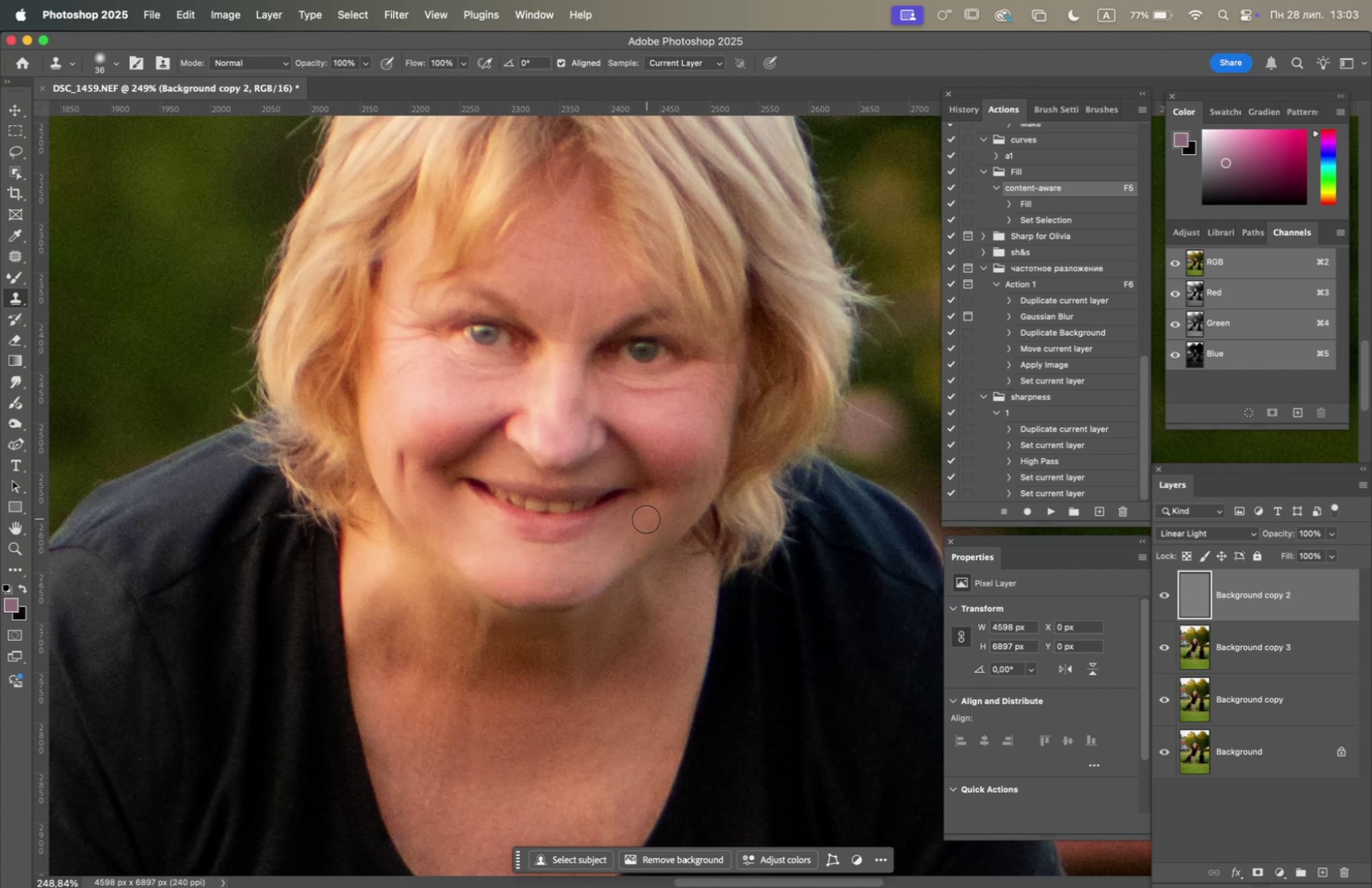 
left_click([646, 521])
 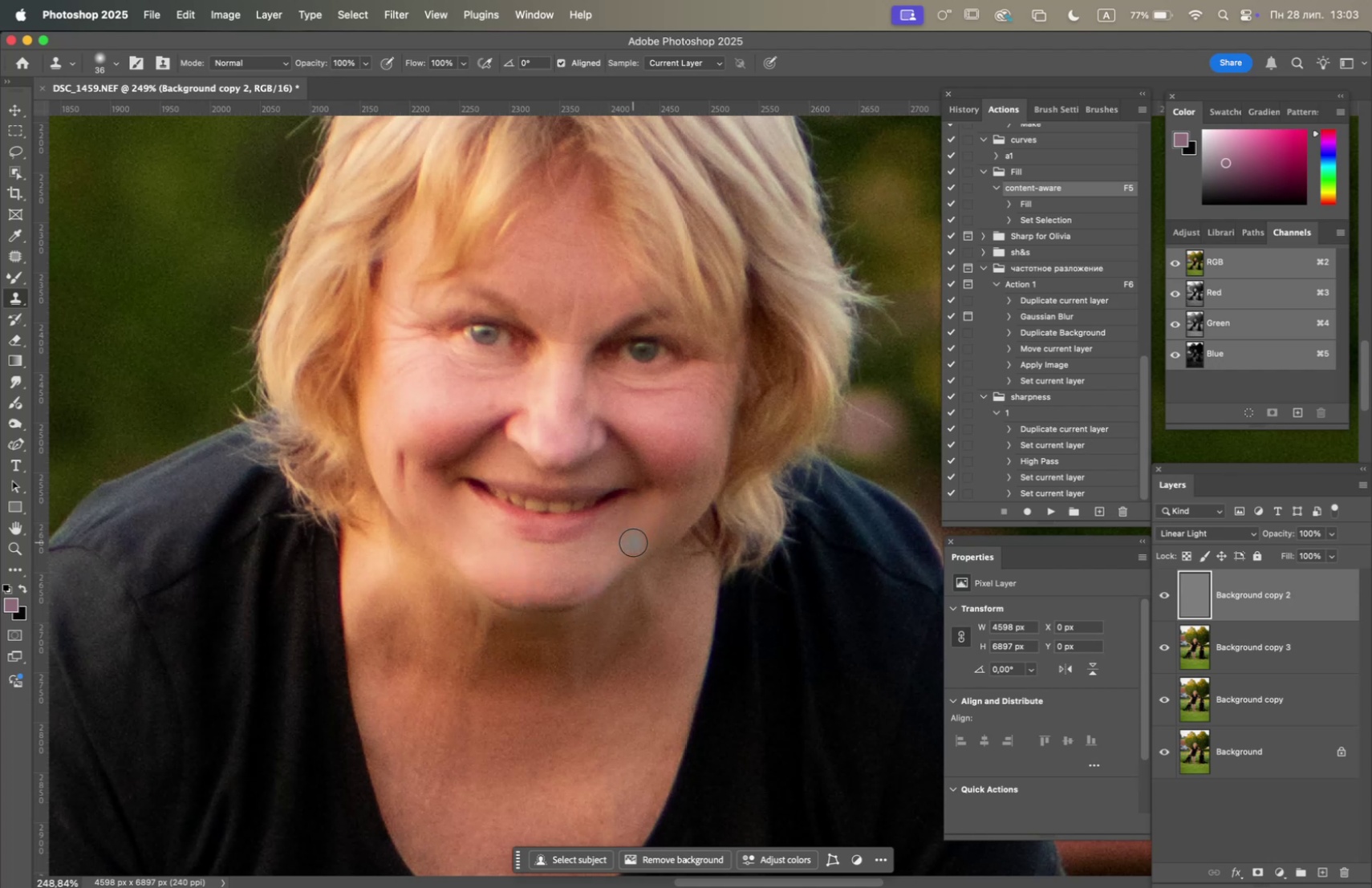 
left_click([634, 542])
 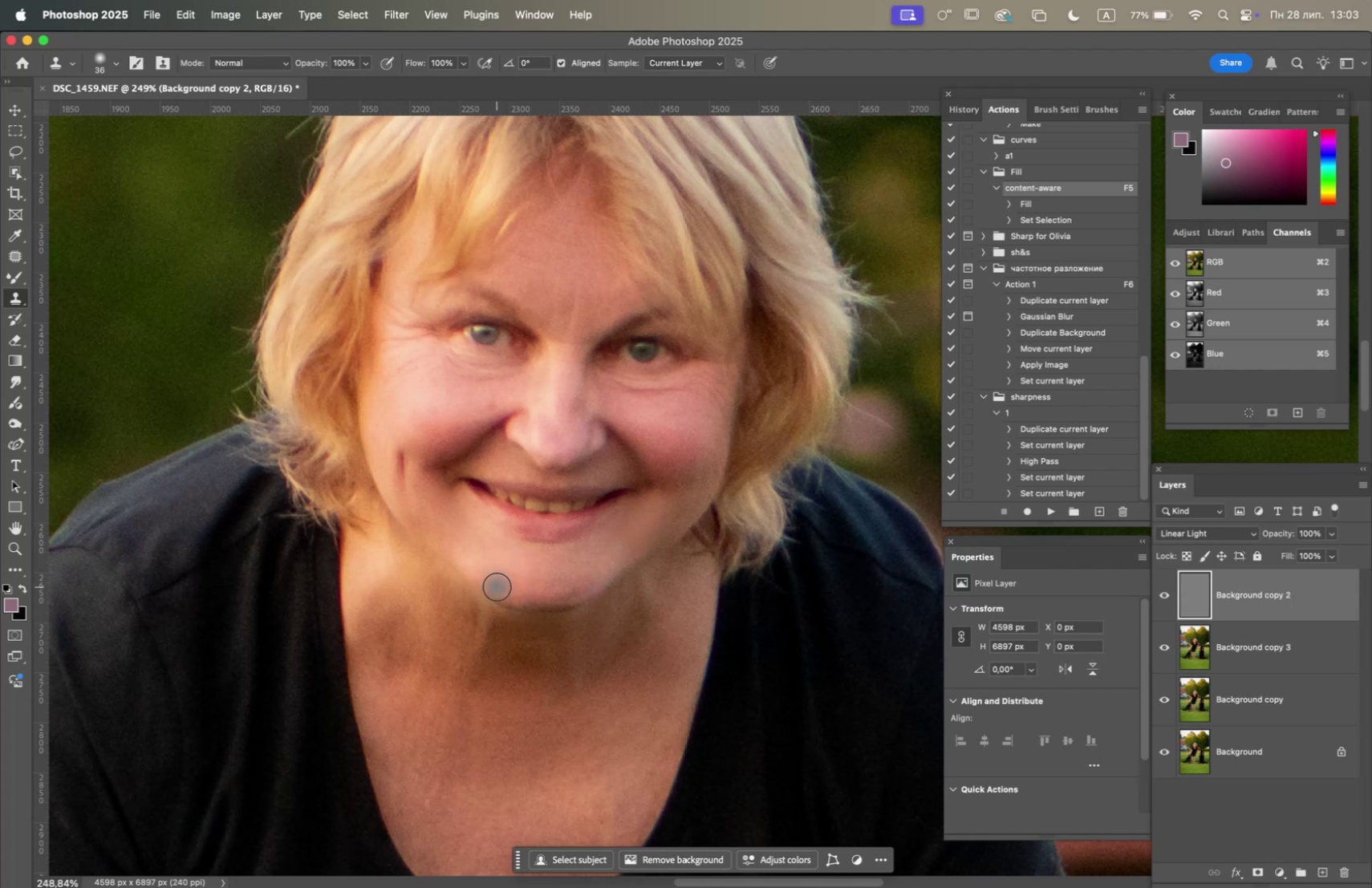 
hold_key(key=OptionLeft, duration=0.78)
 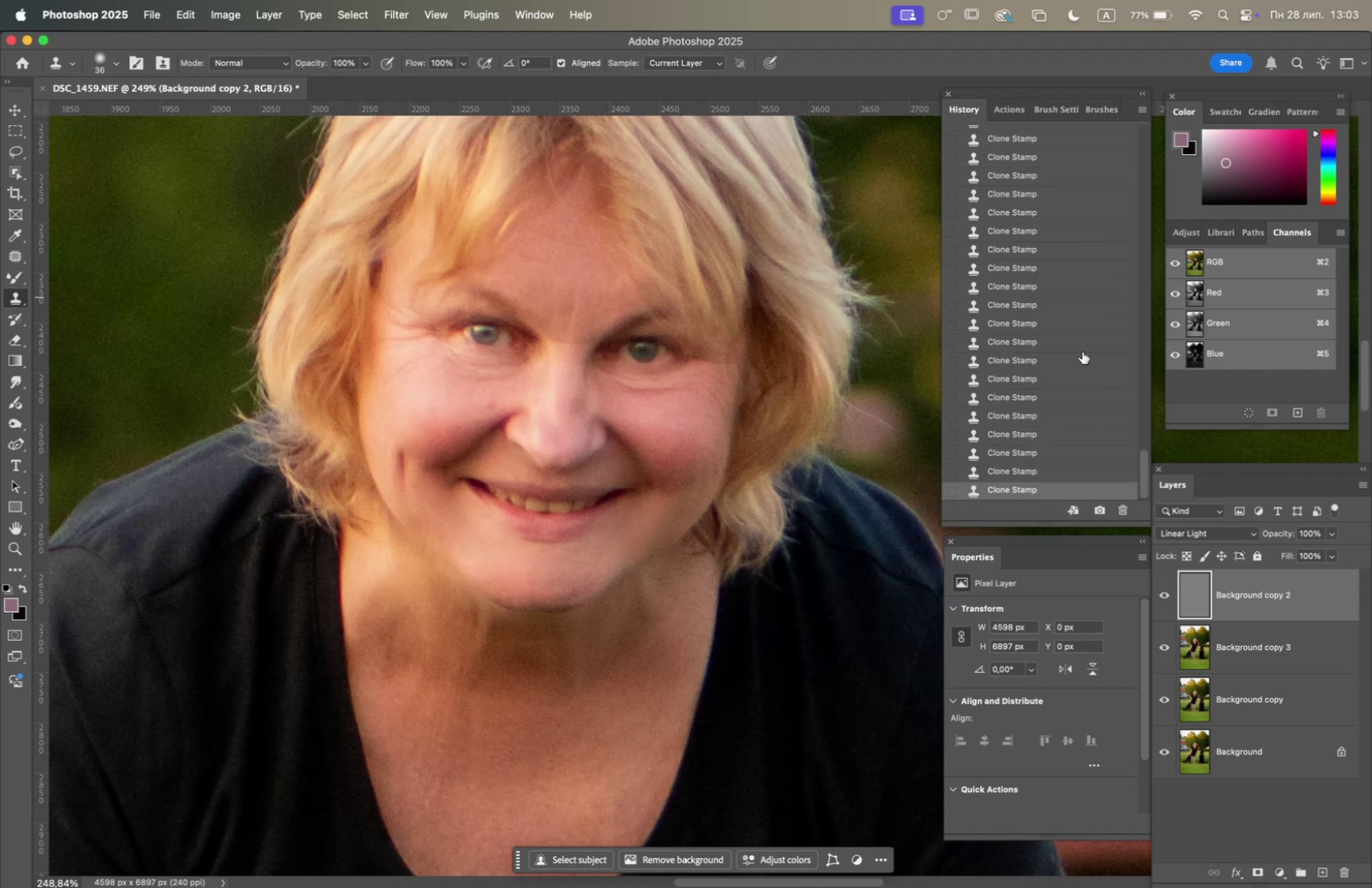 
left_click([1058, 455])
 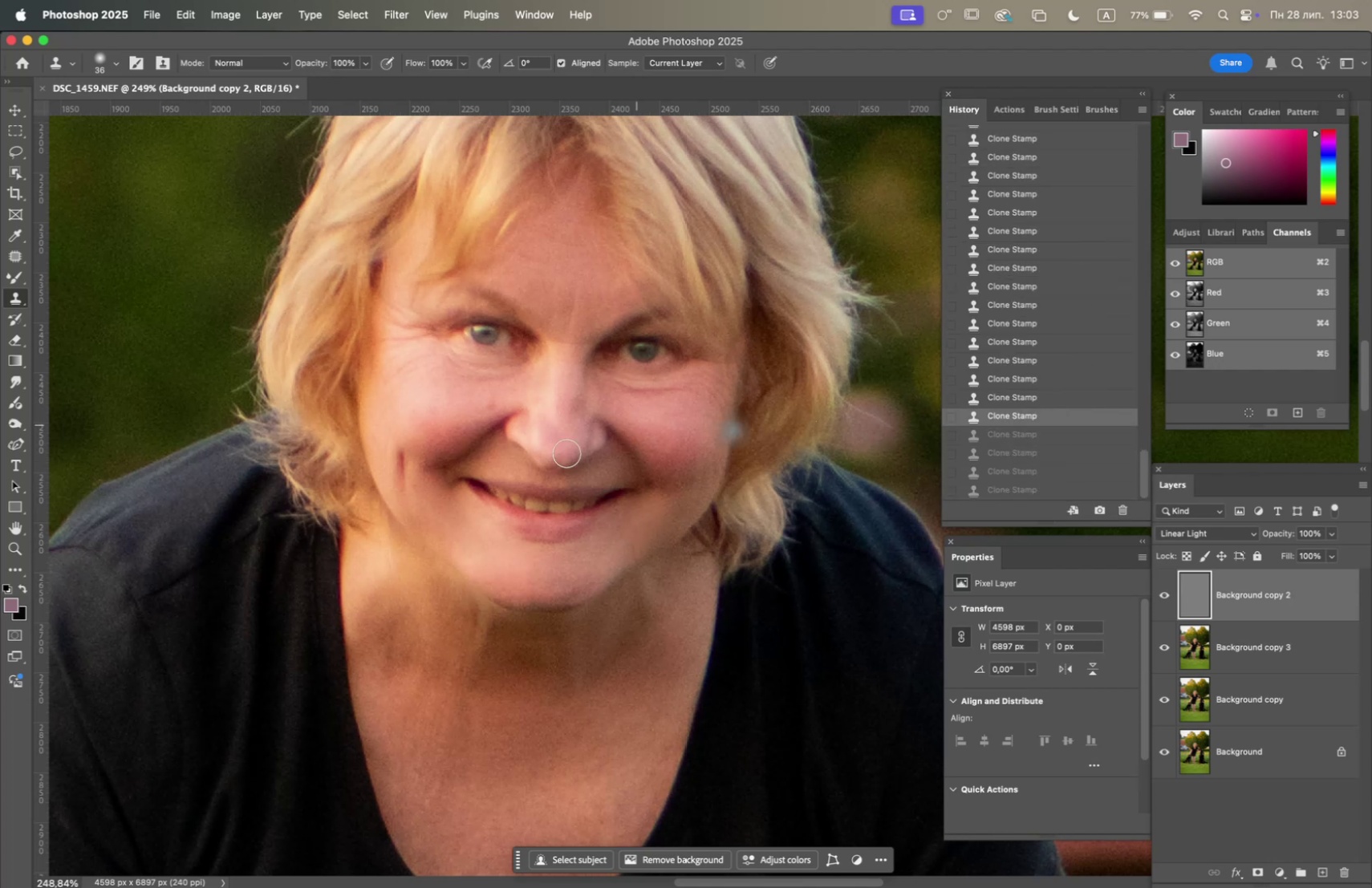 
left_click([656, 492])
 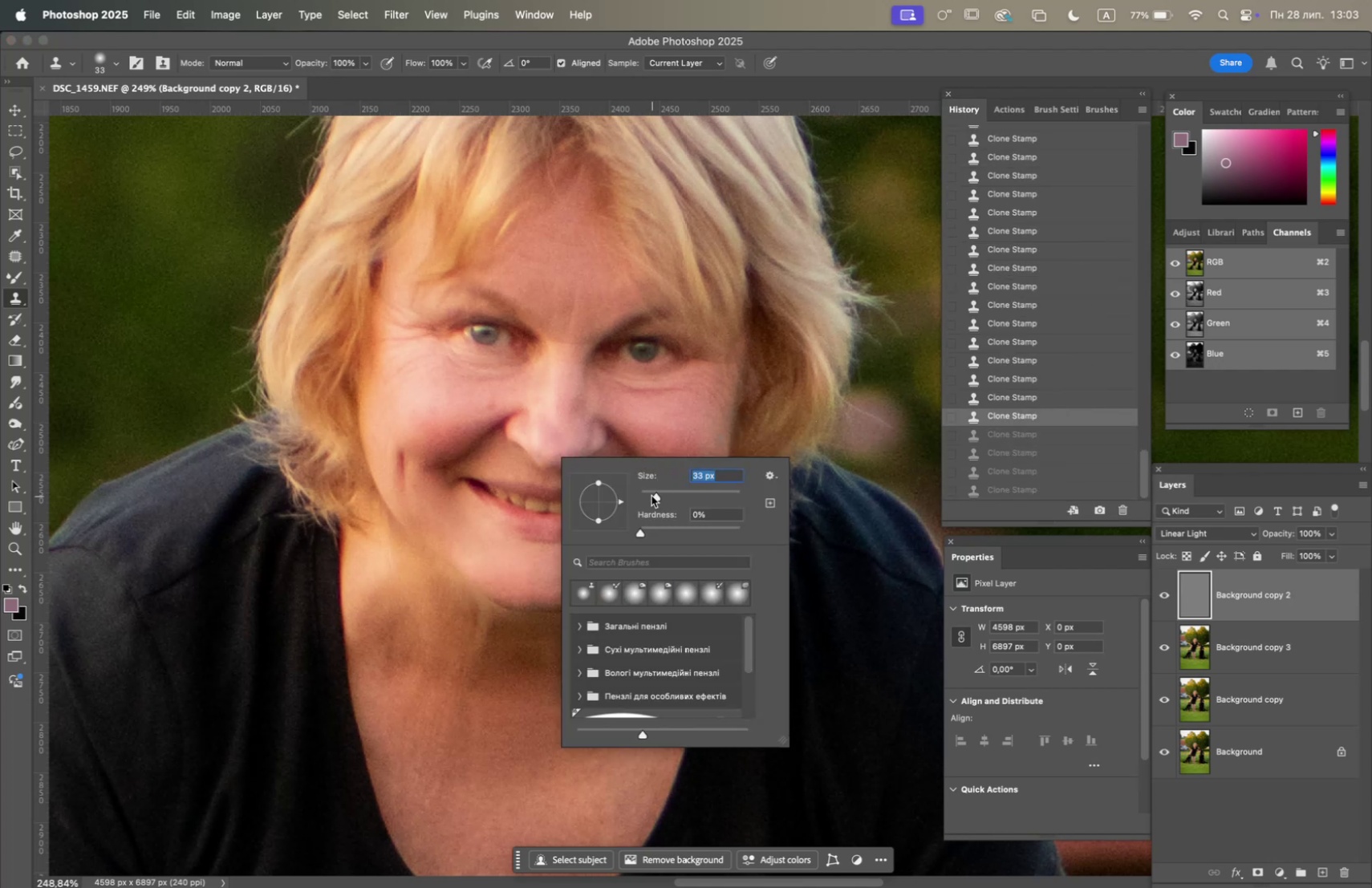 
double_click([651, 495])
 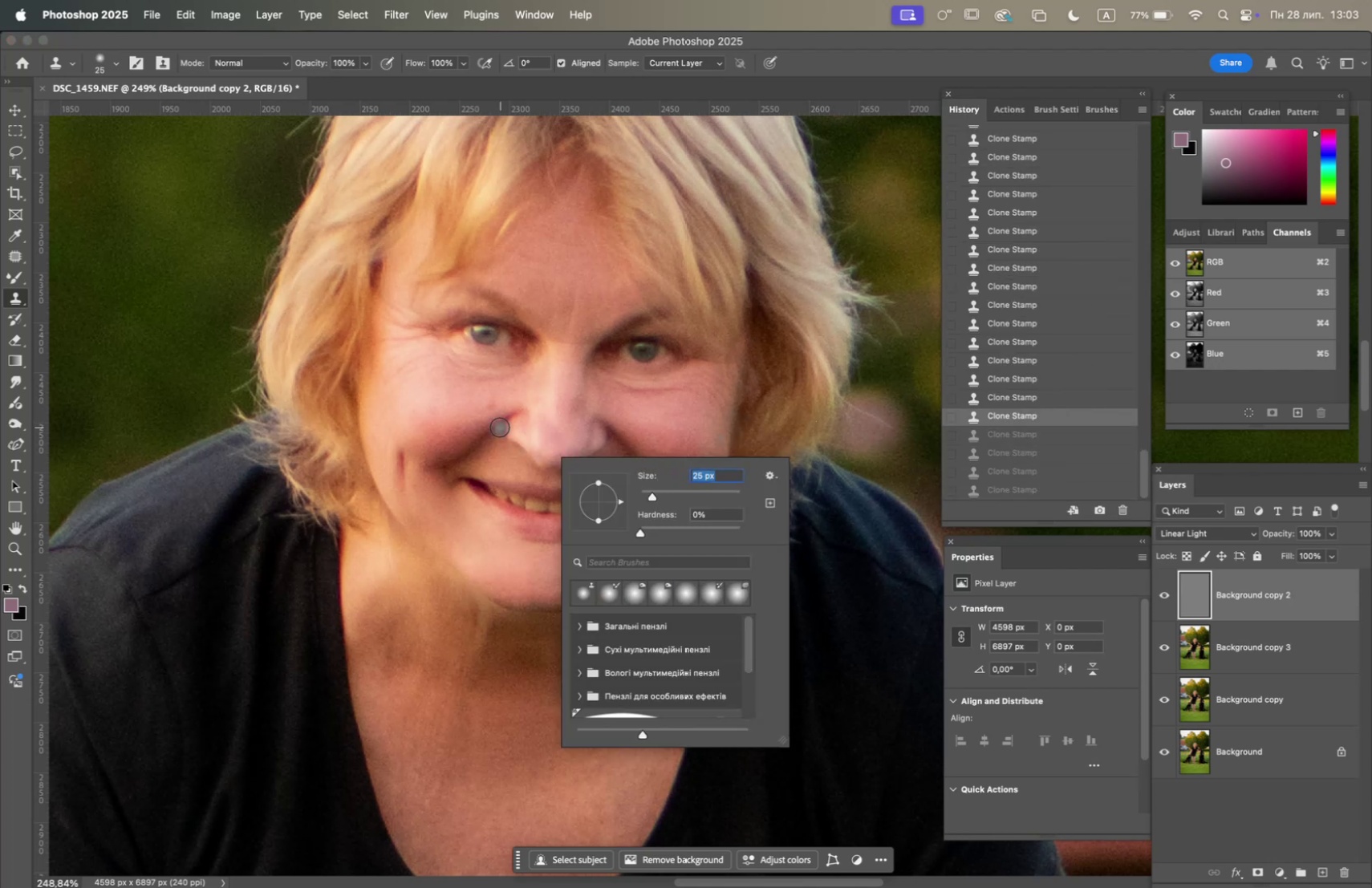 
hold_key(key=OptionLeft, duration=1.51)
left_click([410, 389])
 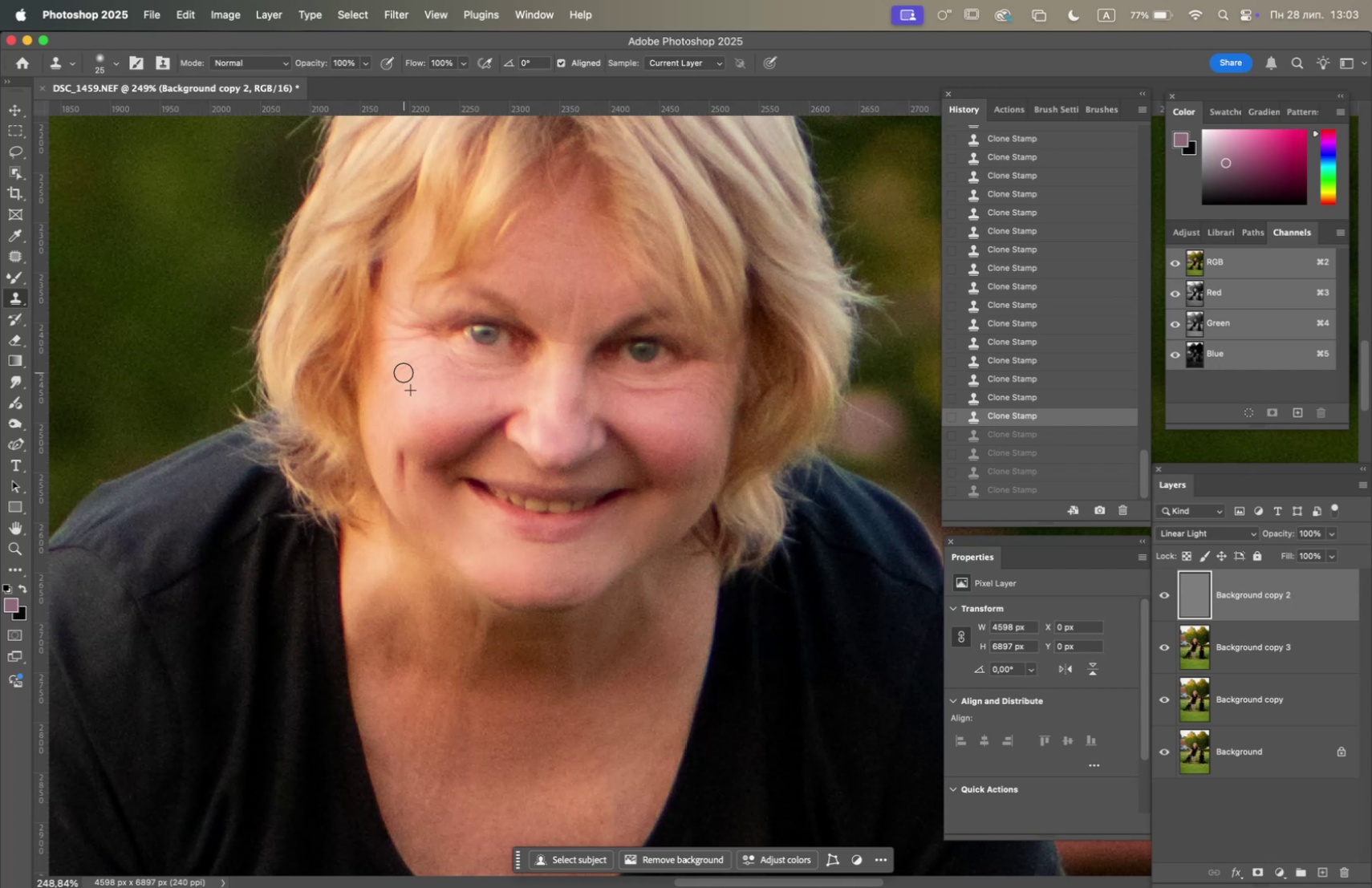 
triple_click([417, 369])
 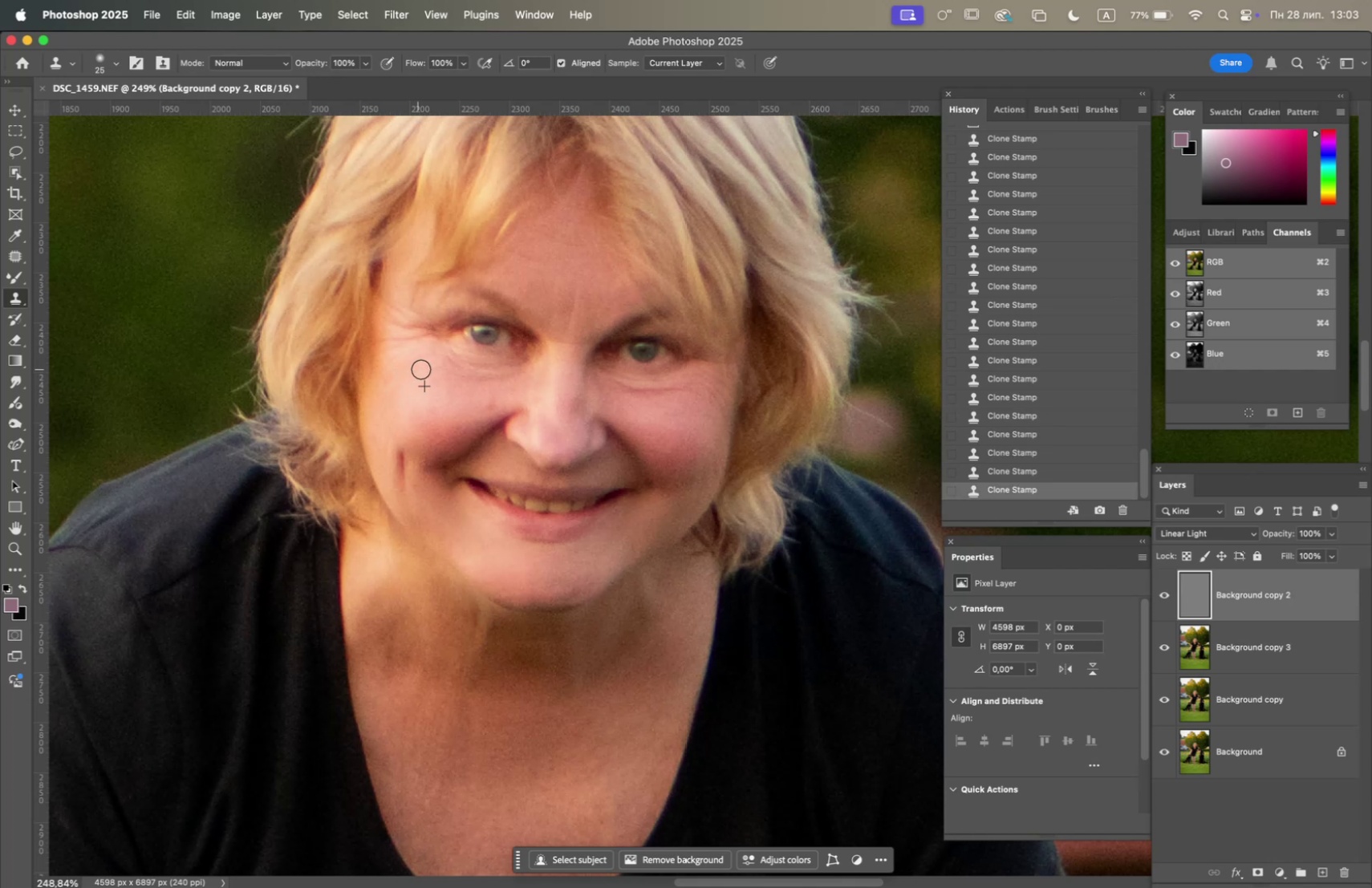 
triple_click([421, 369])
 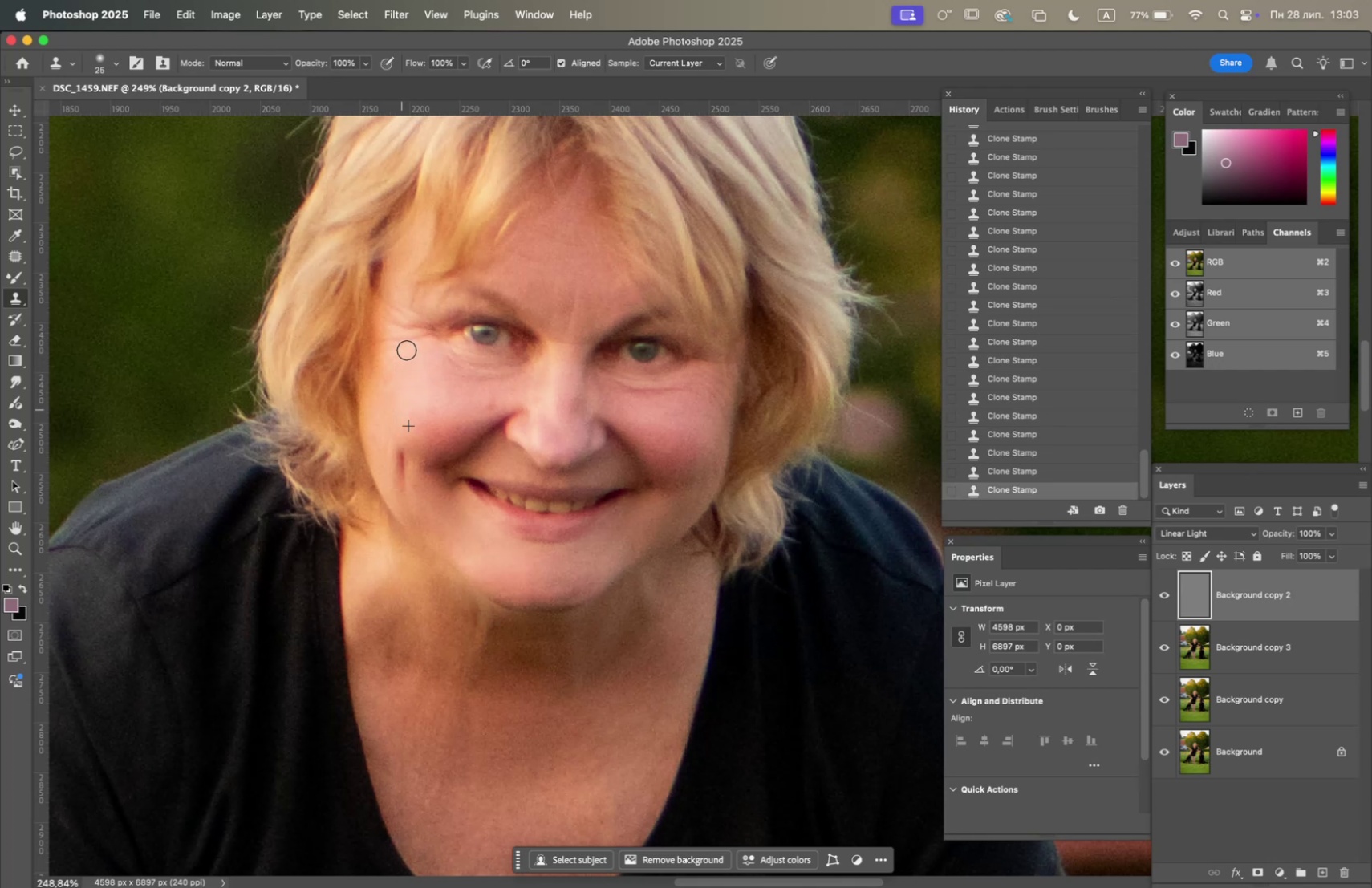 
double_click([399, 350])
 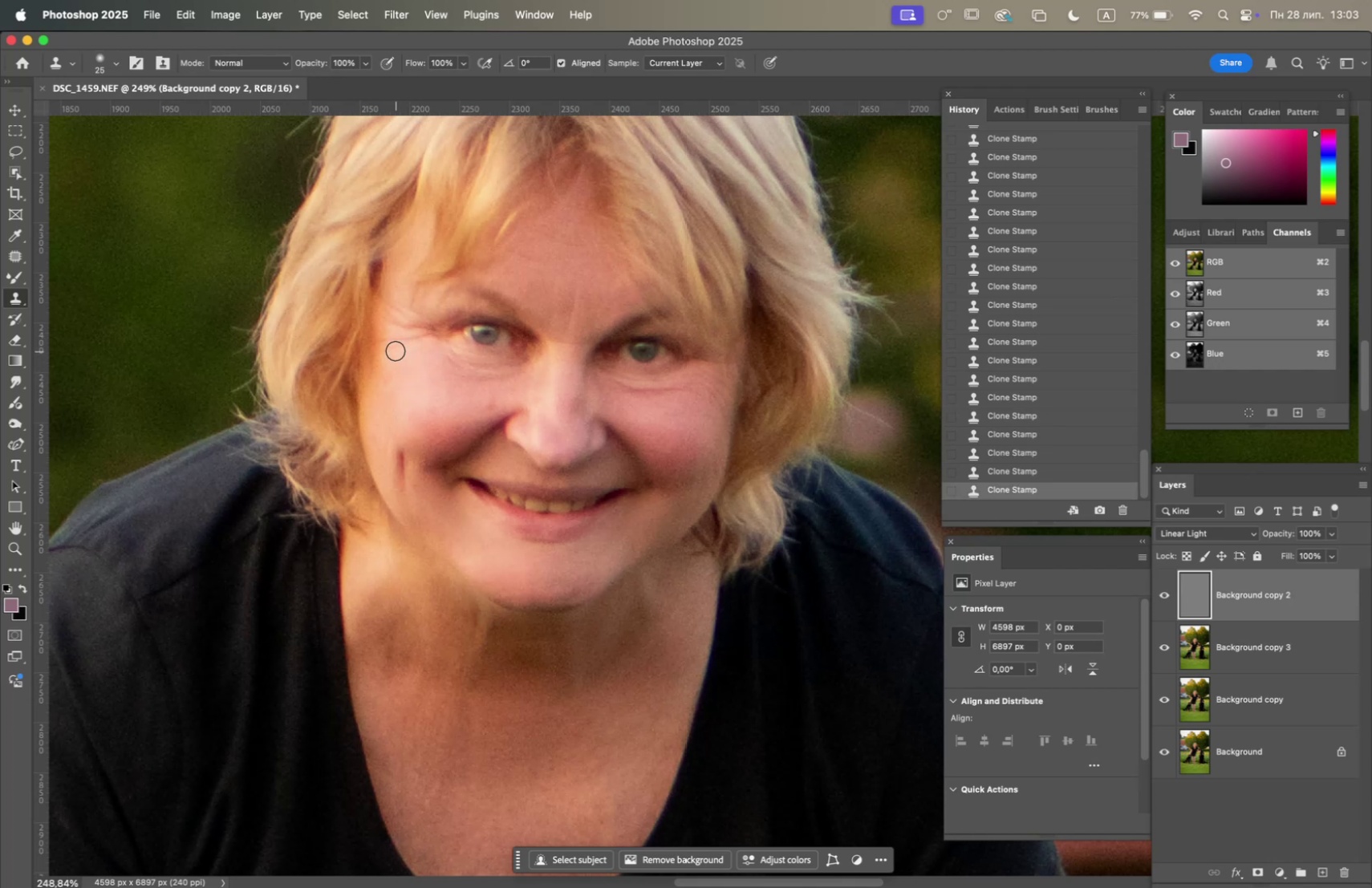 
triple_click([396, 351])
 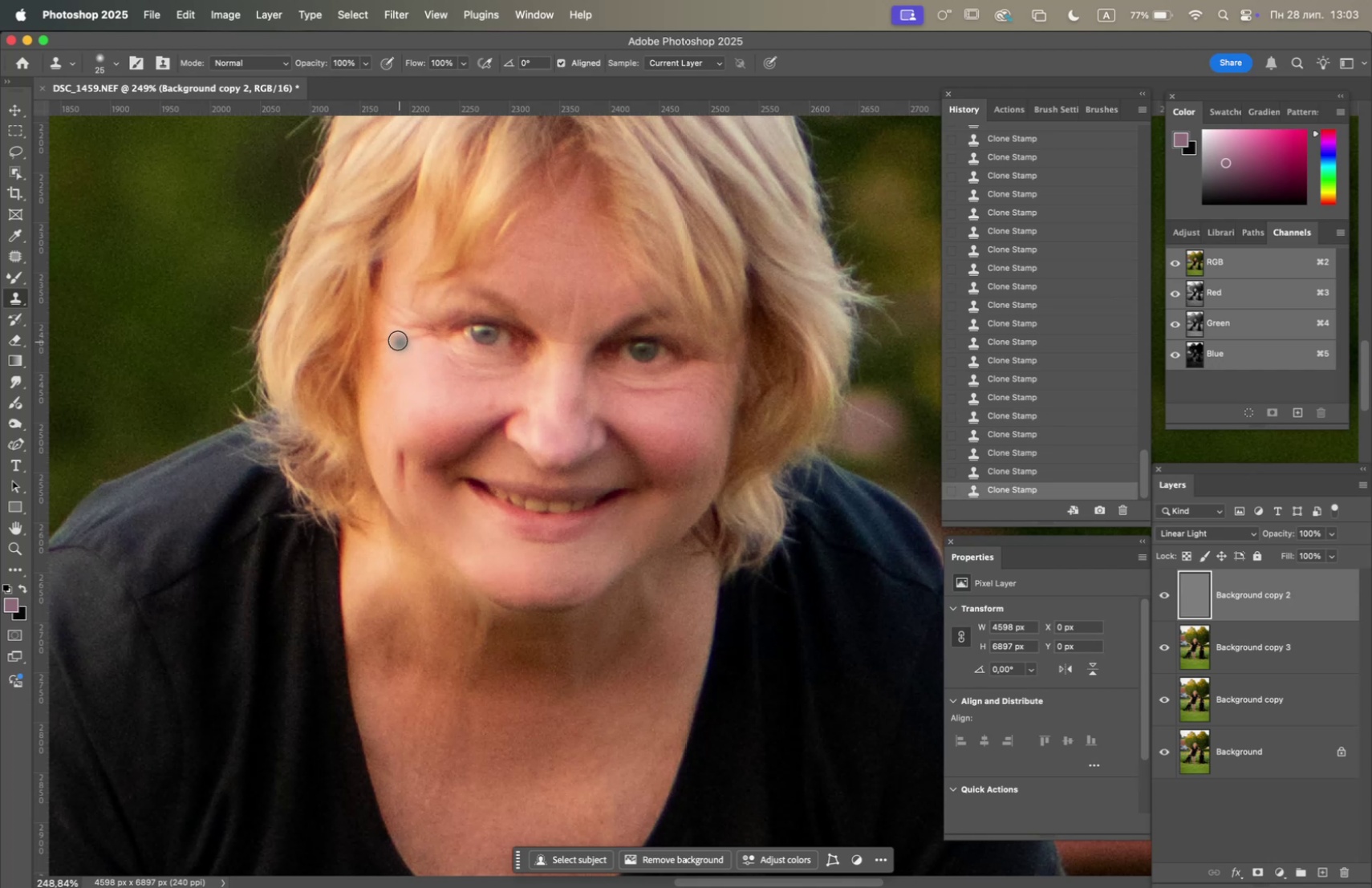 
left_click([395, 338])
 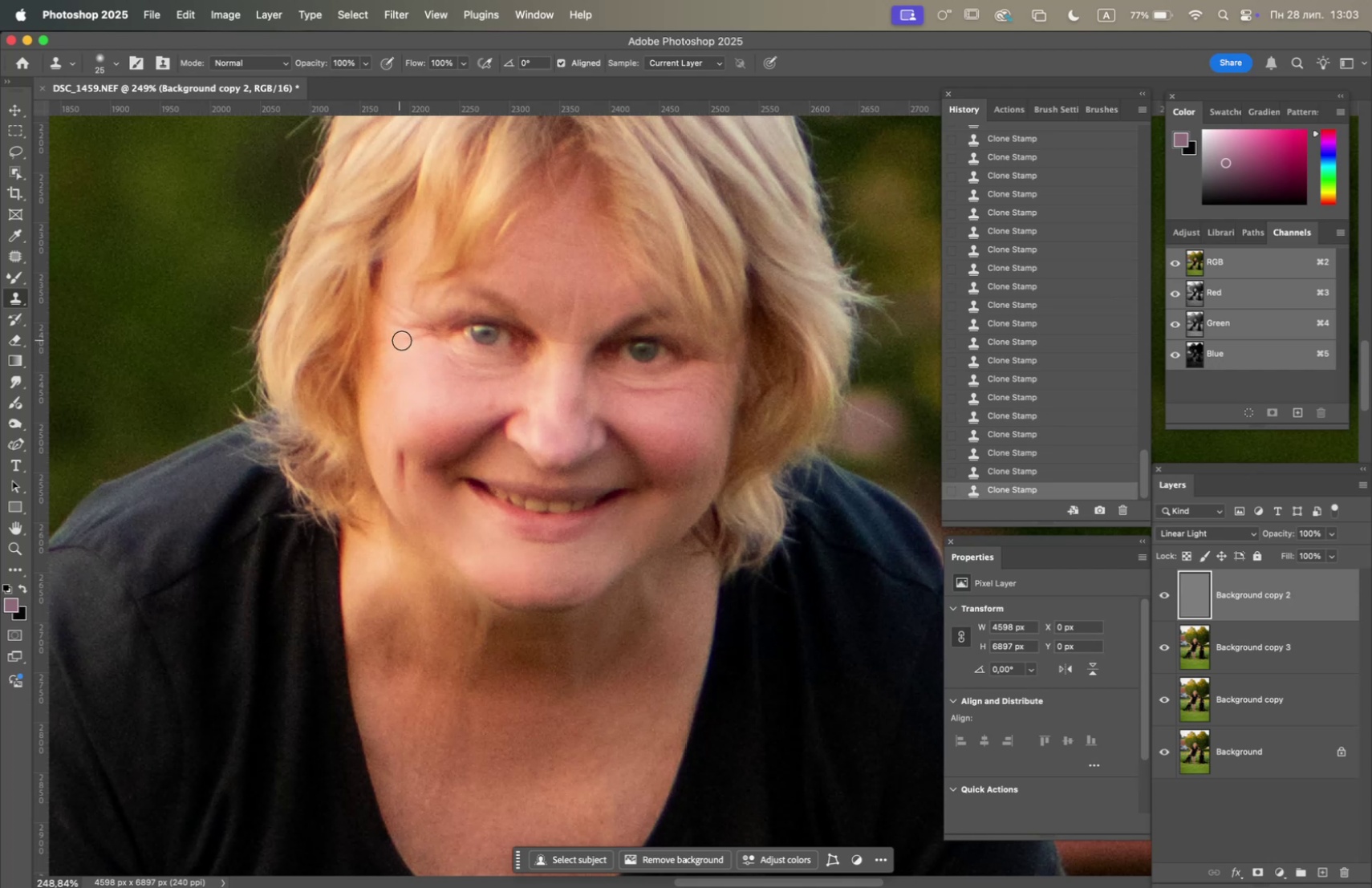 
triple_click([414, 341])
 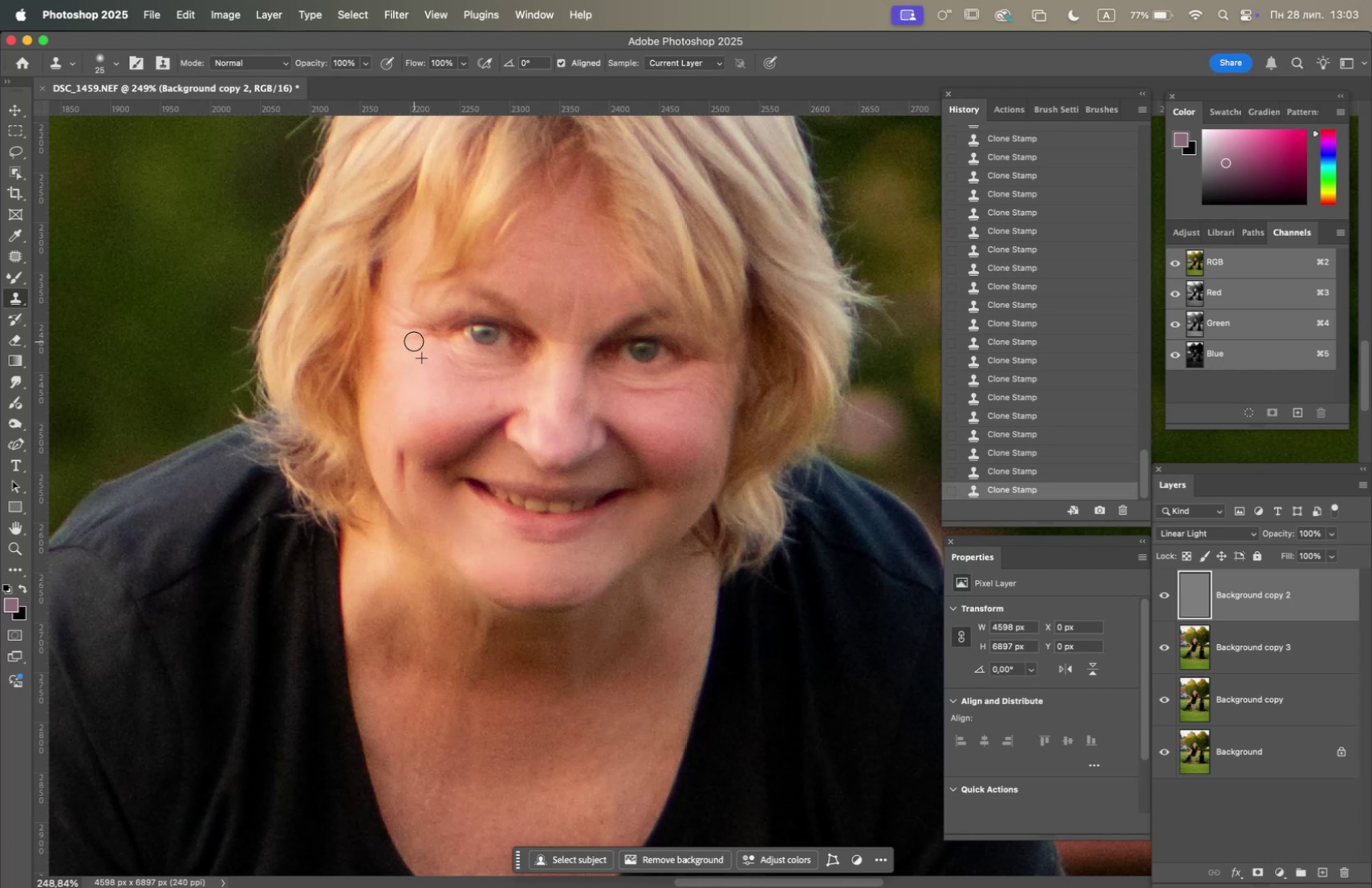 
triple_click([414, 341])
 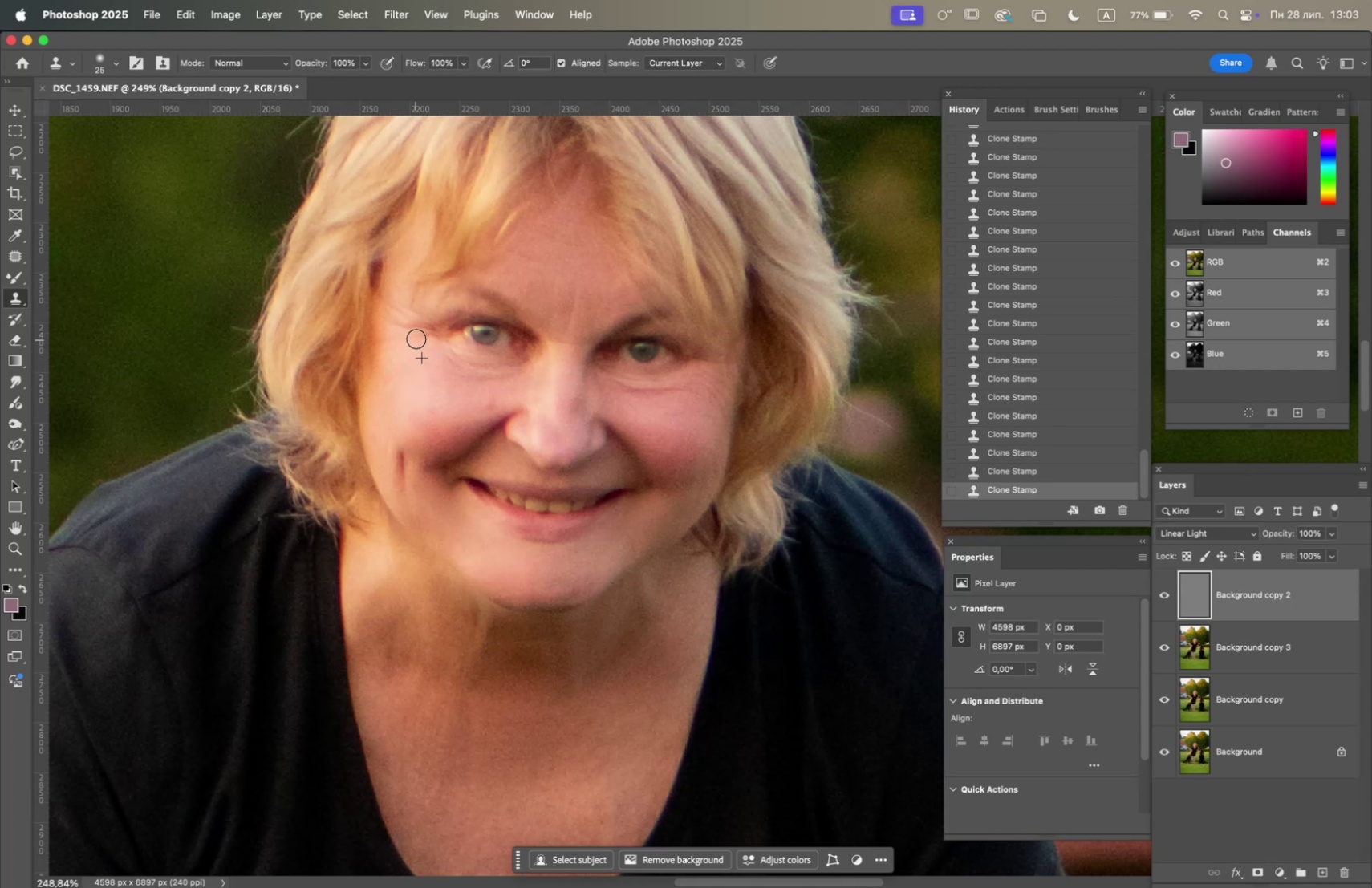 
triple_click([416, 339])
 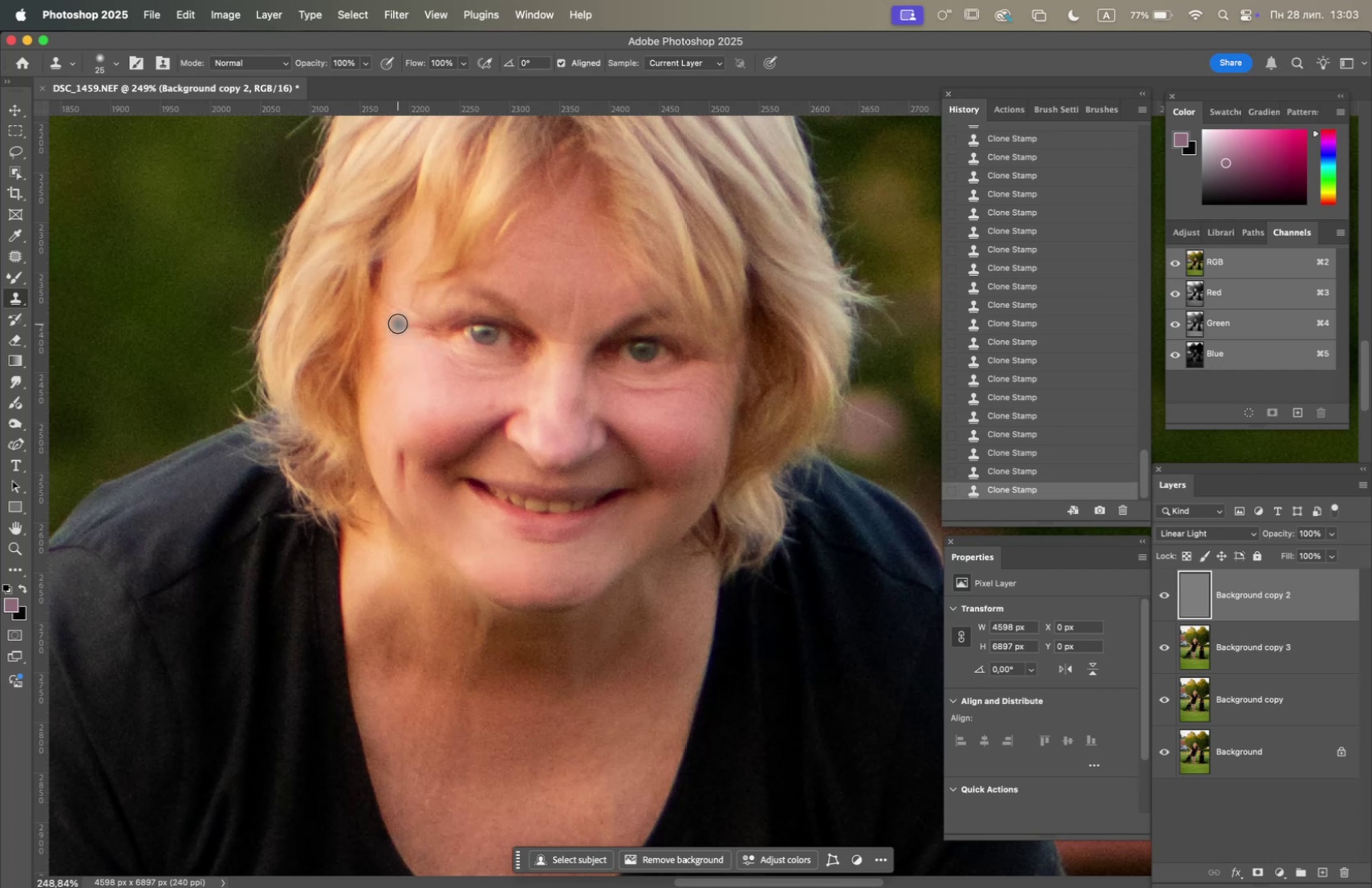 
double_click([398, 324])
 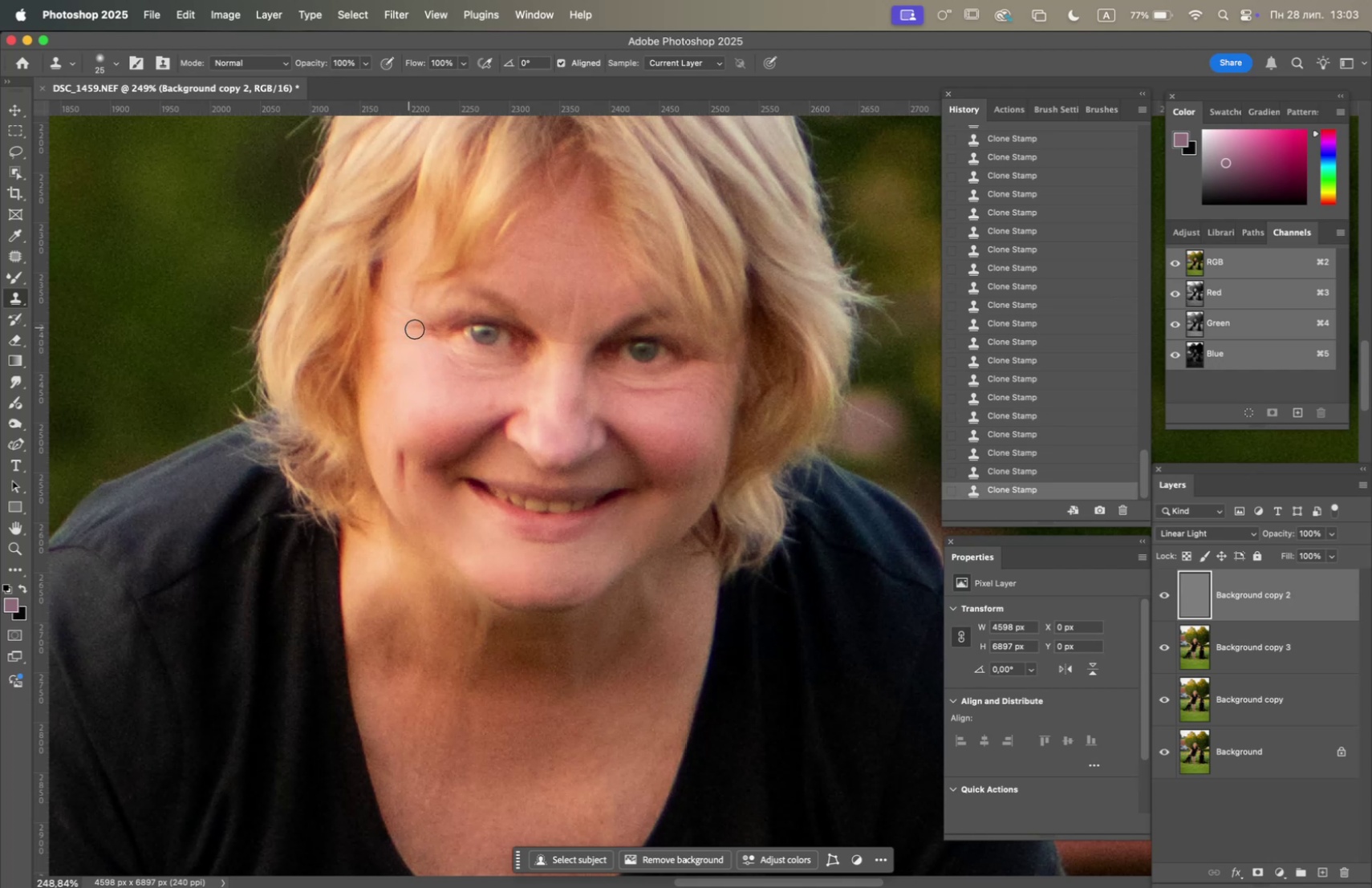 
double_click([415, 329])
 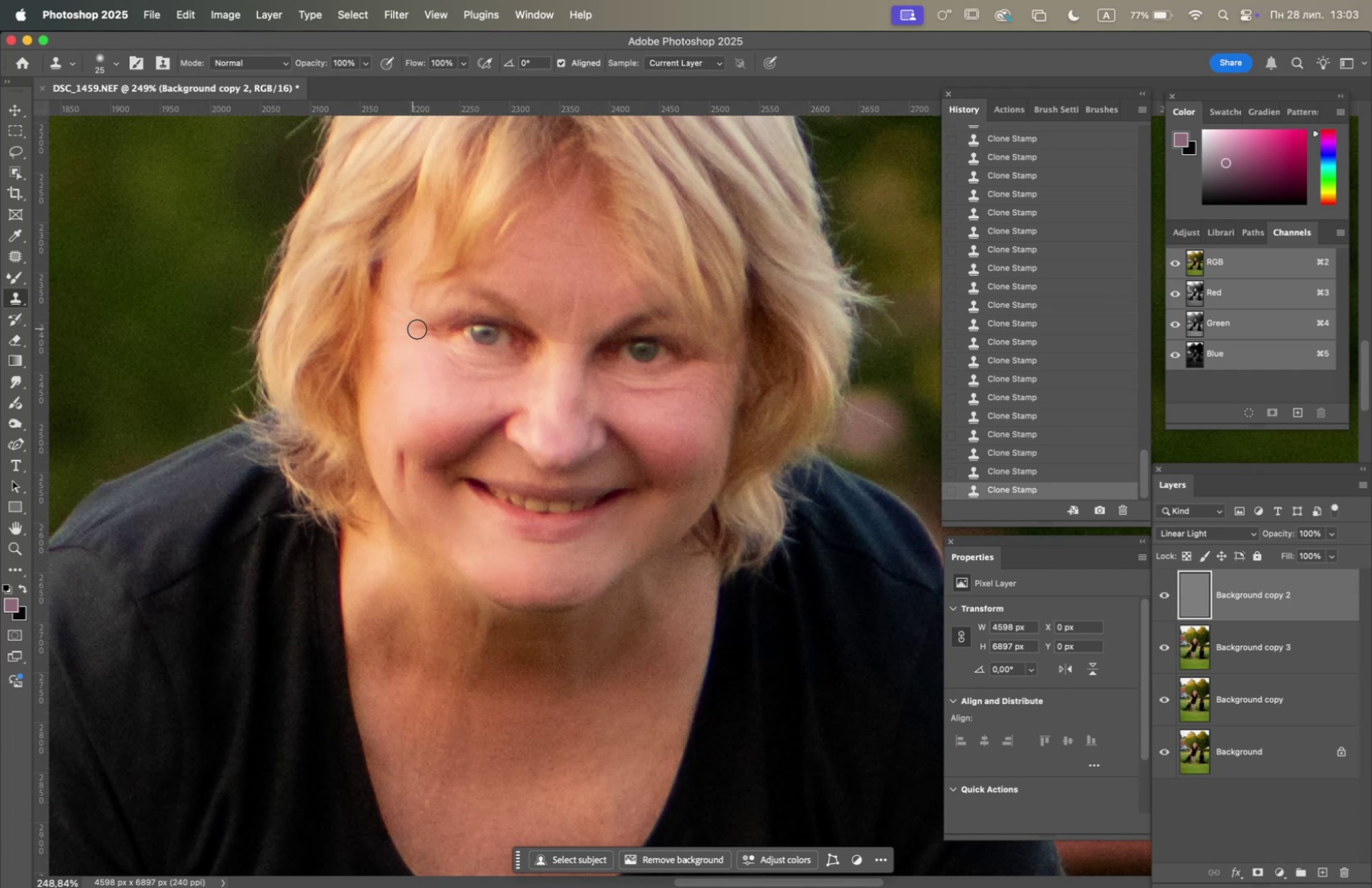 
triple_click([417, 329])
 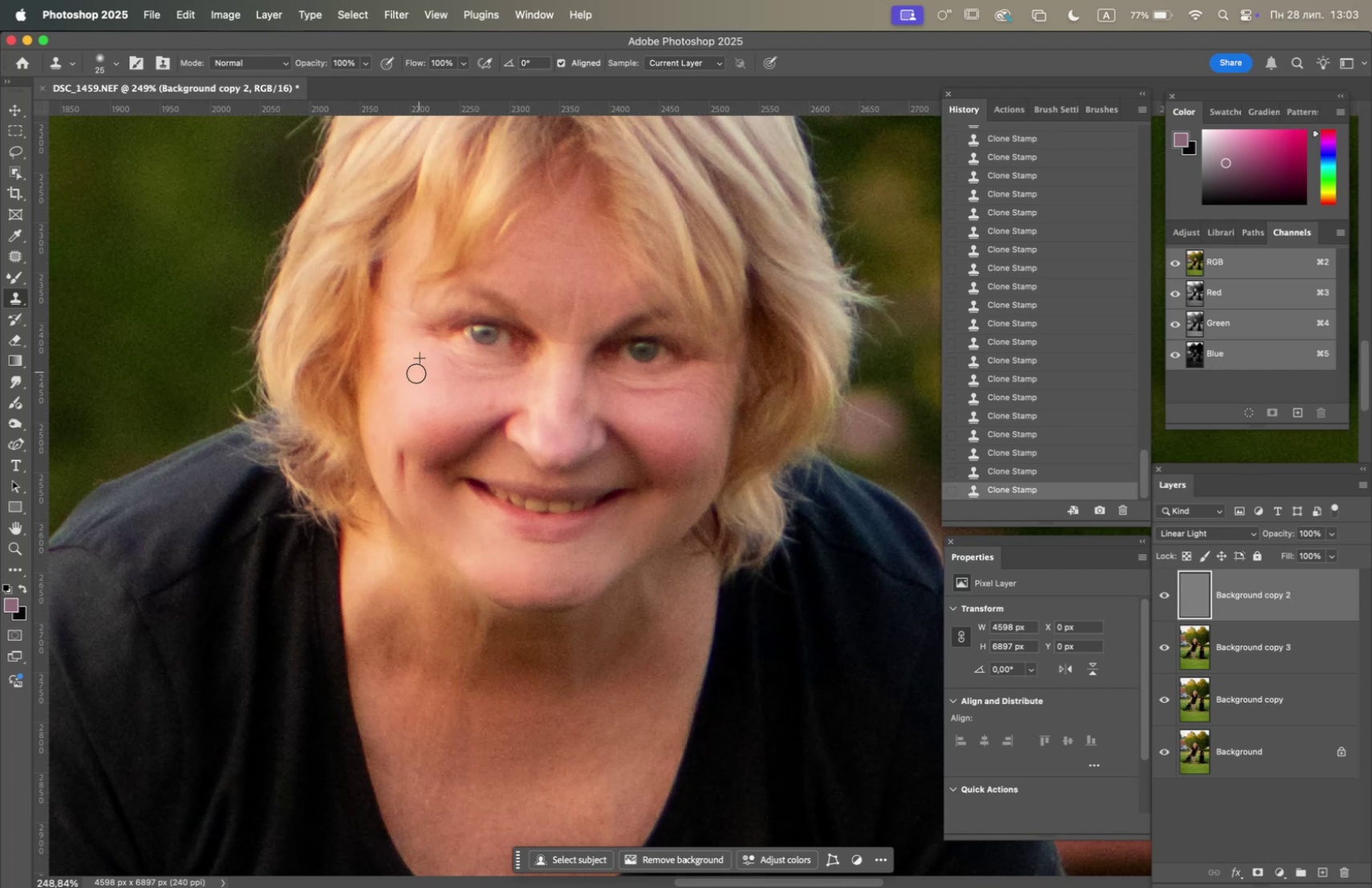 
hold_key(key=OptionLeft, duration=0.71)
left_click([396, 345])
 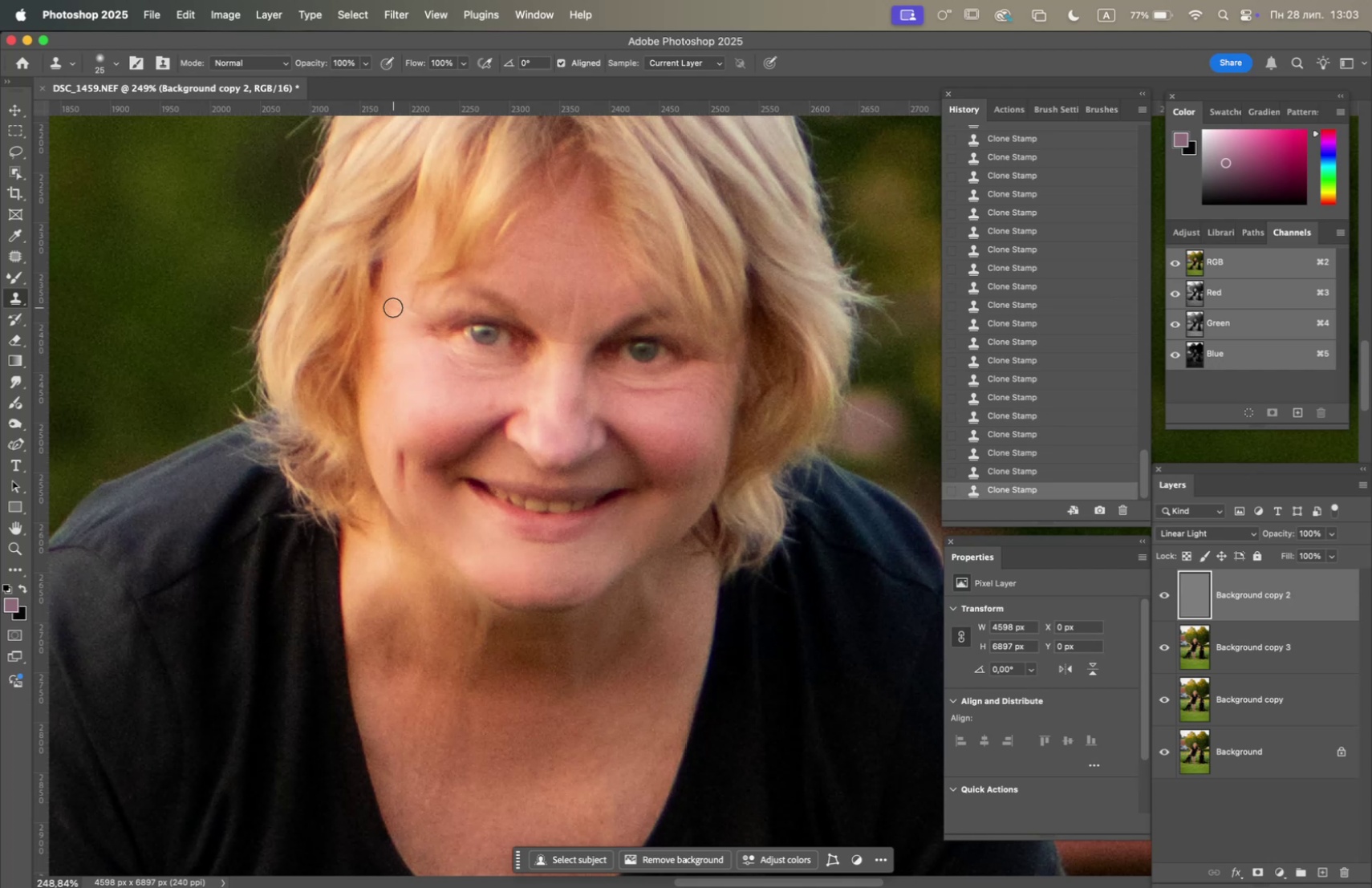 
double_click([393, 306])
 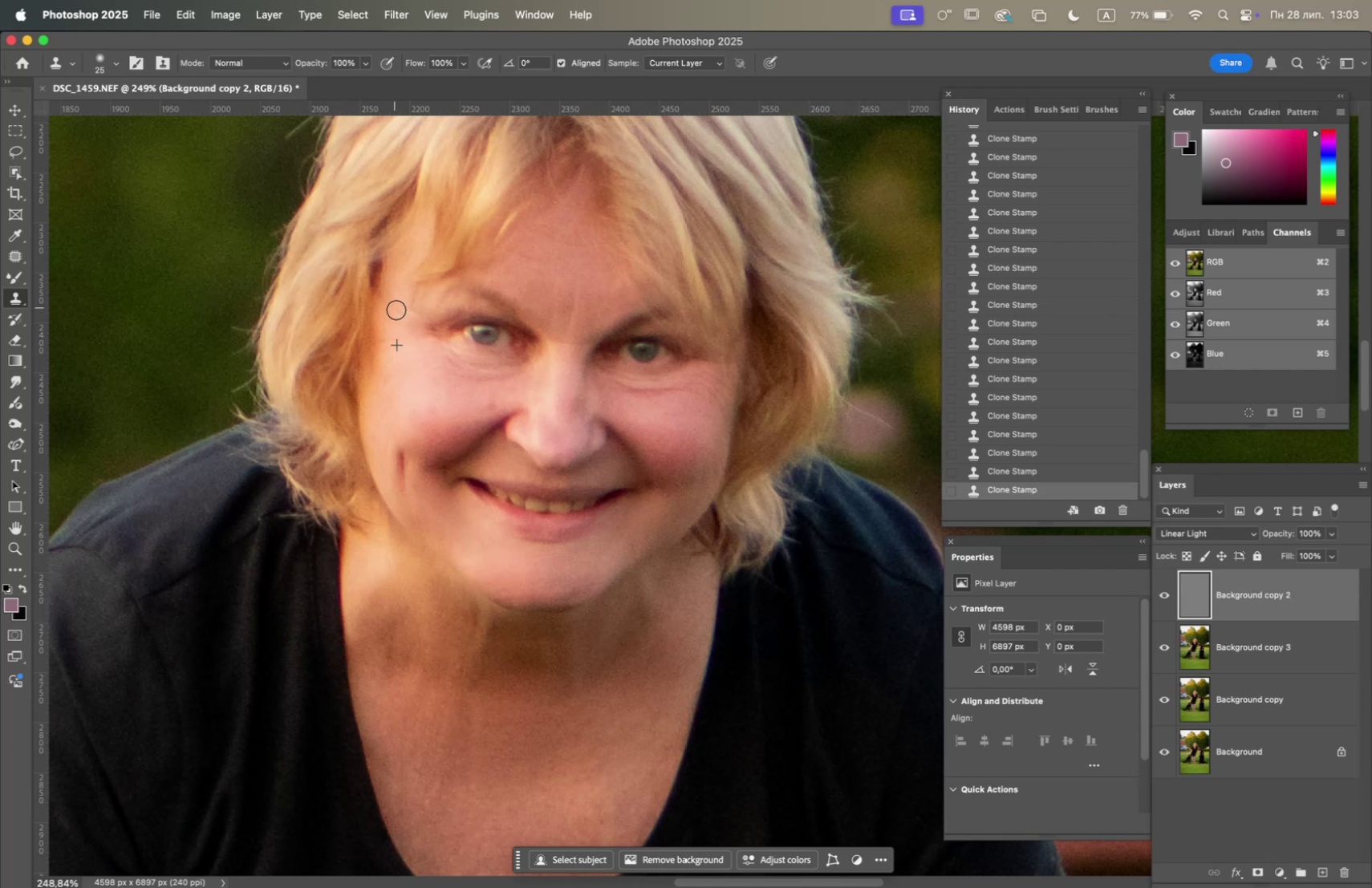 
triple_click([396, 310])
 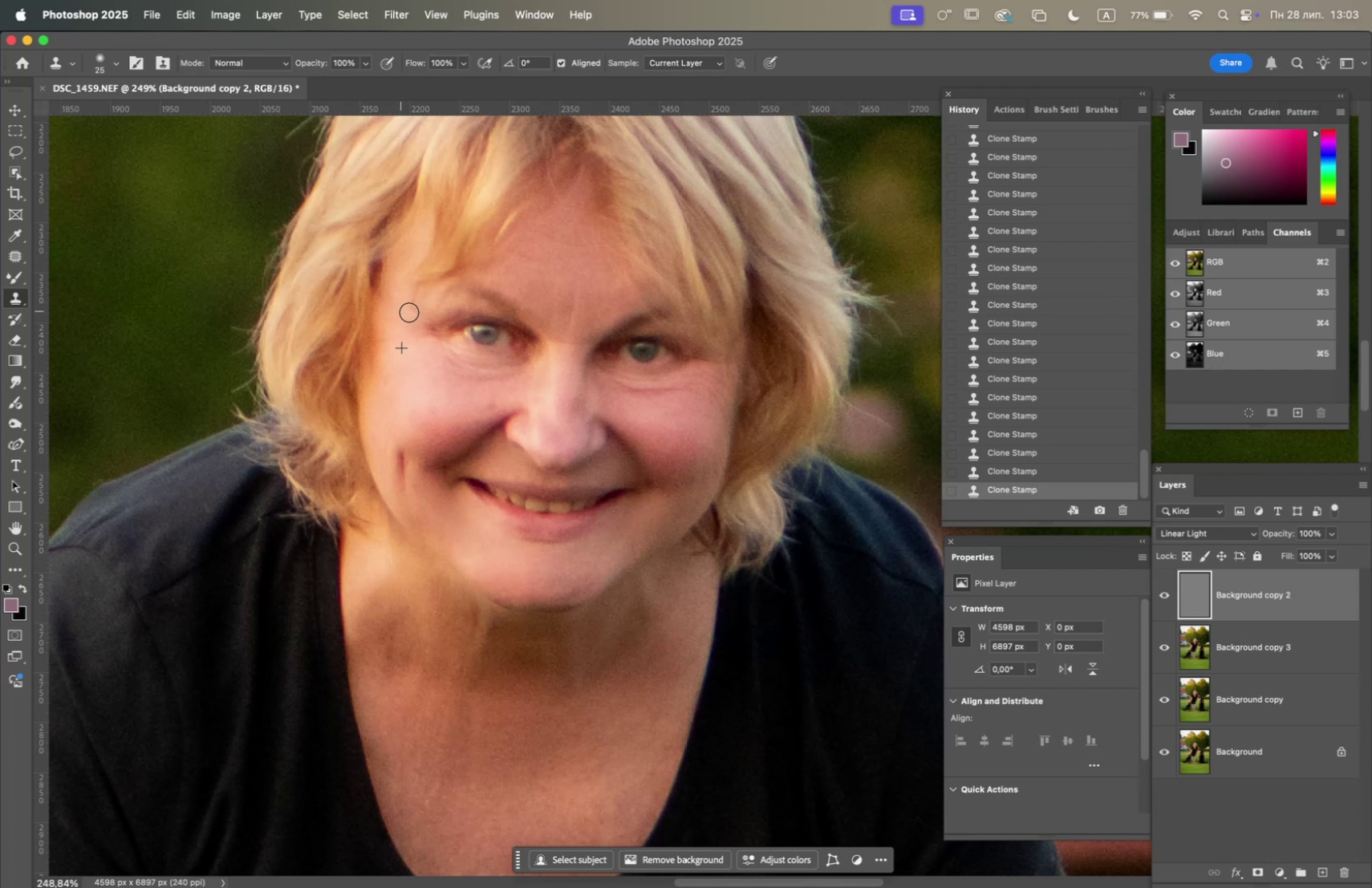 
triple_click([409, 312])
 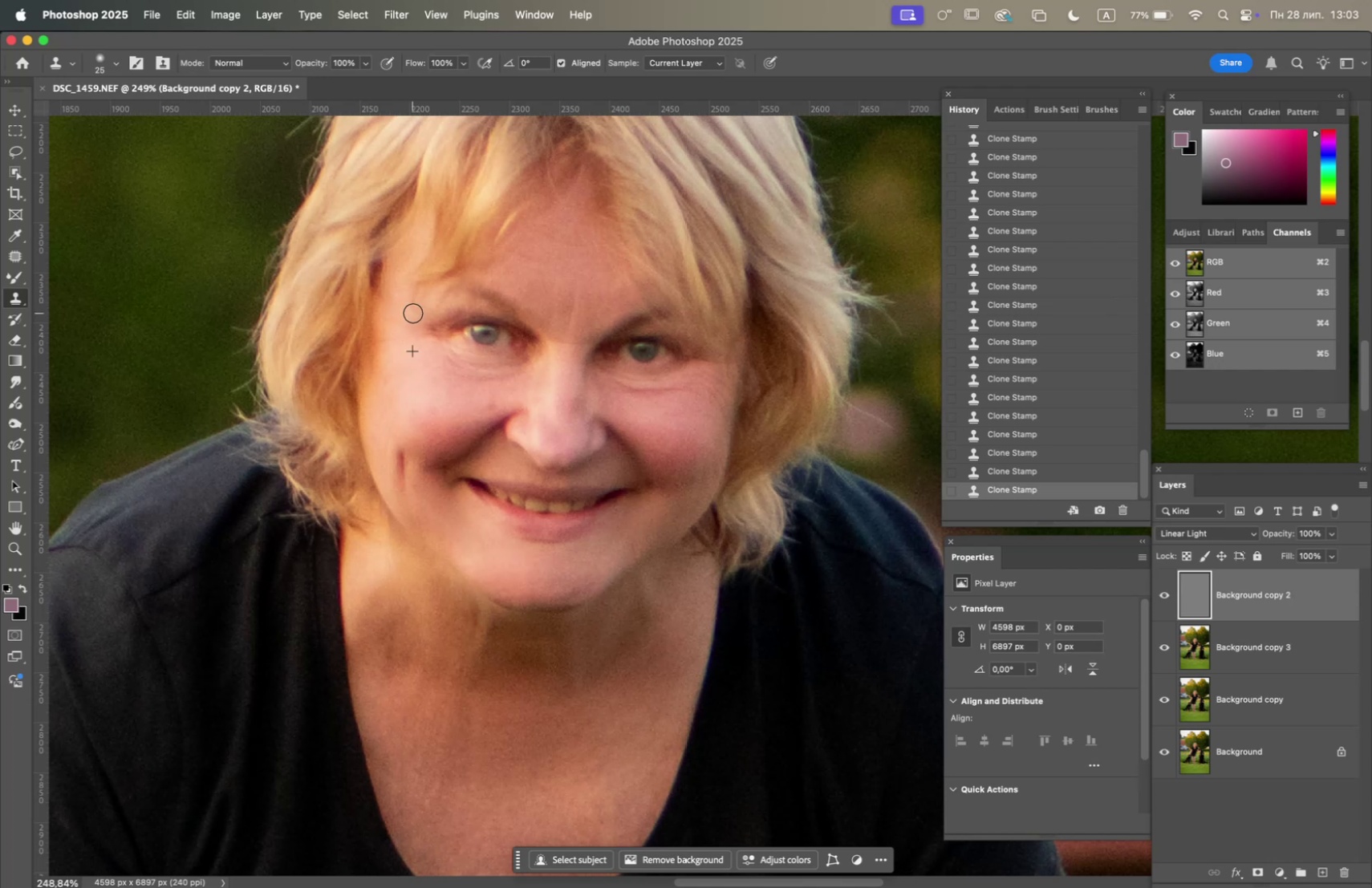 
triple_click([414, 314])
 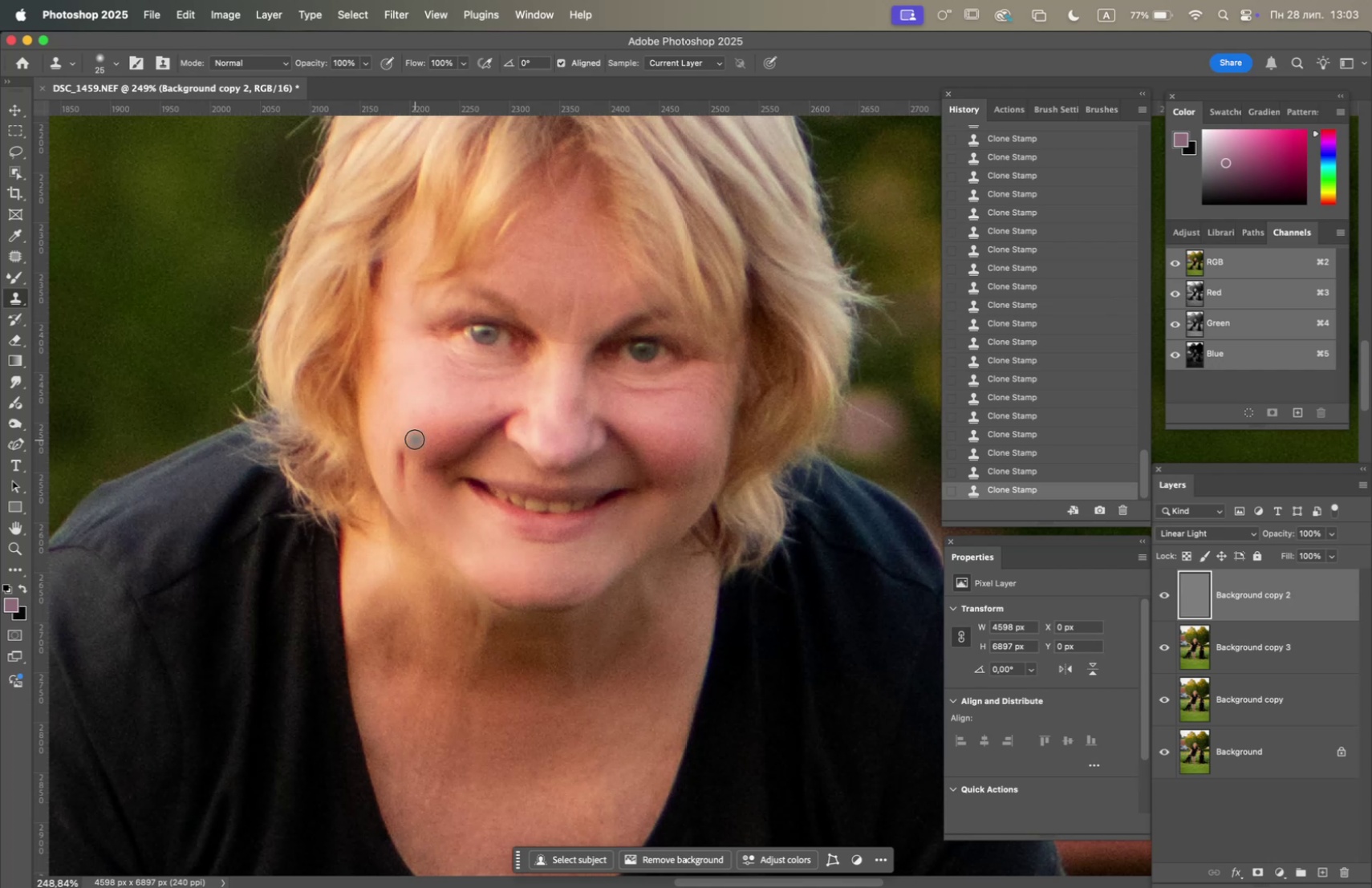 
hold_key(key=OptionLeft, duration=1.36)
left_click([451, 390])
 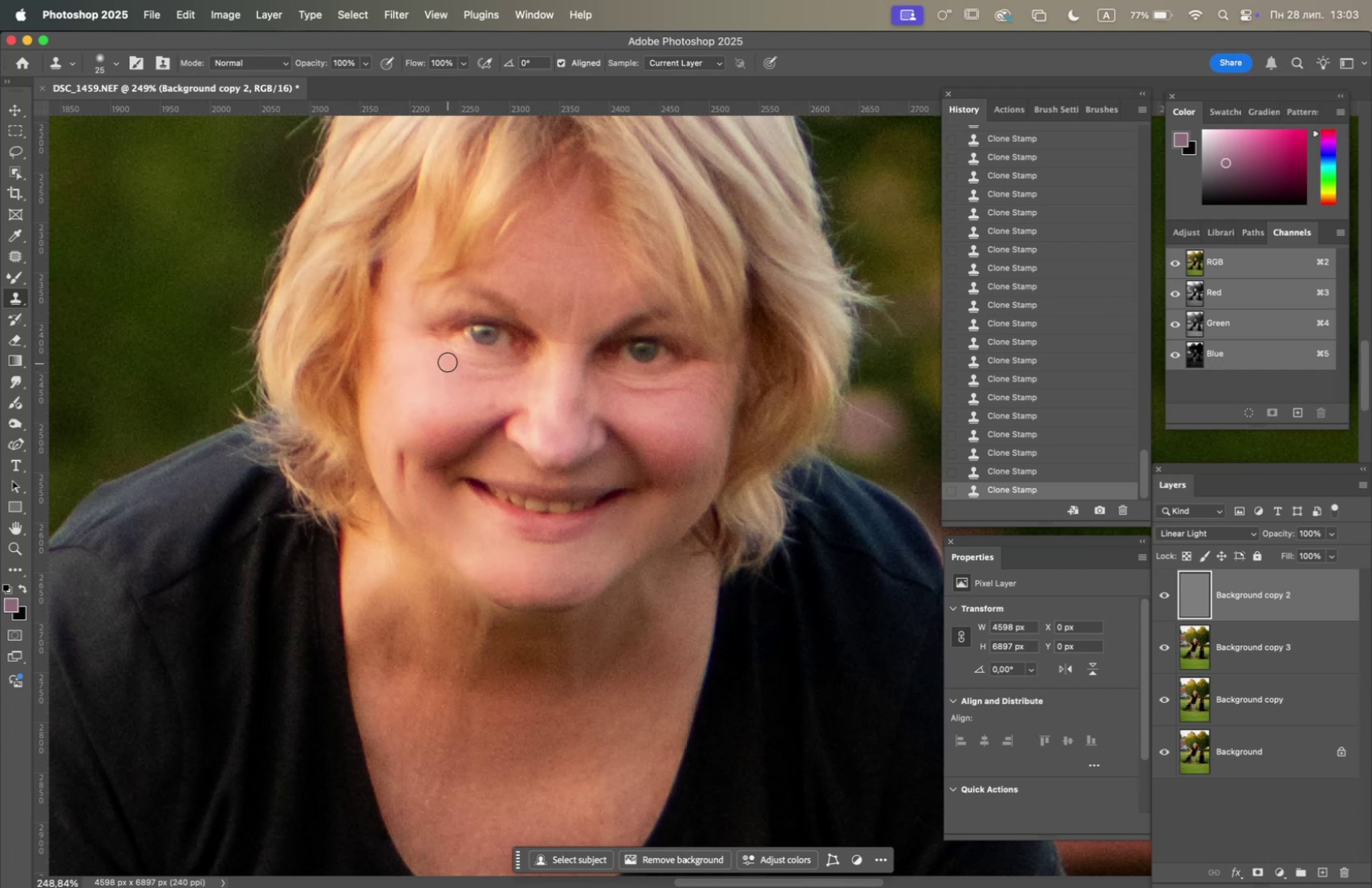 
hold_key(key=OptionLeft, duration=0.65)
left_click([453, 396])
 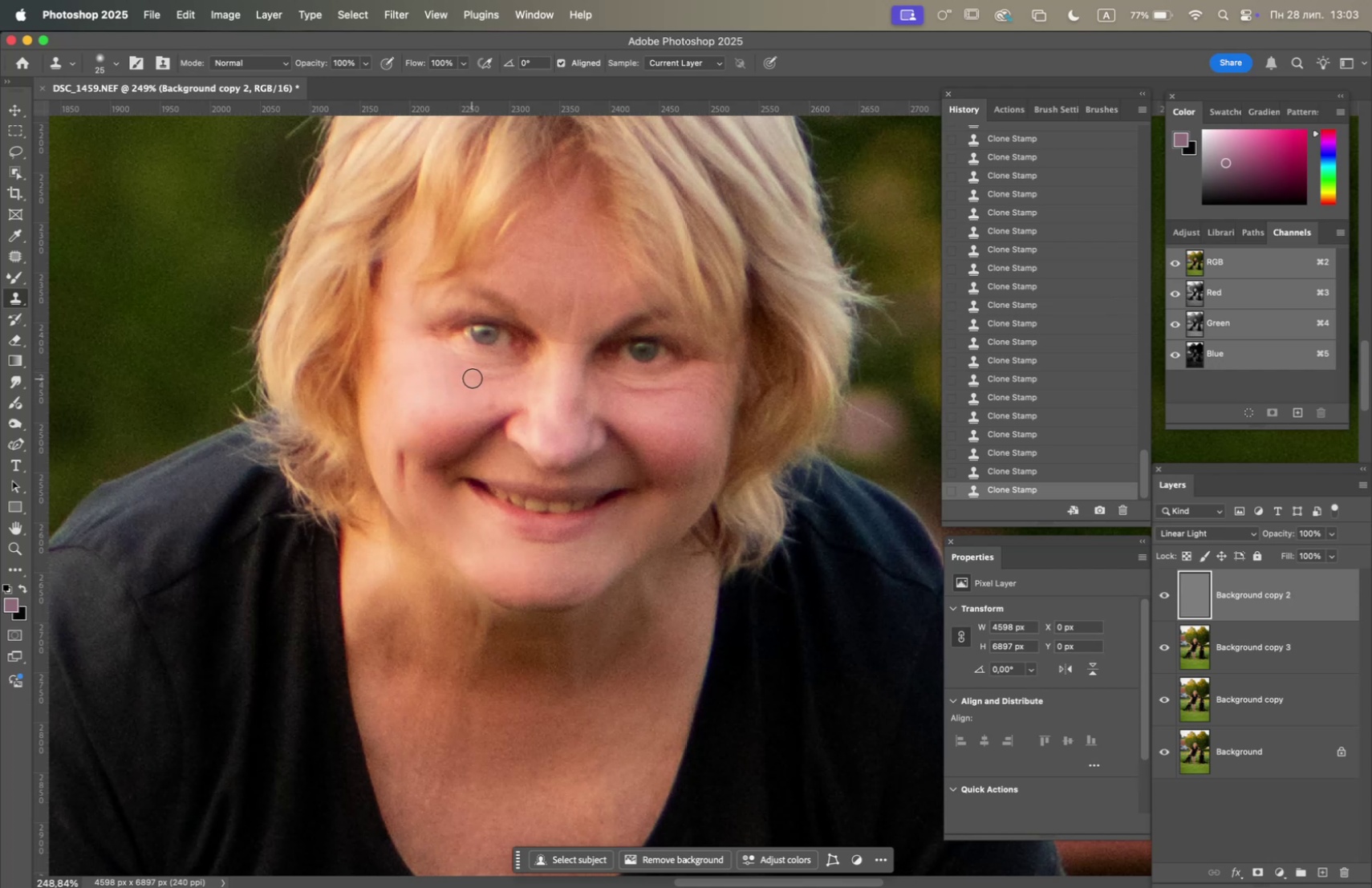 
triple_click([480, 379])
 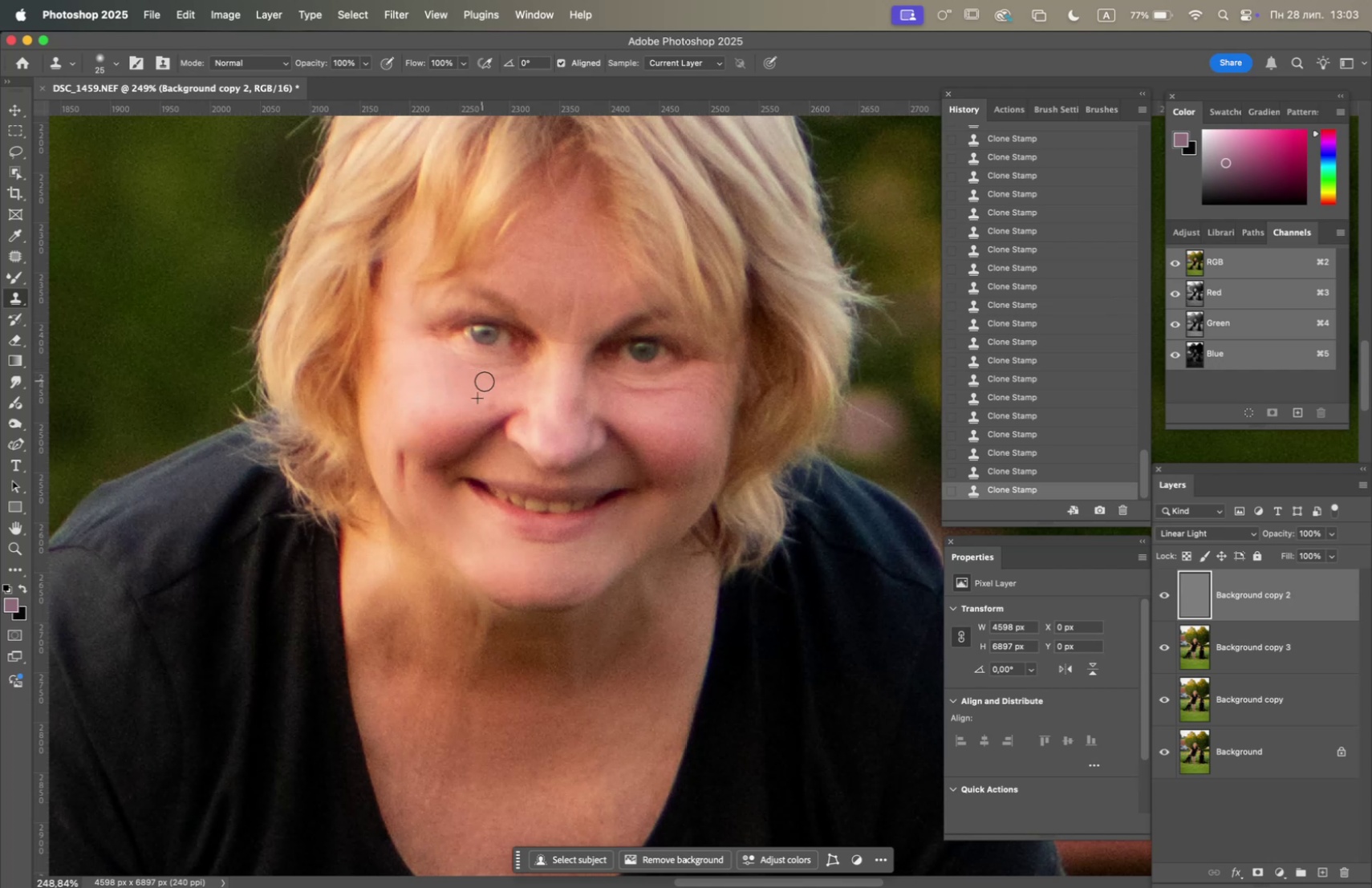 
triple_click([486, 381])
 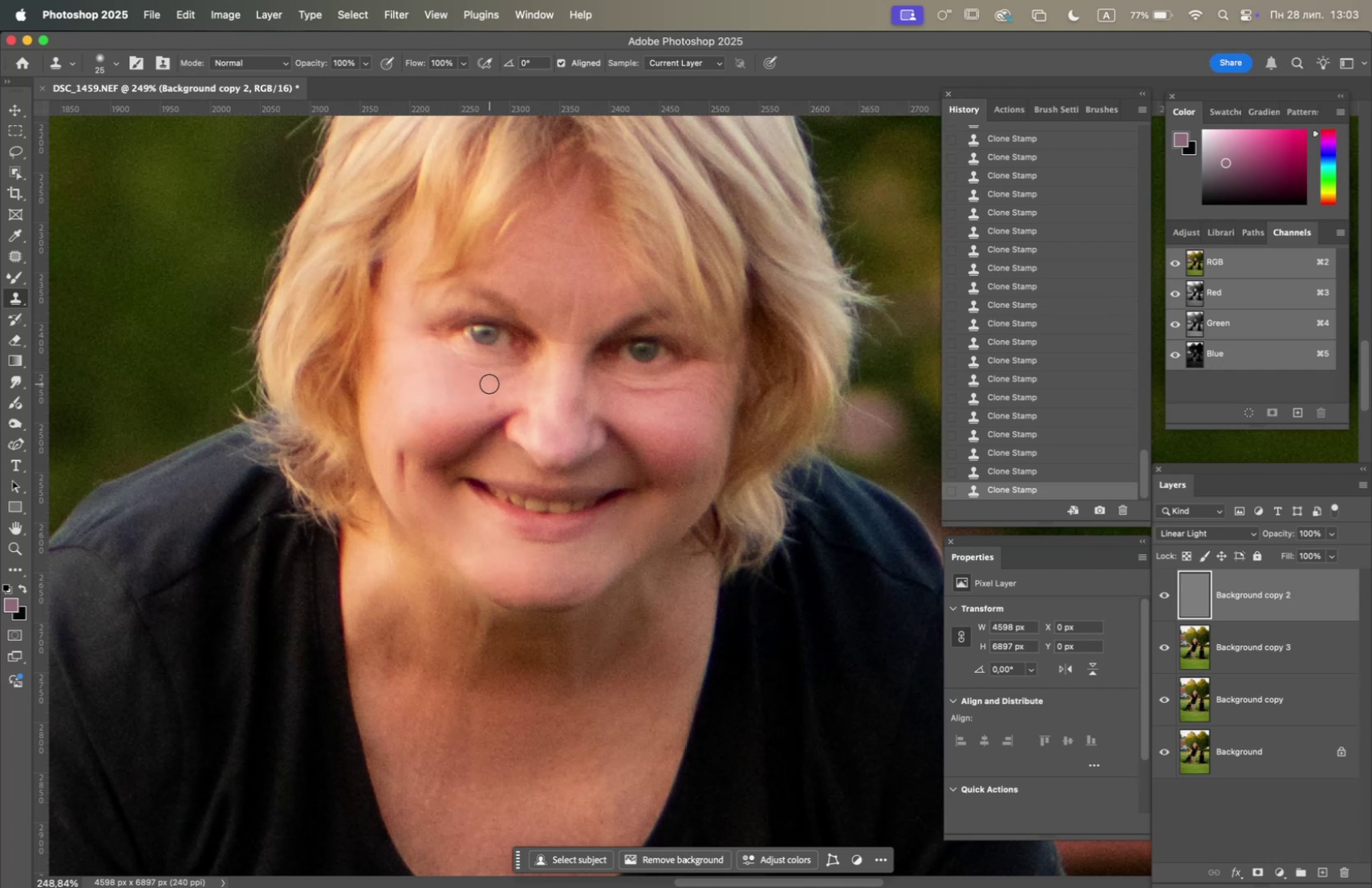 
hold_key(key=OptionLeft, duration=0.66)
left_click([509, 388])
 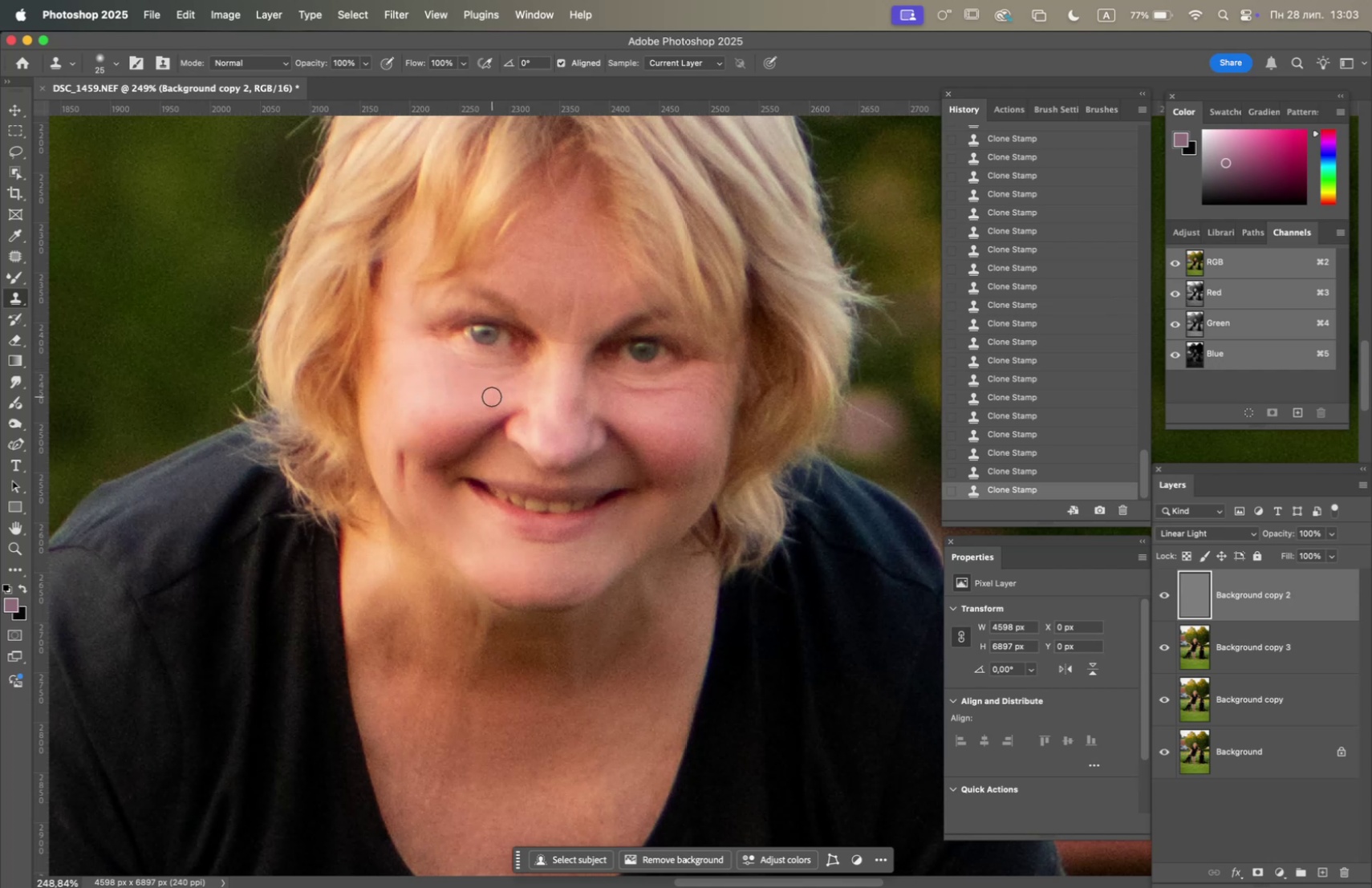 
hold_key(key=OptionLeft, duration=0.79)
left_click([454, 381])
 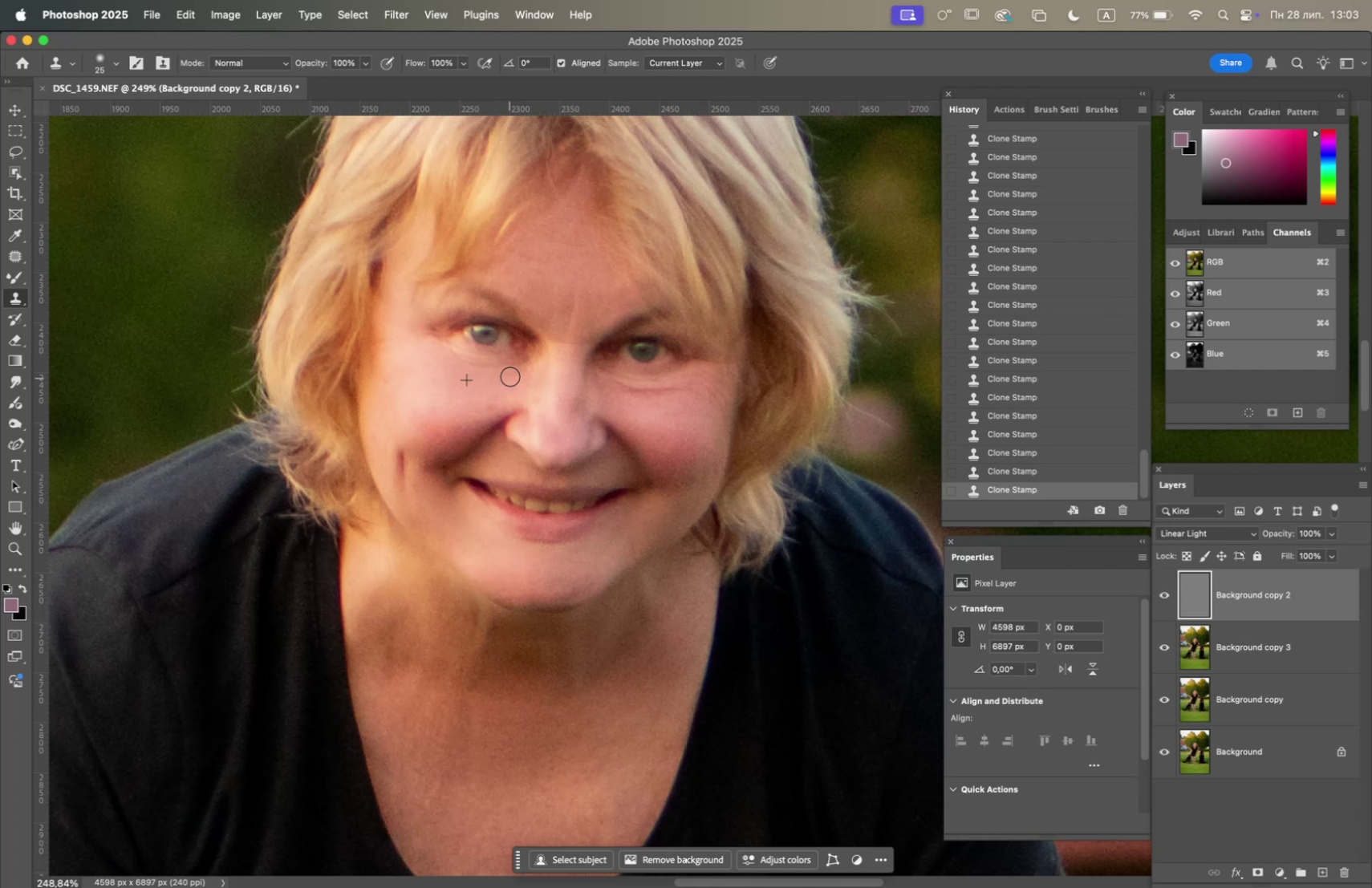 
triple_click([515, 375])
 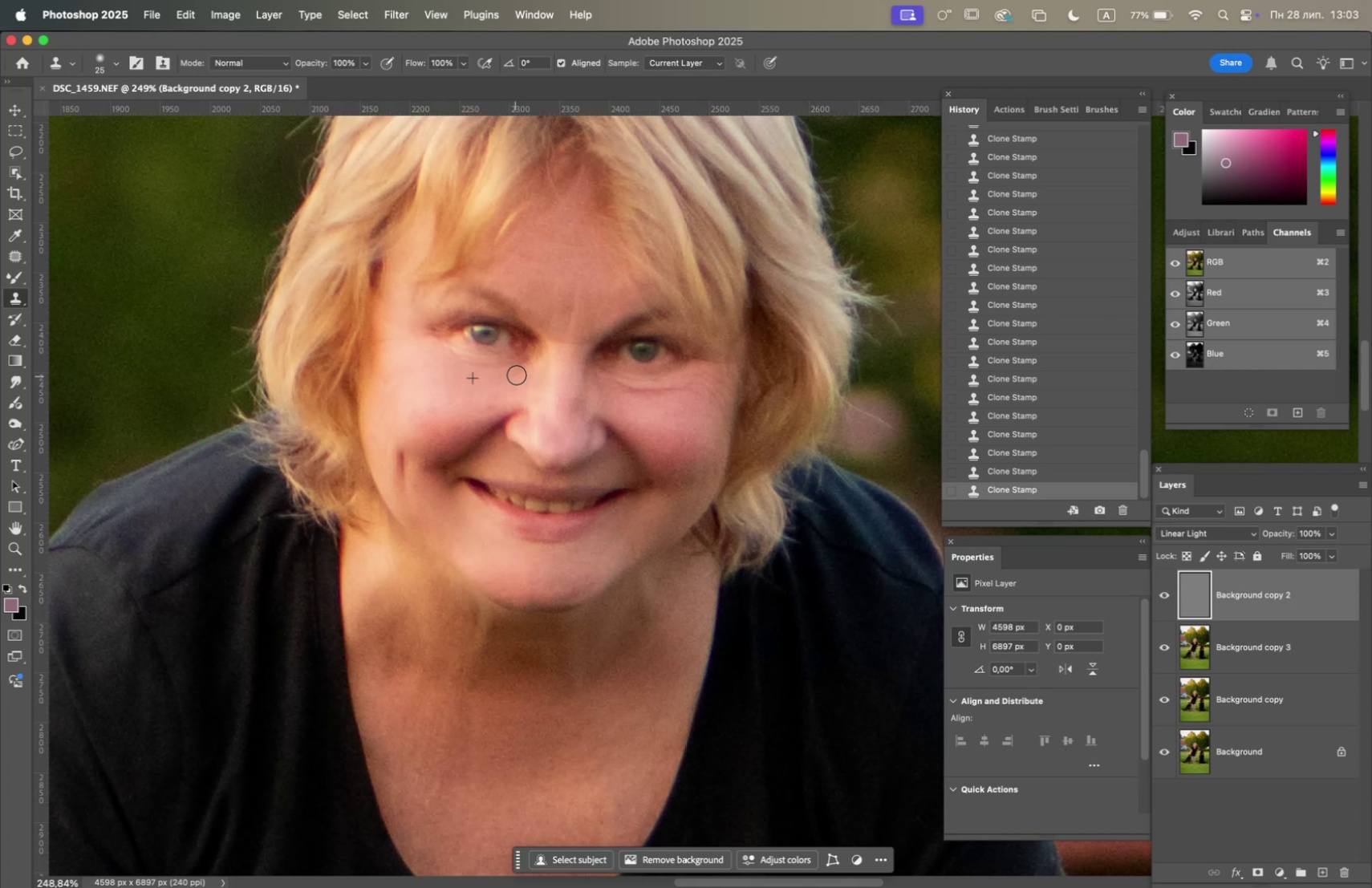 
triple_click([517, 375])
 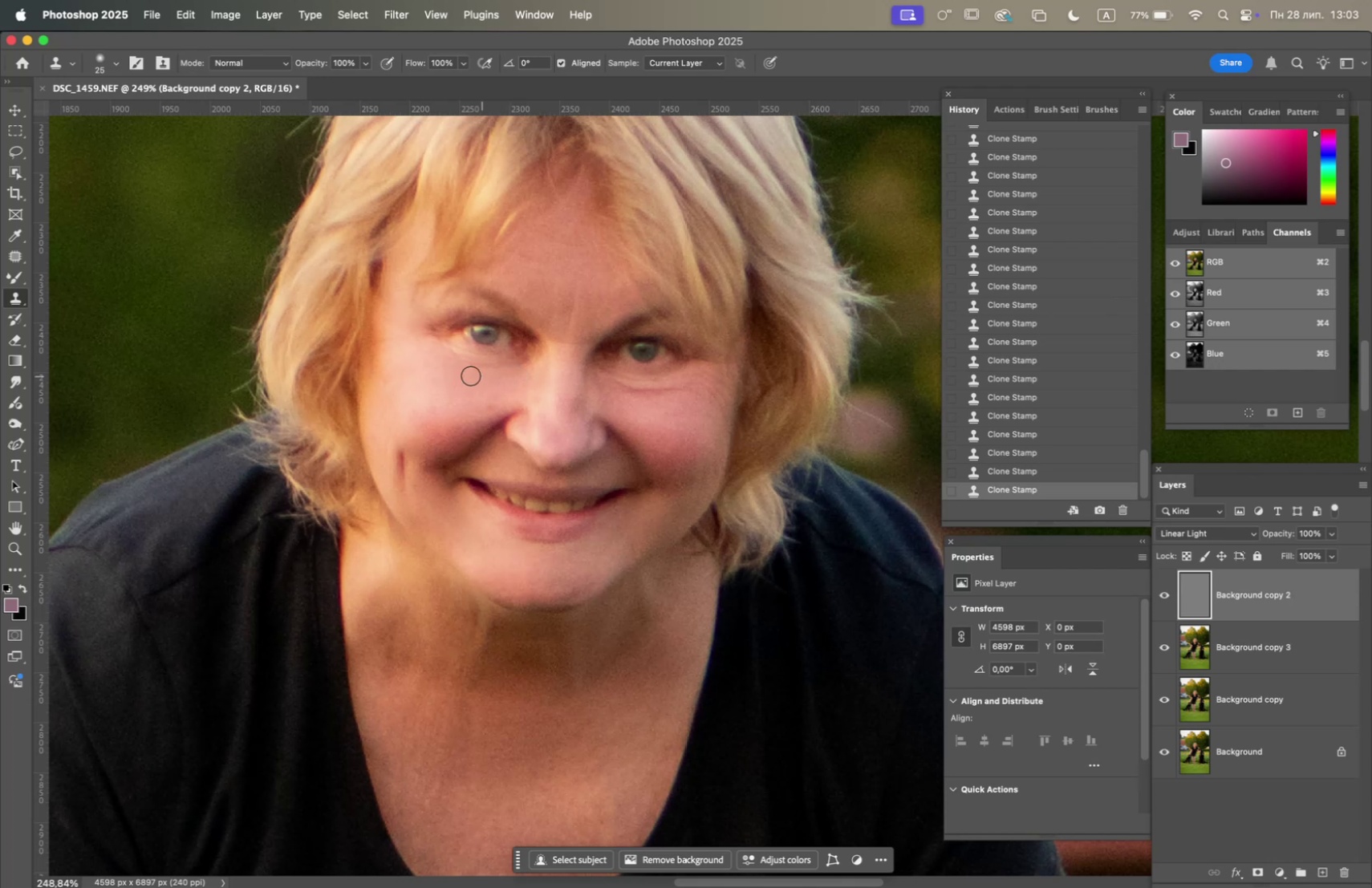 
hold_key(key=OptionLeft, duration=0.51)
left_click([457, 377])
 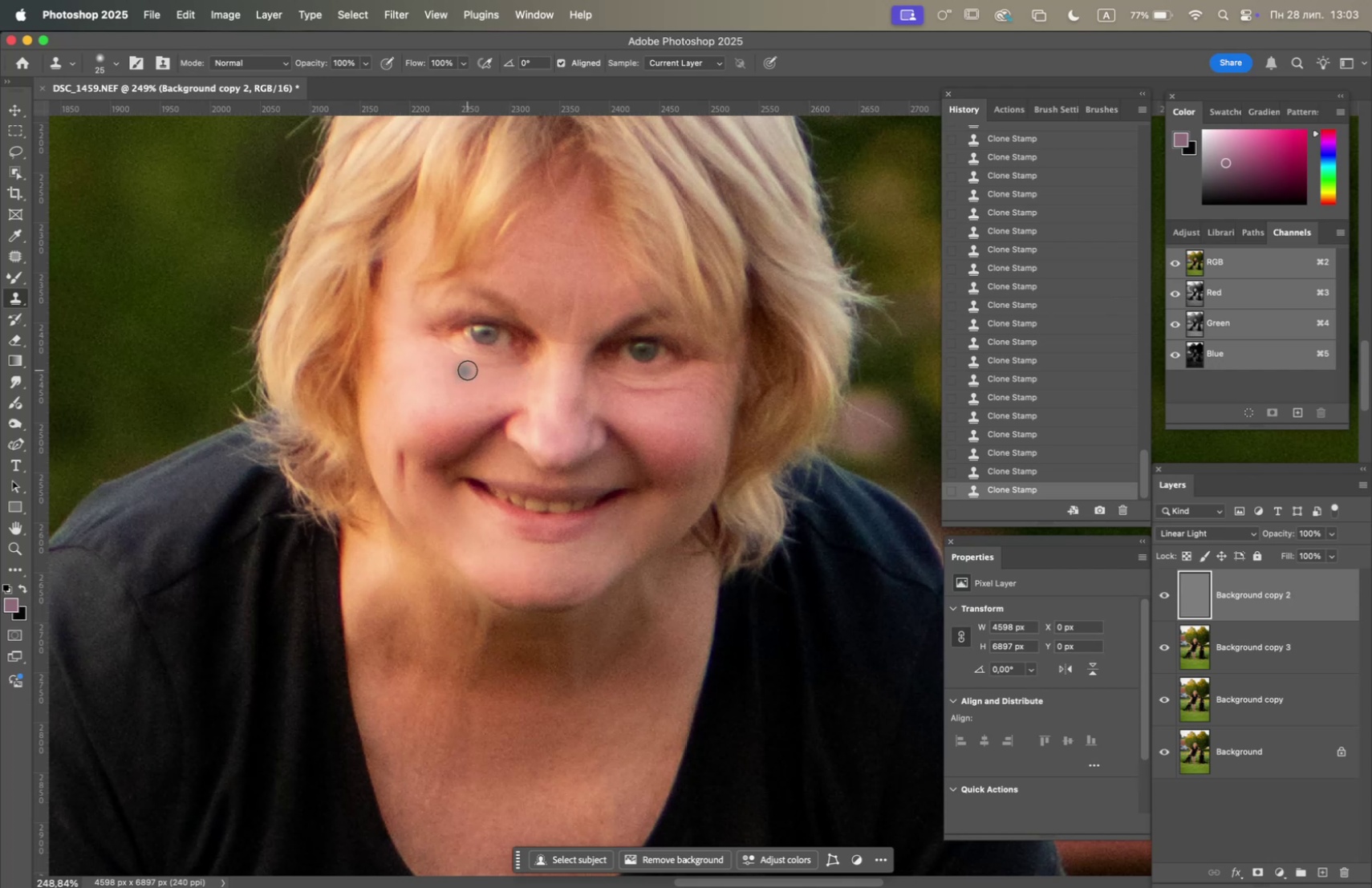 
left_click([468, 370])
 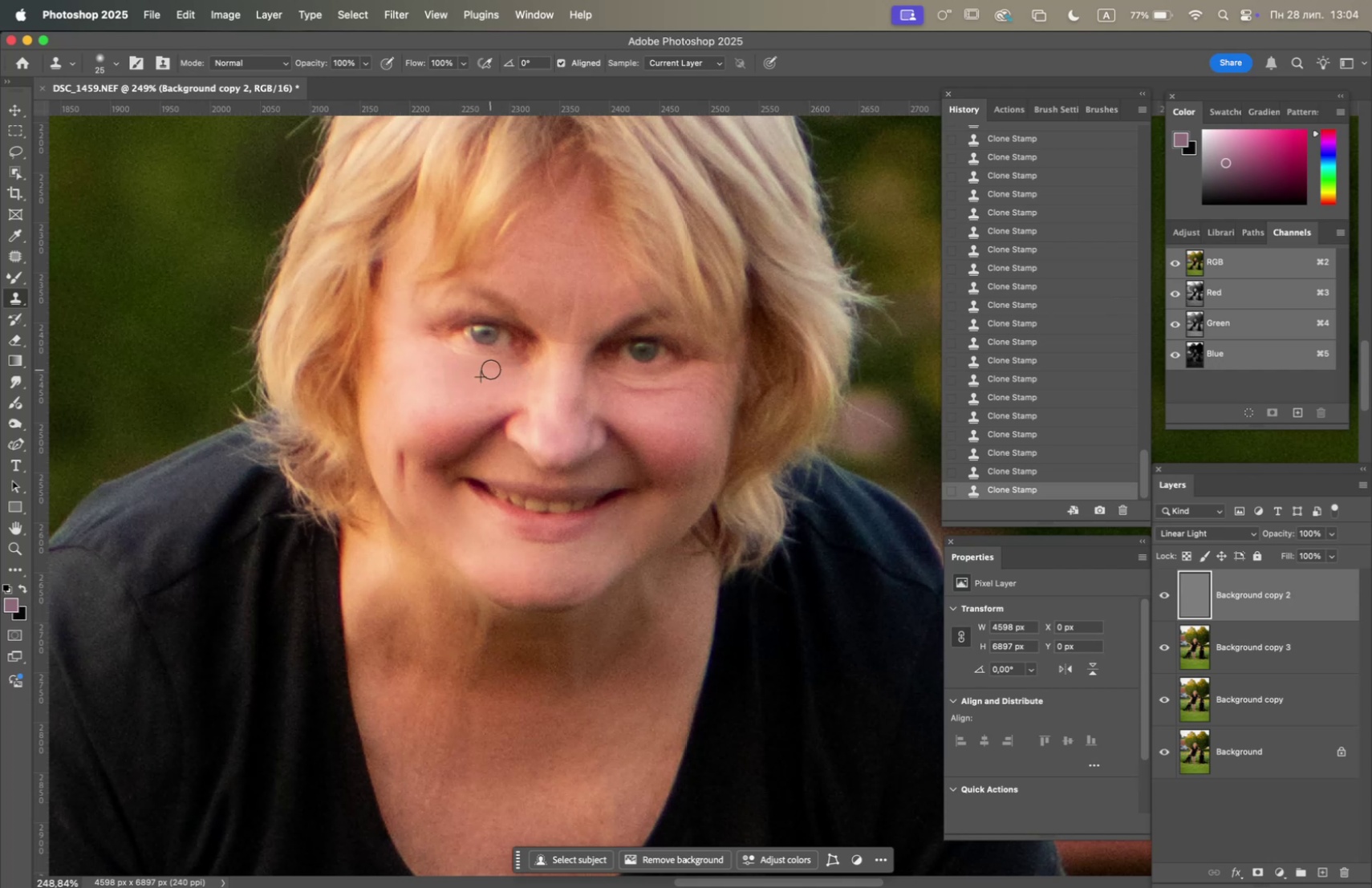 
triple_click([515, 370])
 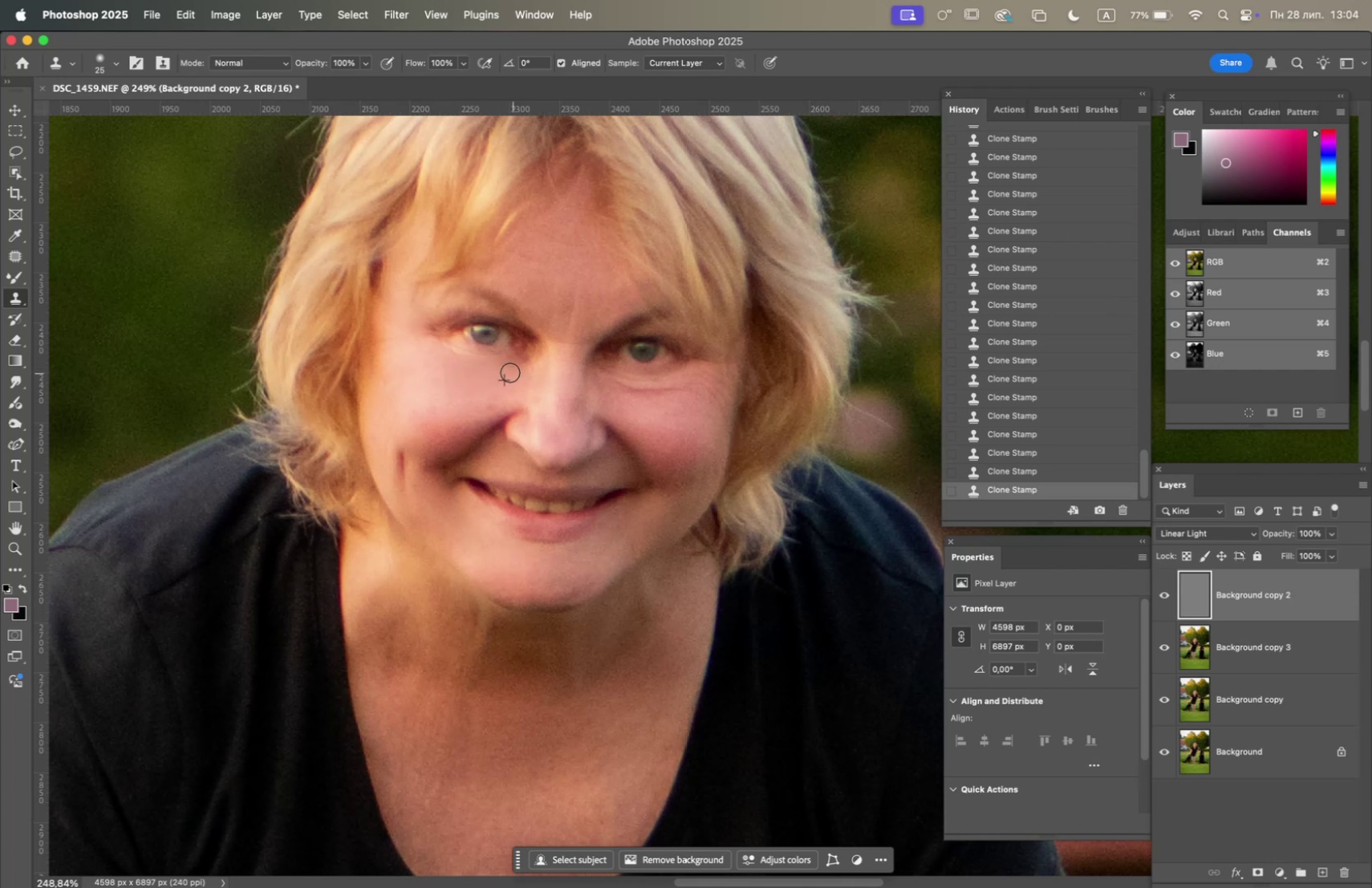 
hold_key(key=OptionLeft, duration=0.98)
 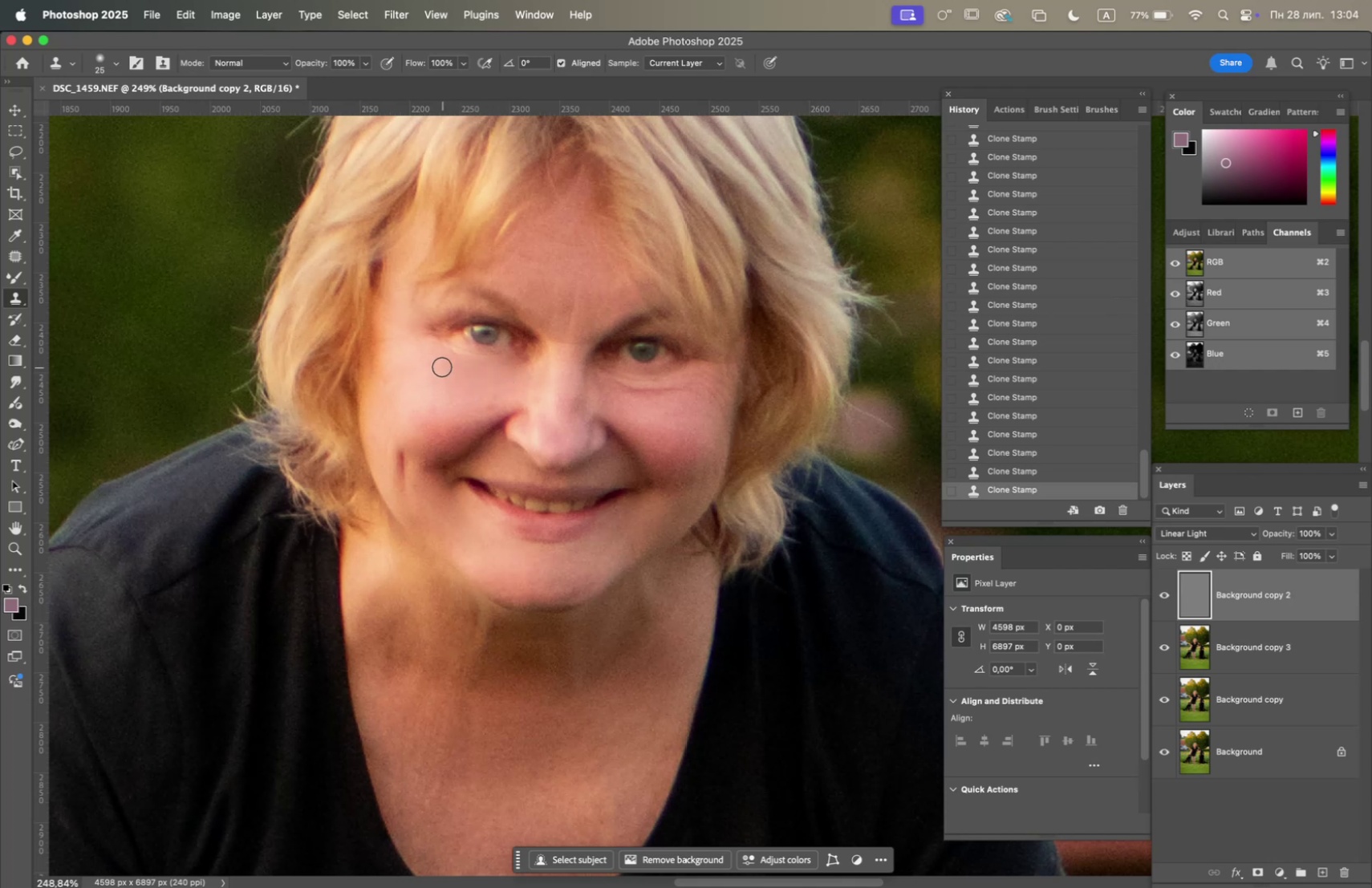 
double_click([442, 367])
 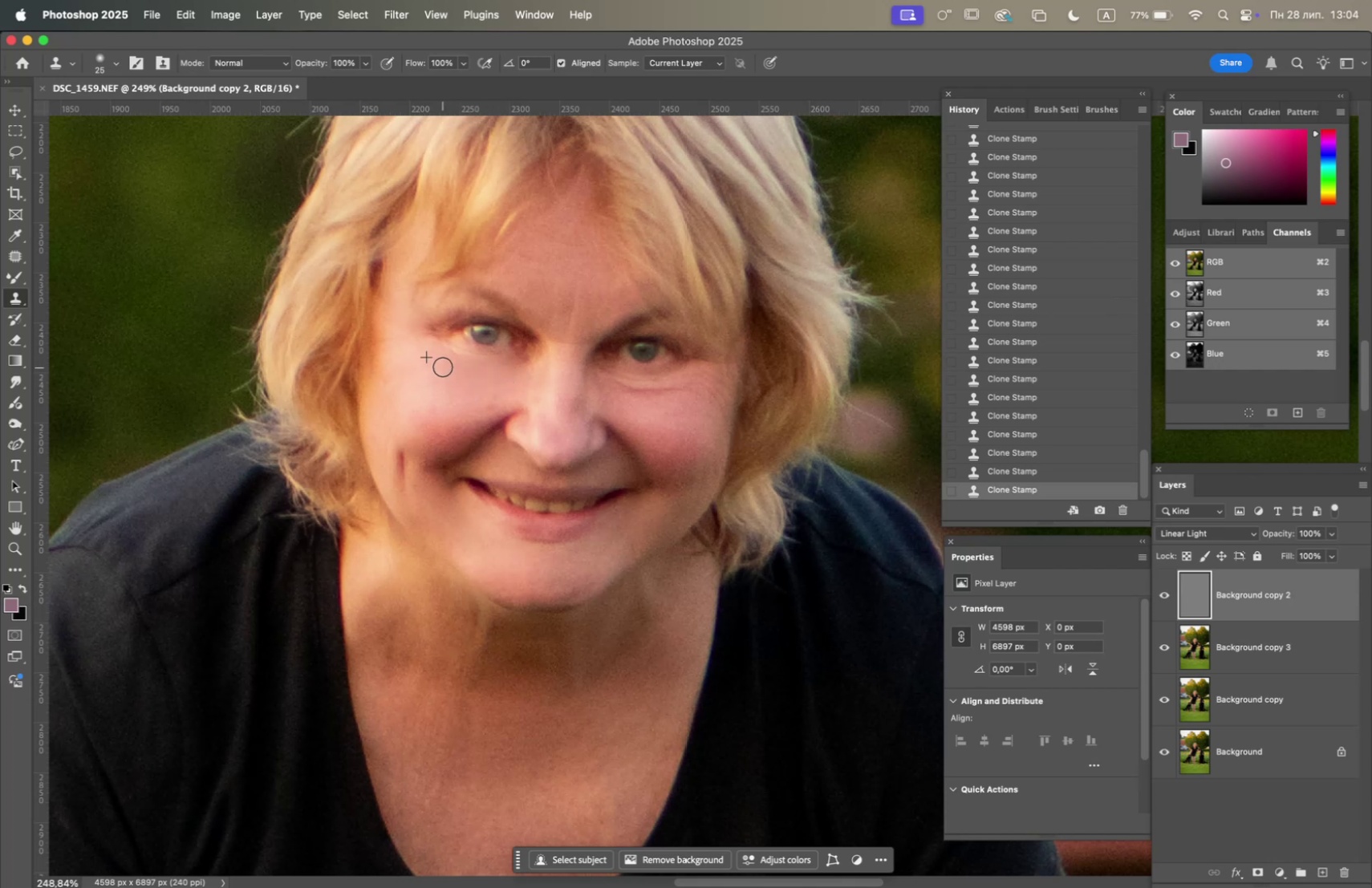 
triple_click([443, 367])
 